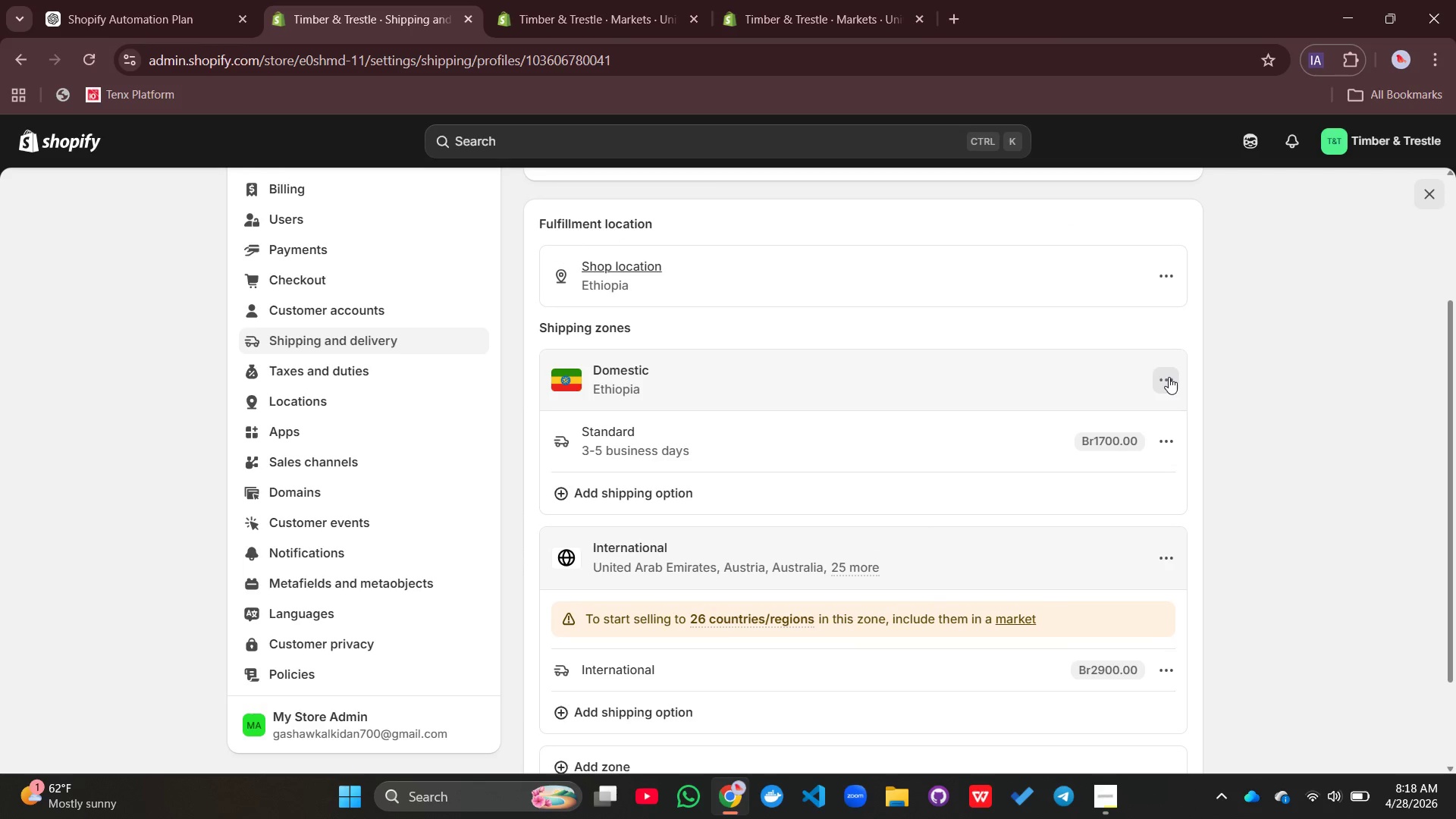 
left_click([1169, 377])
 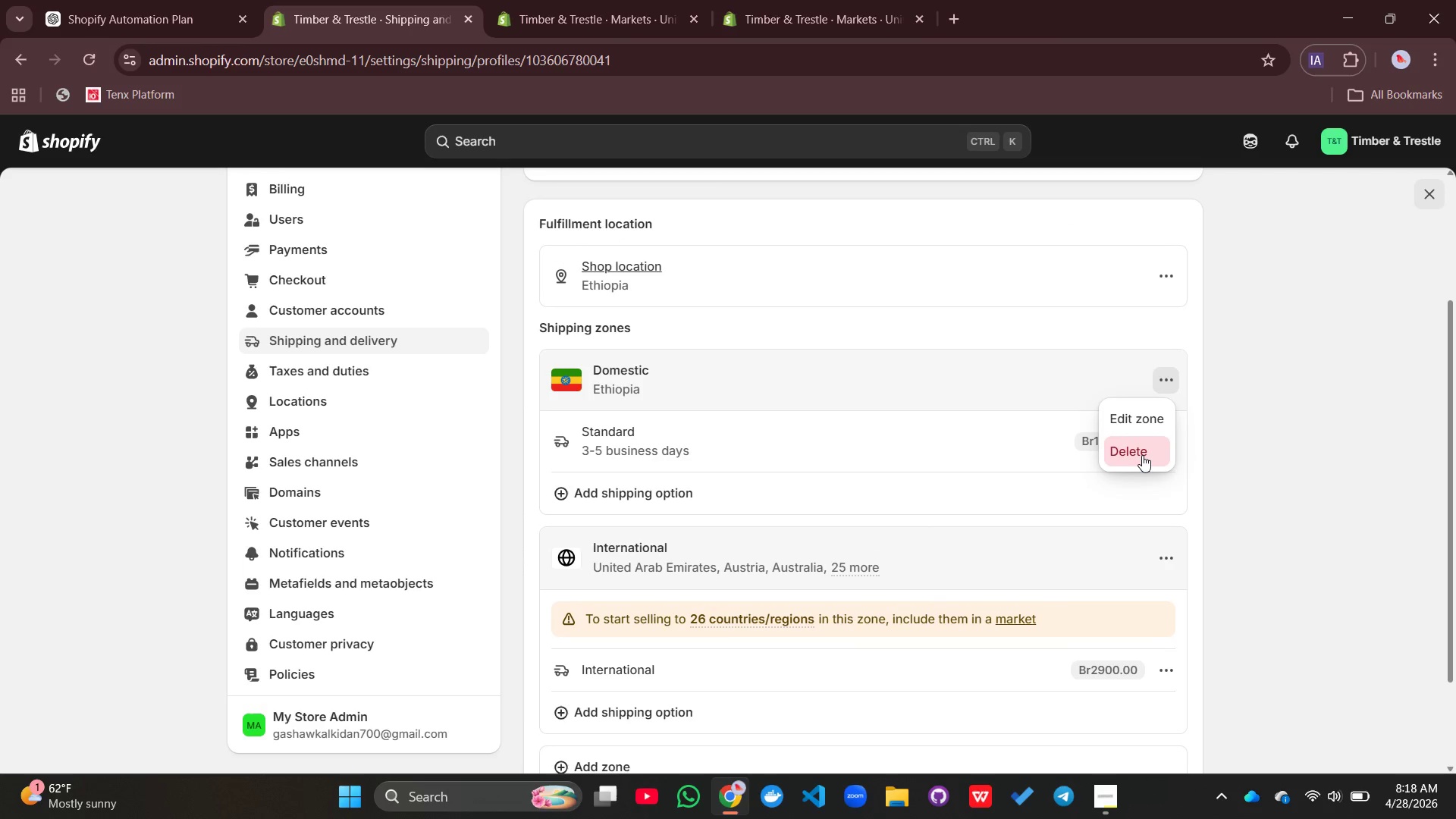 
left_click([1142, 455])
 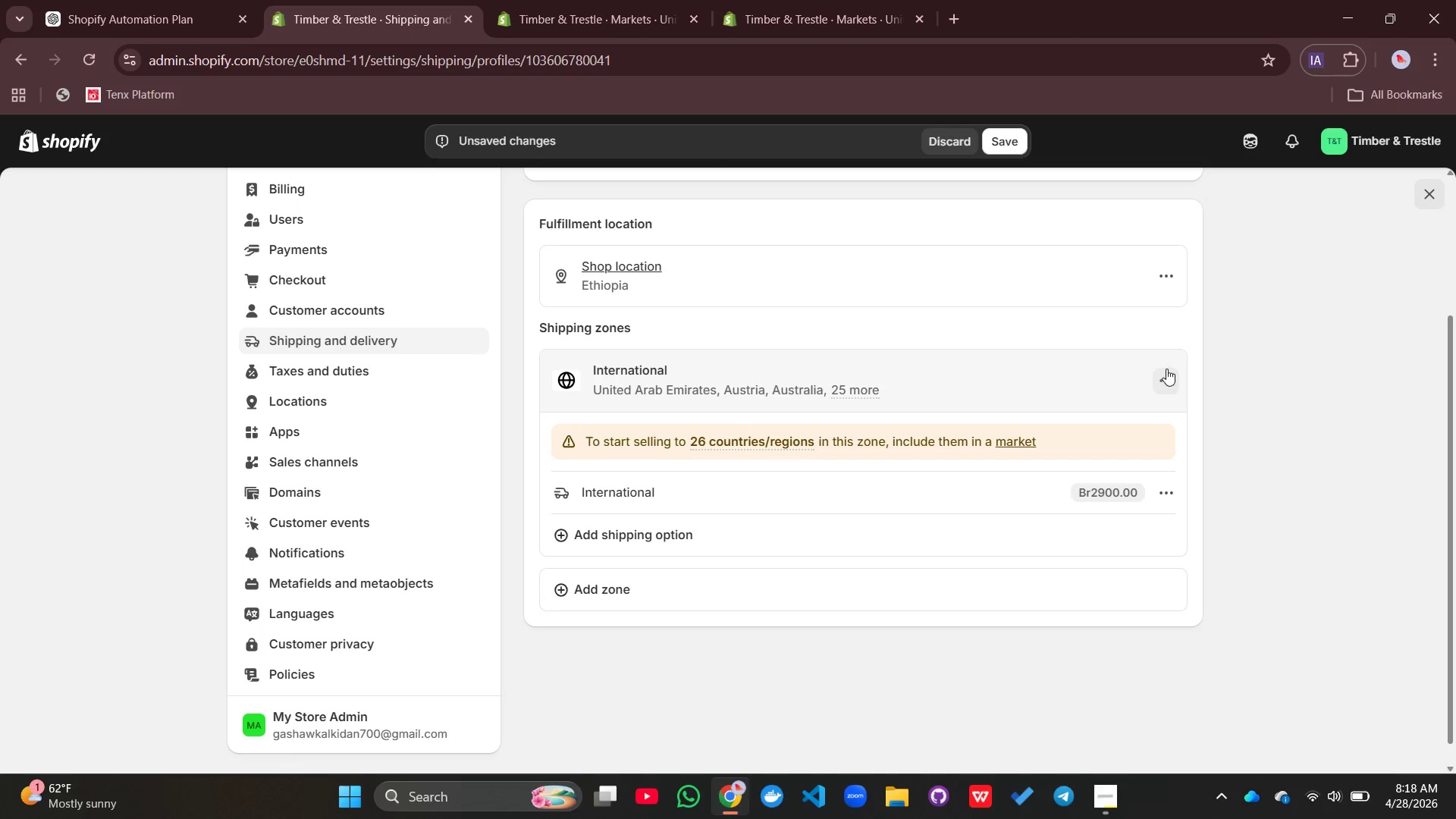 
left_click([1166, 369])
 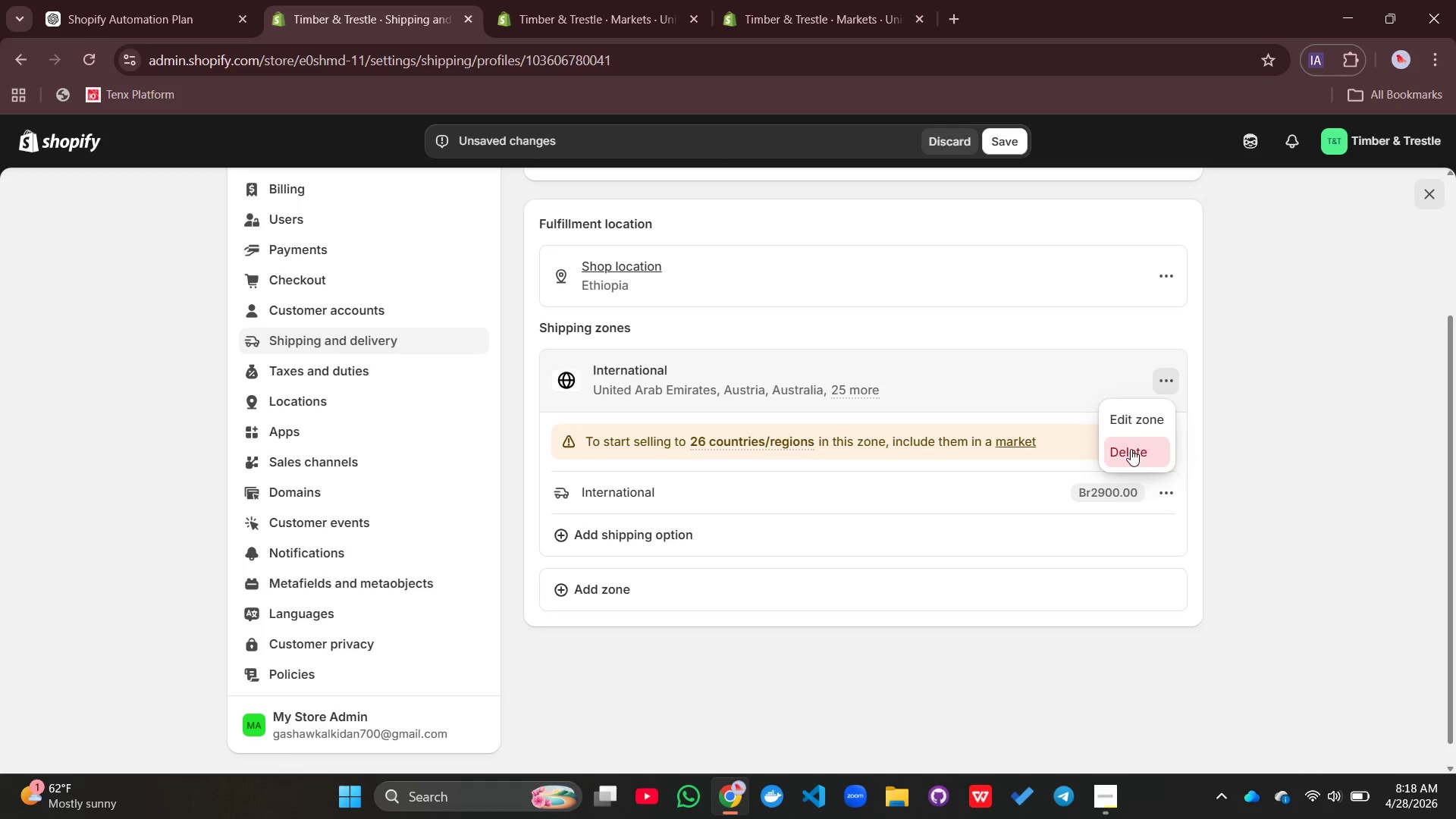 
left_click([1131, 449])
 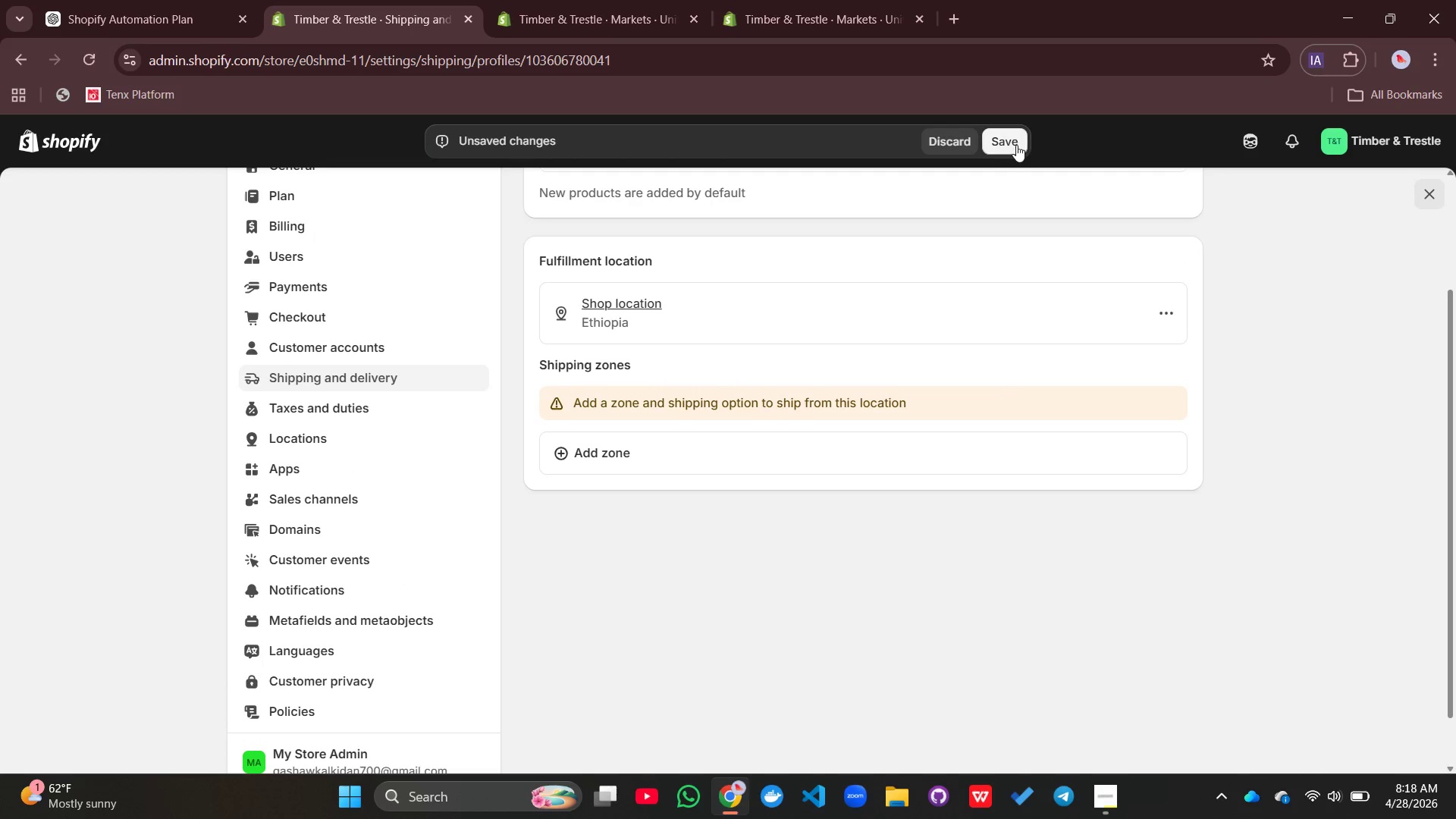 
left_click([1016, 143])
 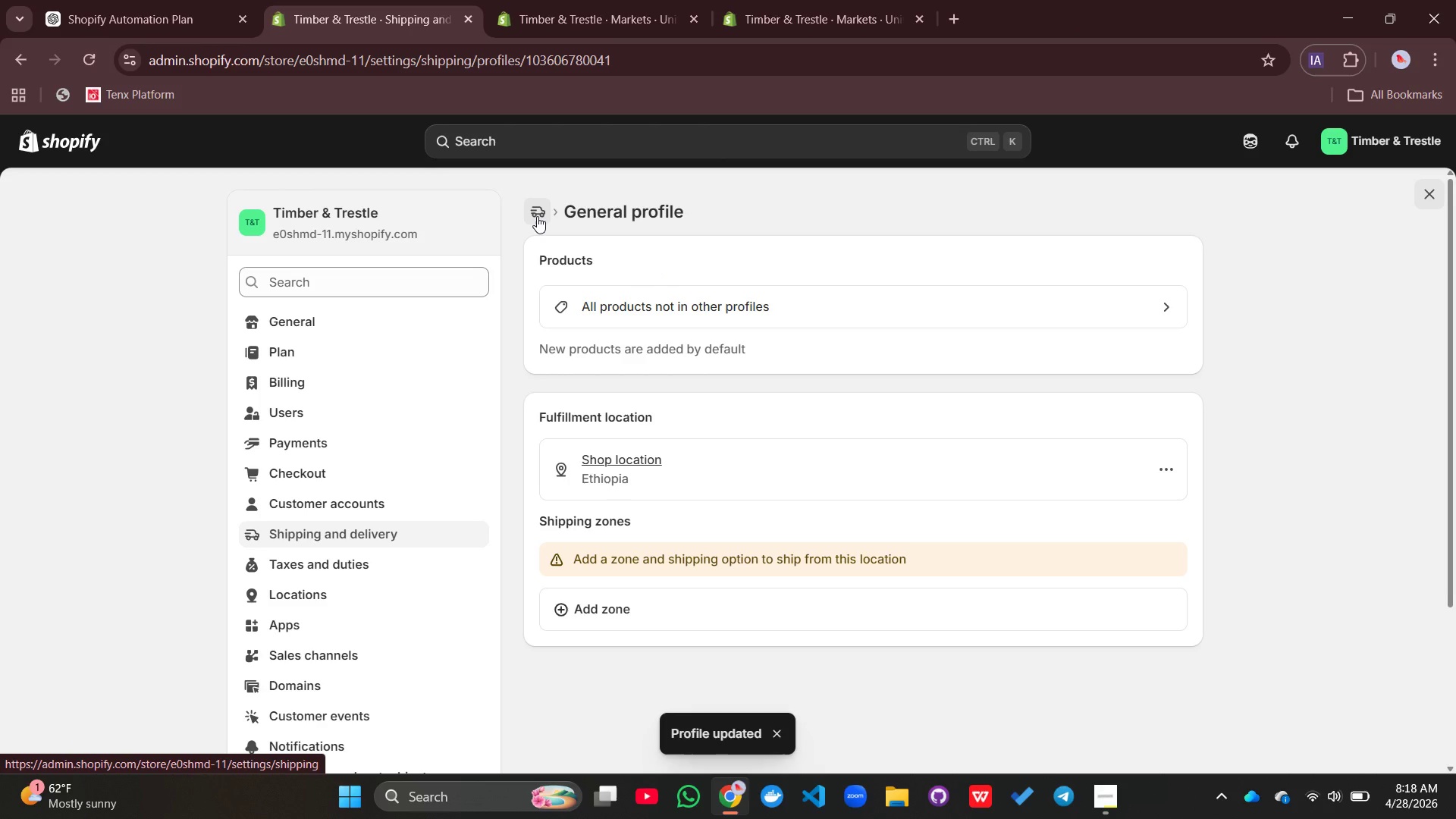 
wait(6.8)
 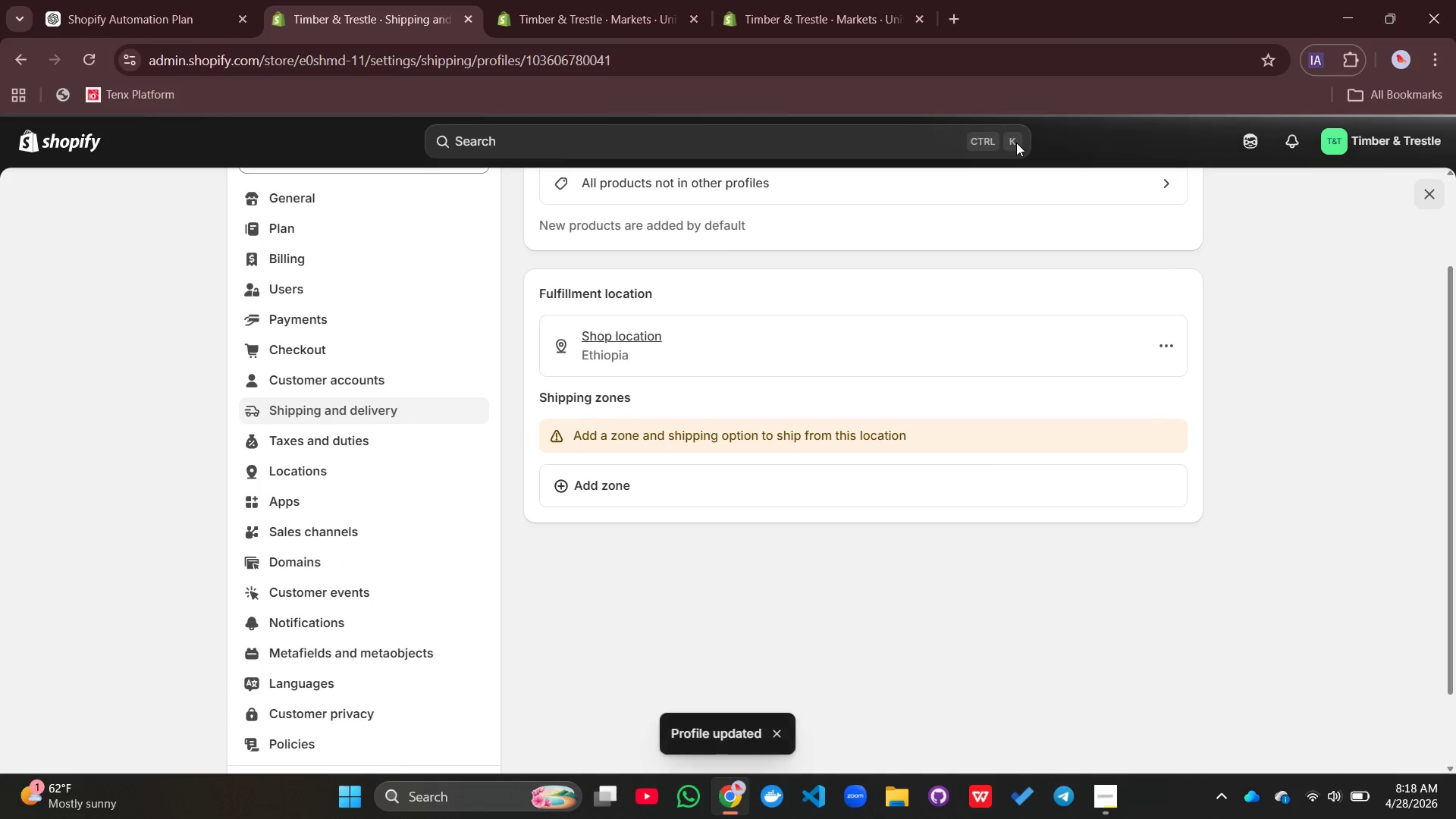 
left_click([535, 215])
 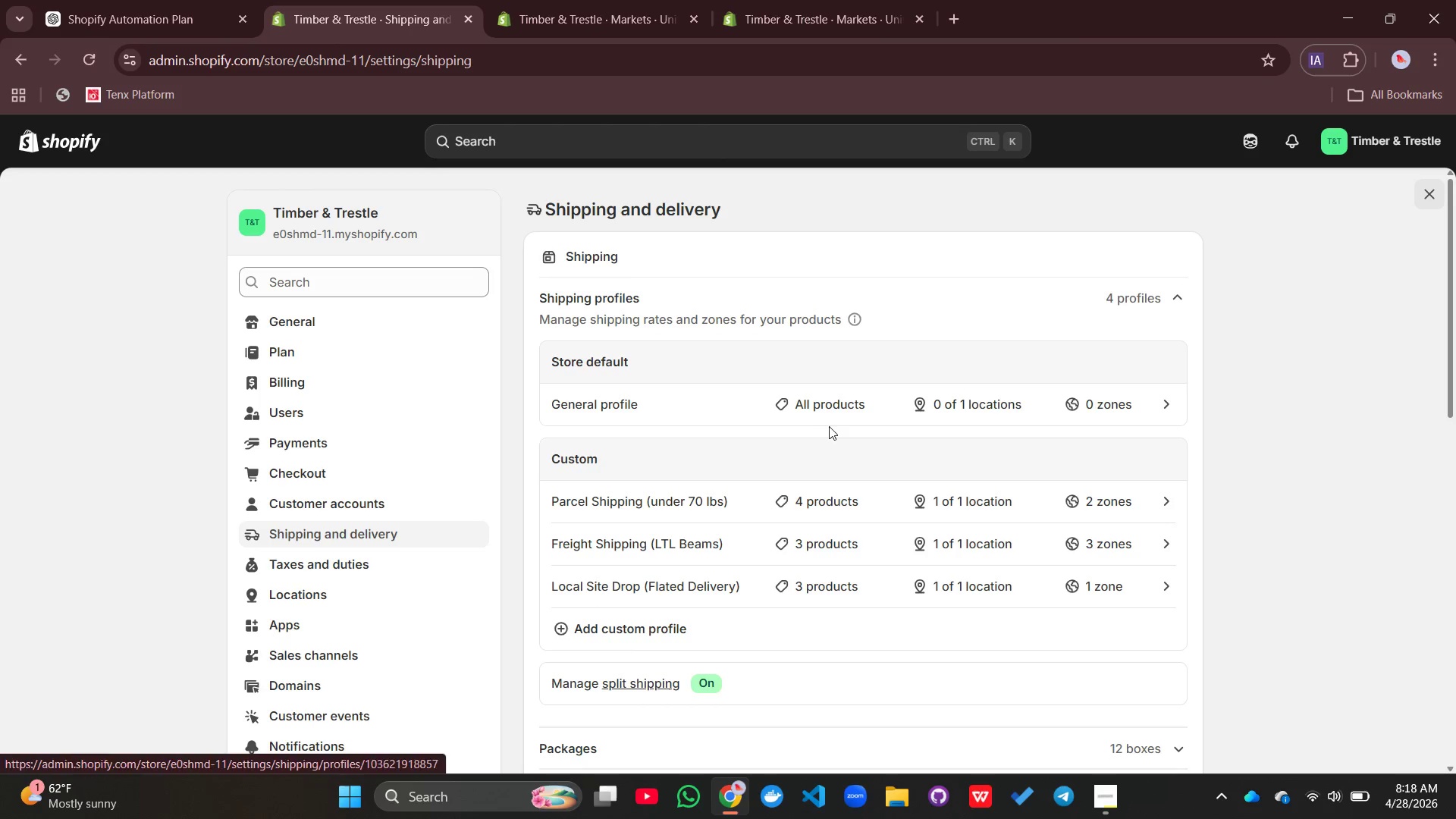 
left_click([838, 414])
 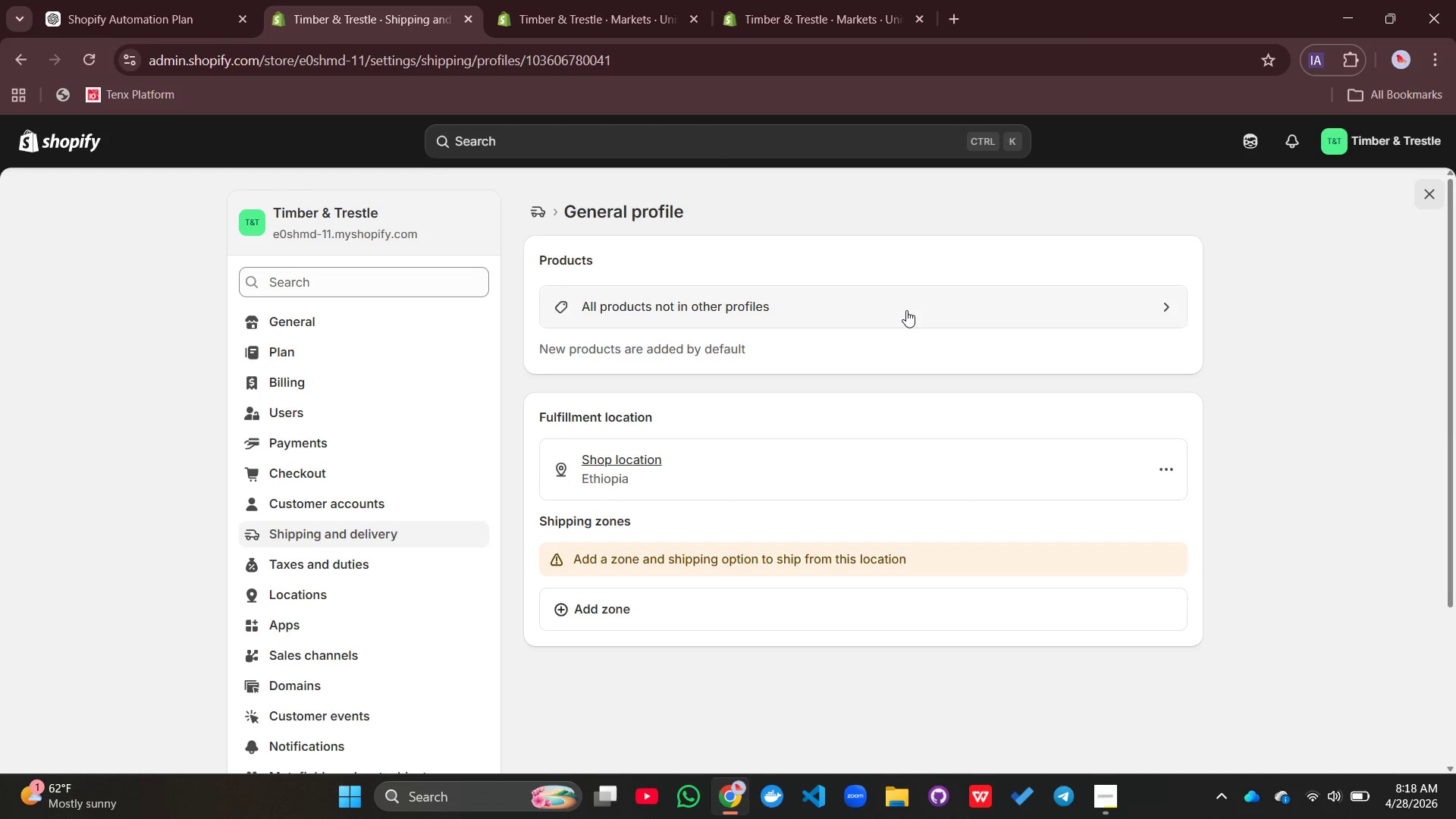 
left_click([906, 310])
 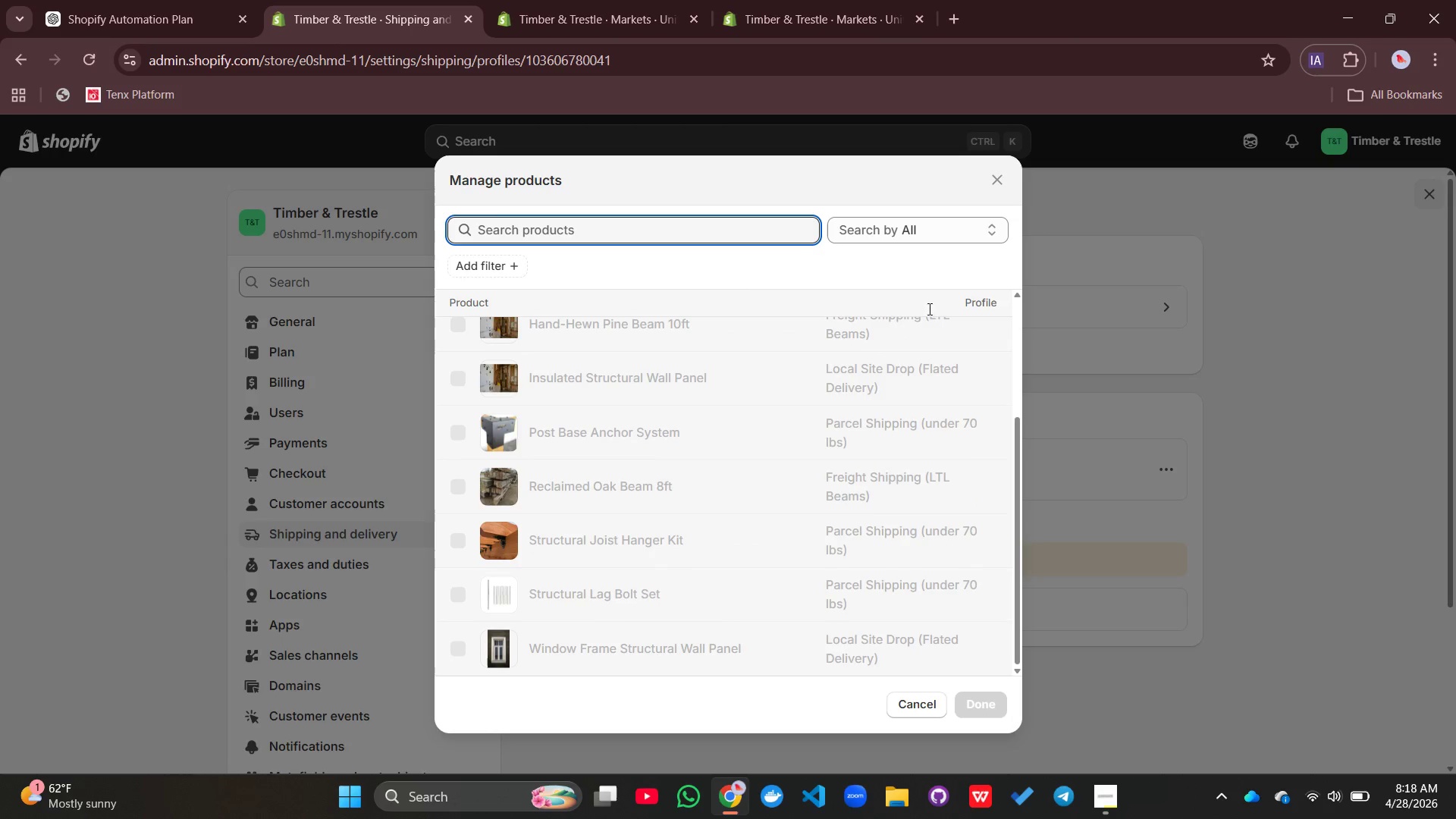 
left_click([999, 166])
 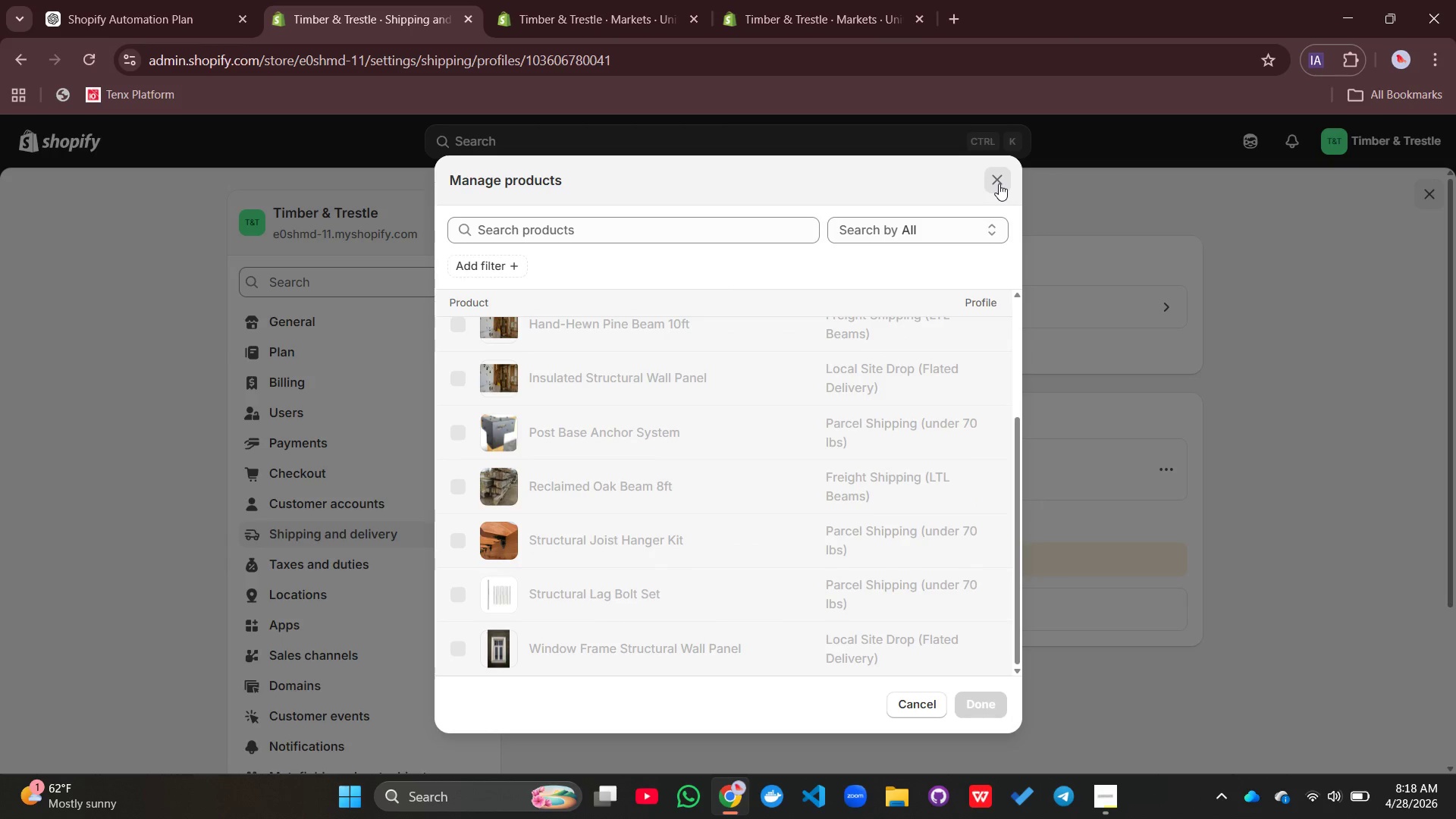 
left_click([999, 184])
 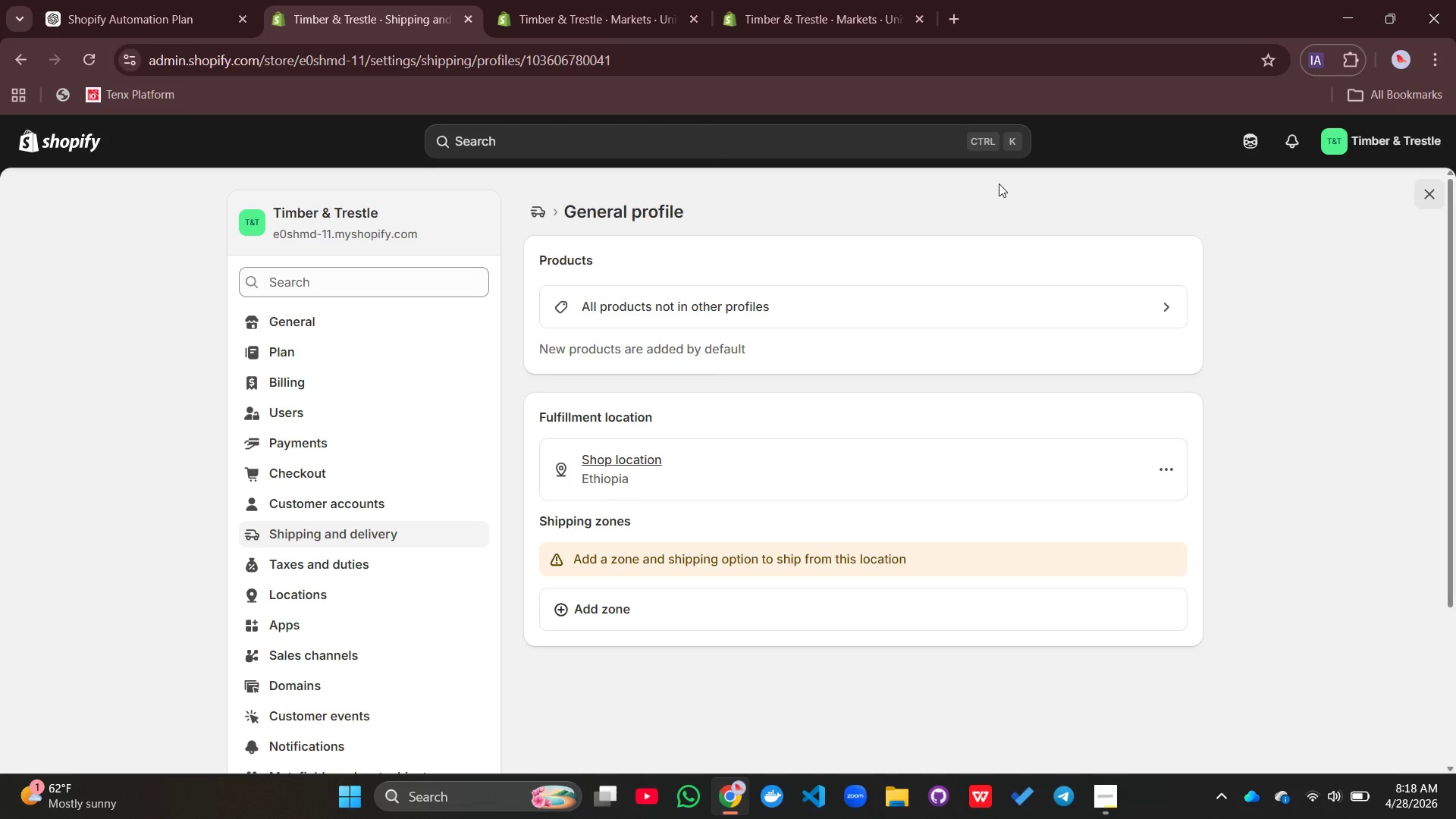 
wait(18.73)
 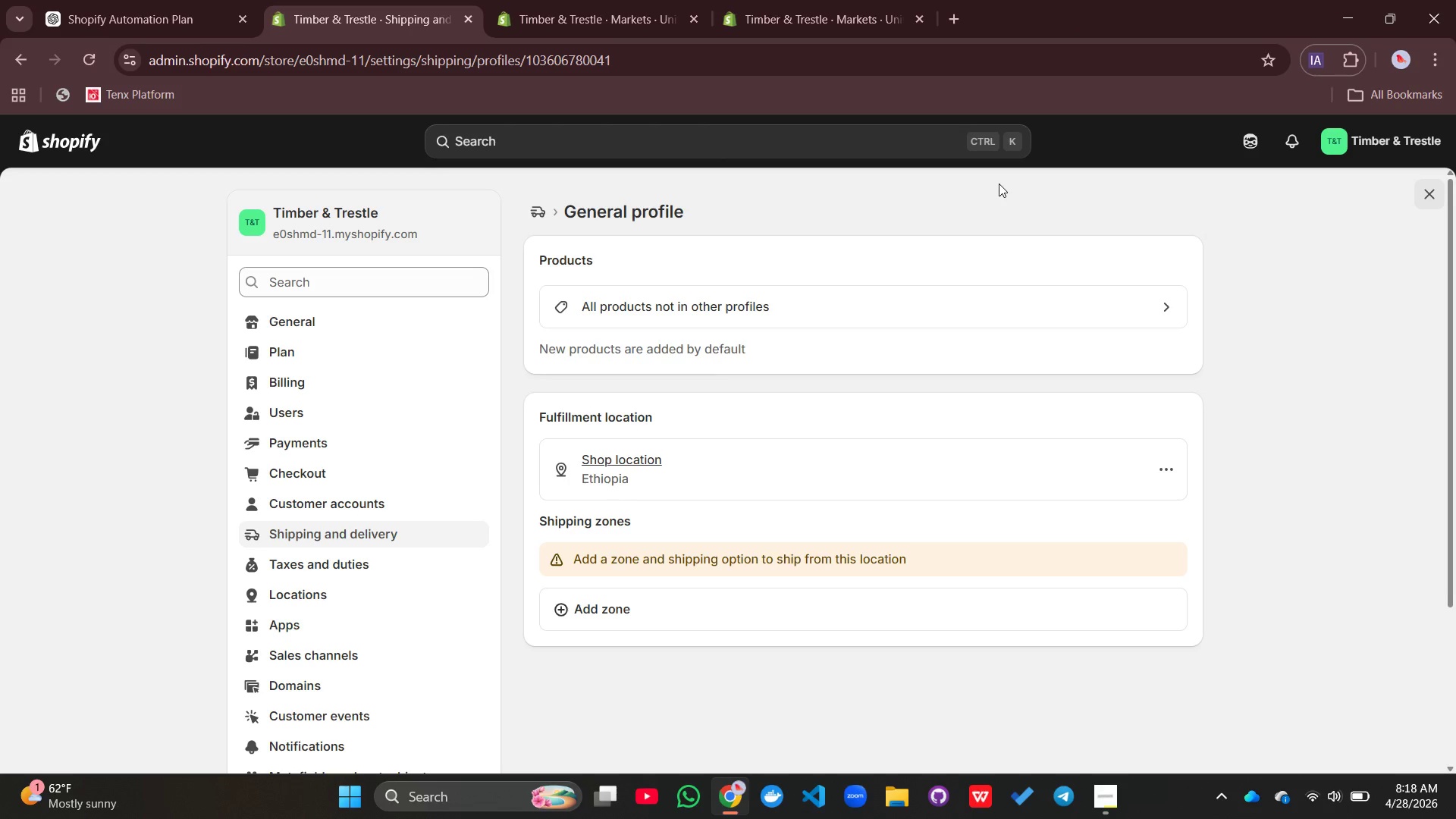 
left_click([336, 529])
 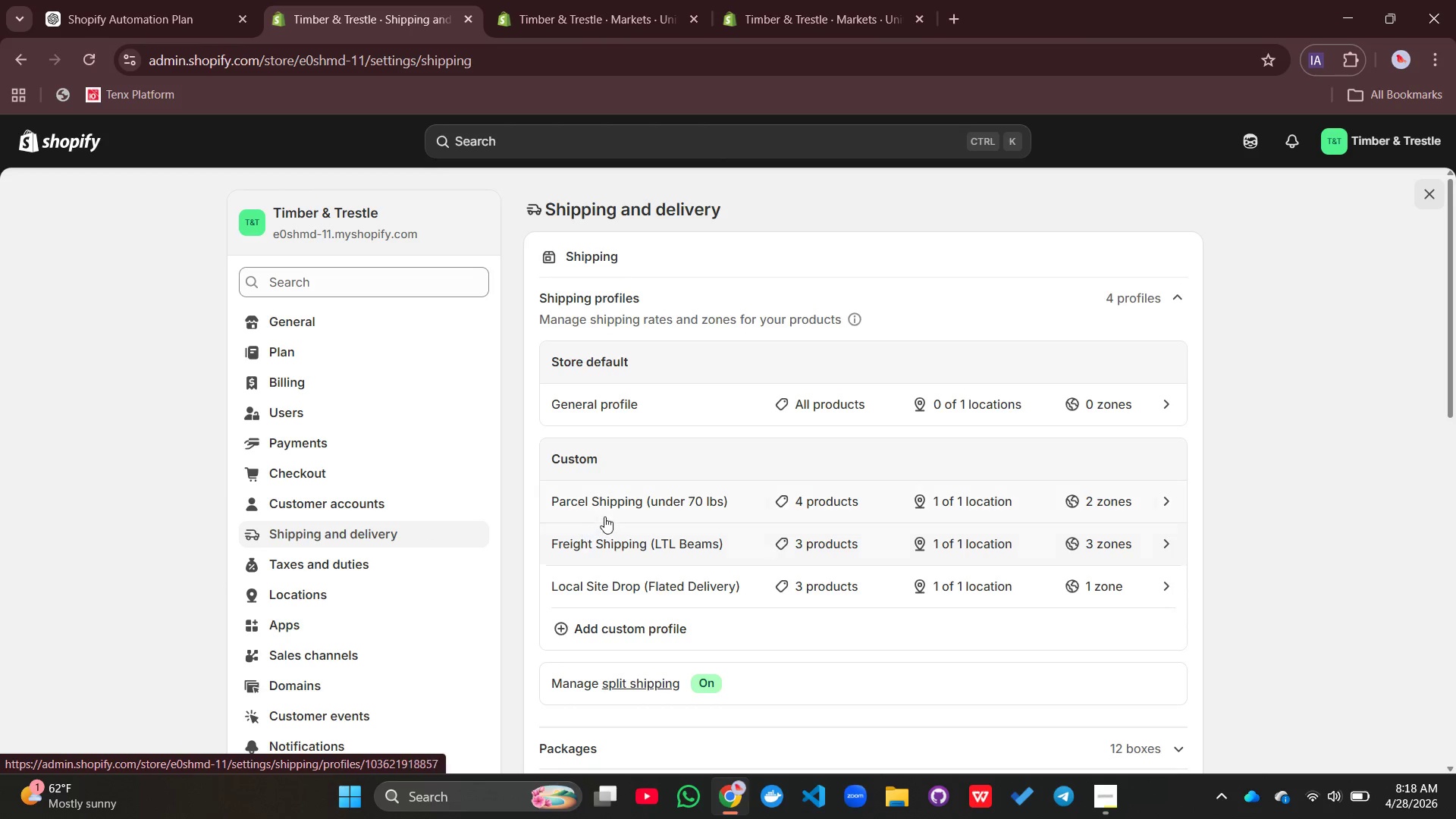 
wait(5.55)
 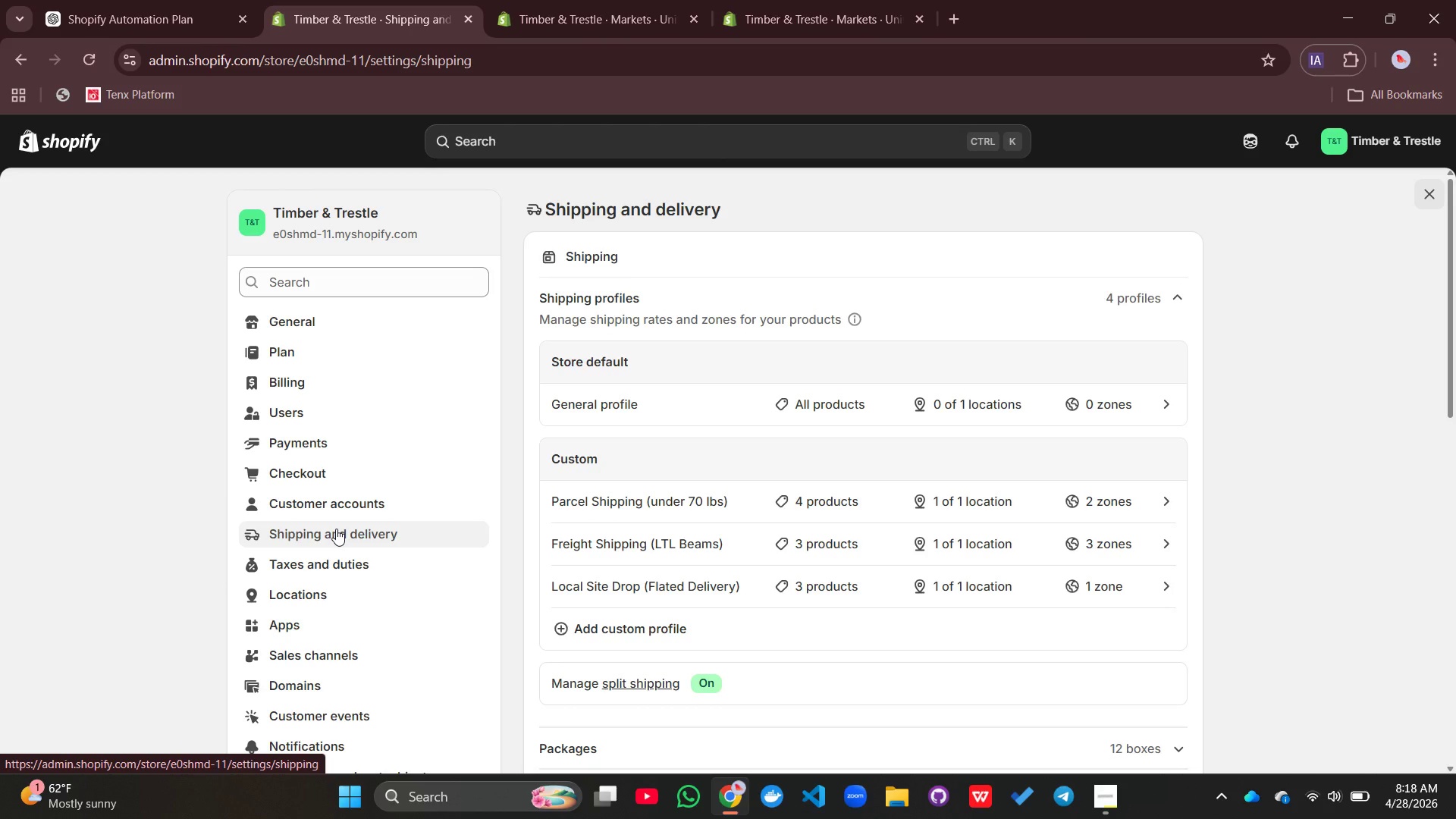 
left_click([620, 507])
 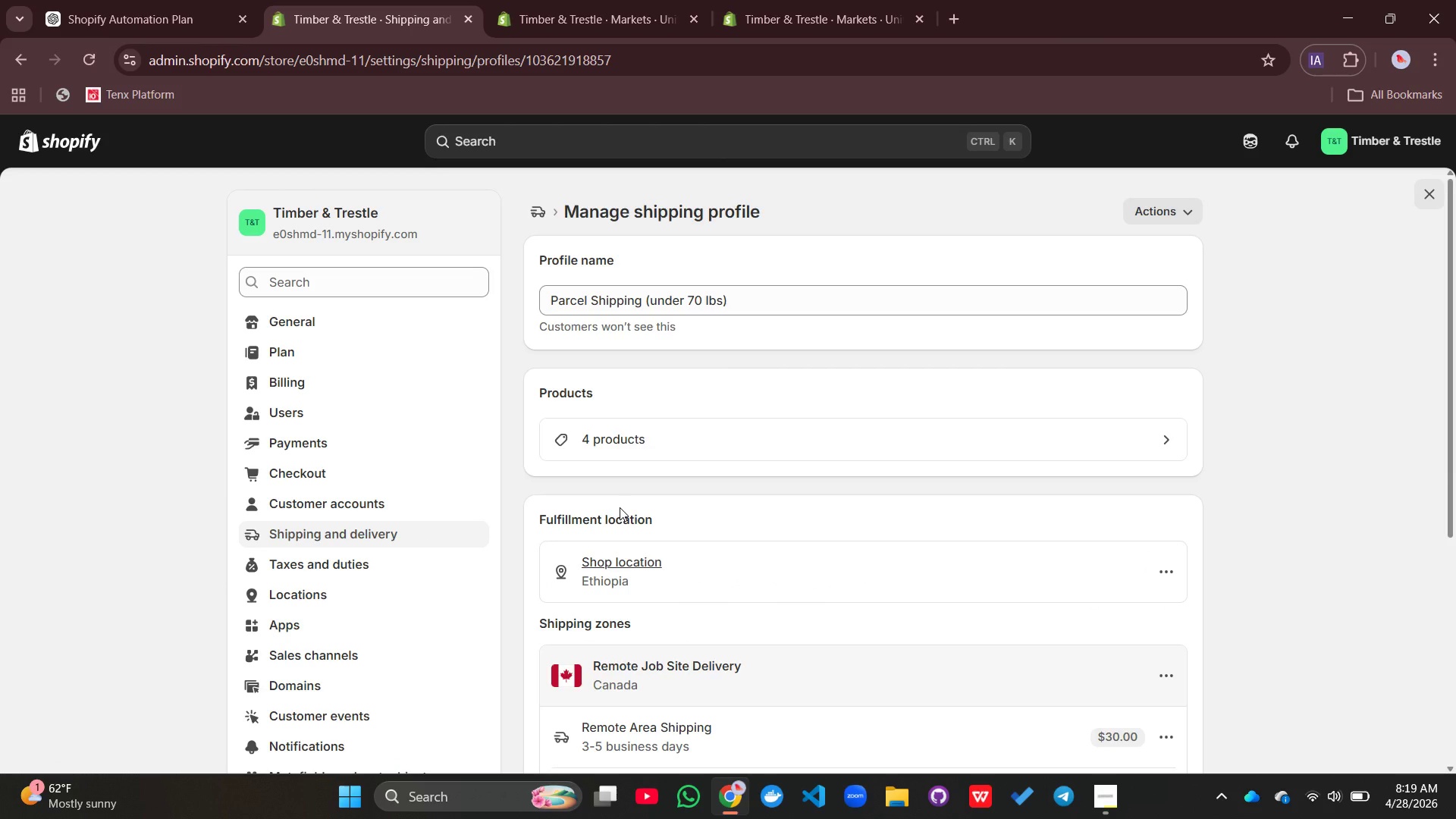 
wait(9.39)
 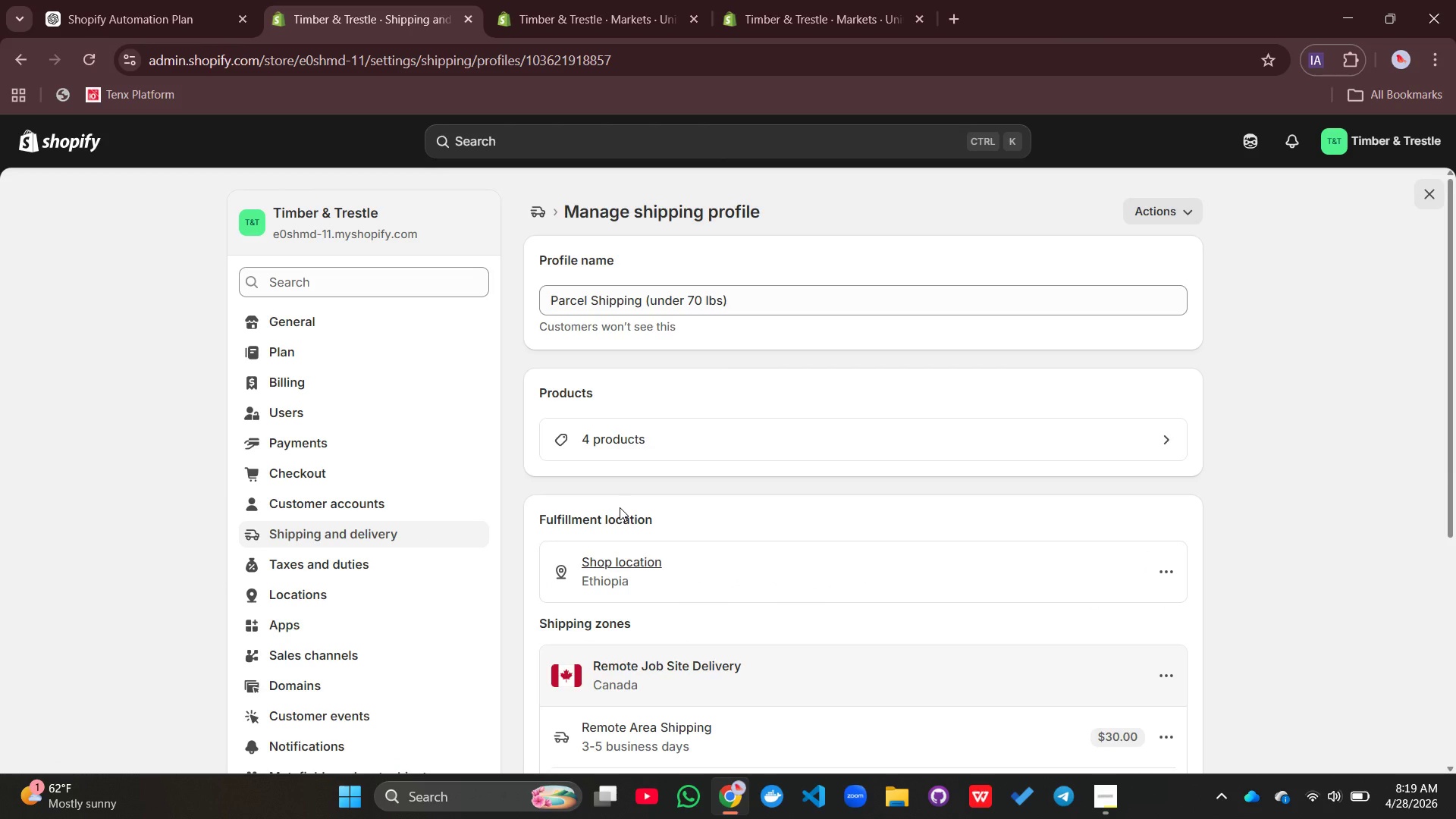 
left_click([1168, 362])
 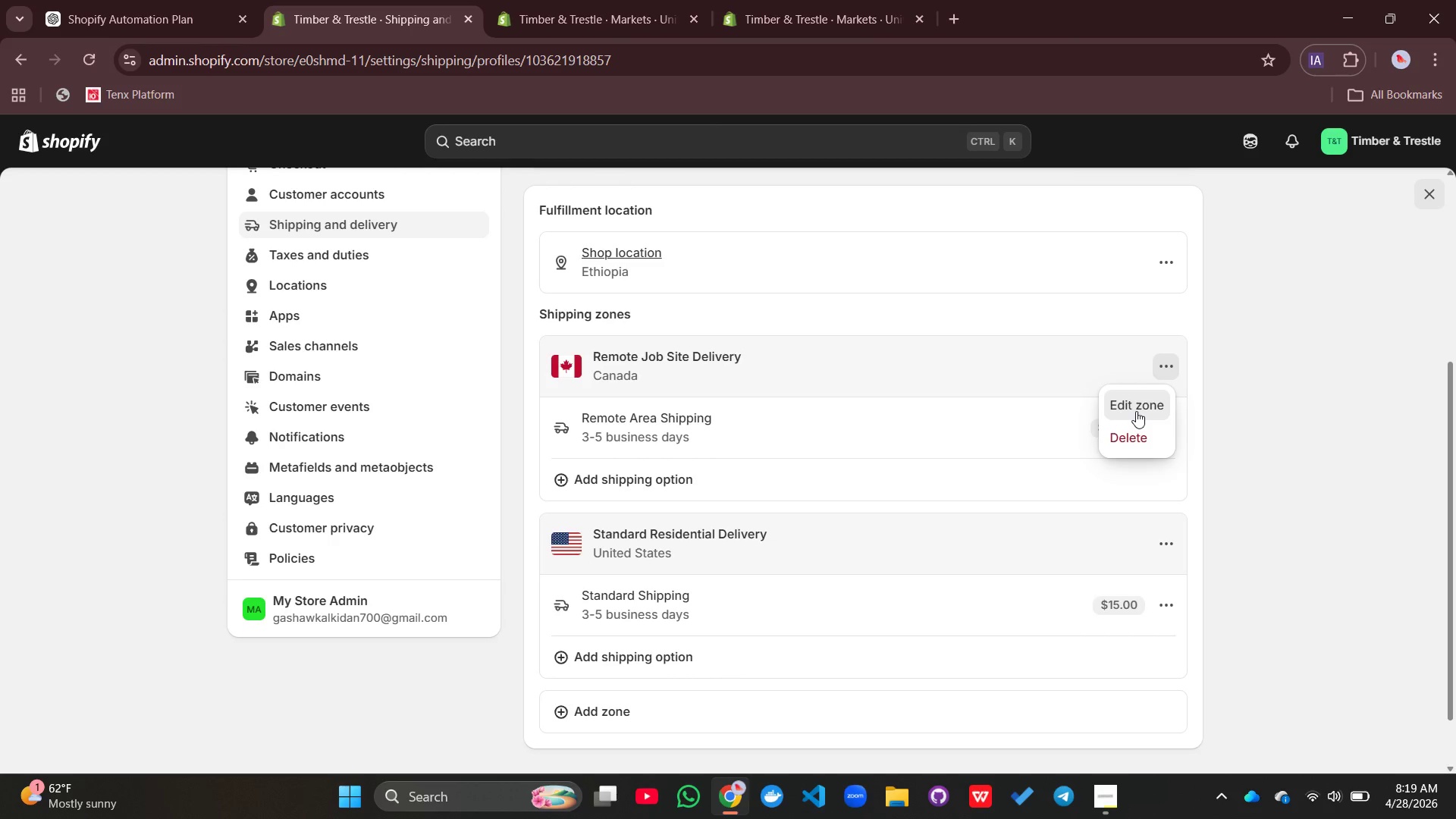 
left_click([1136, 411])
 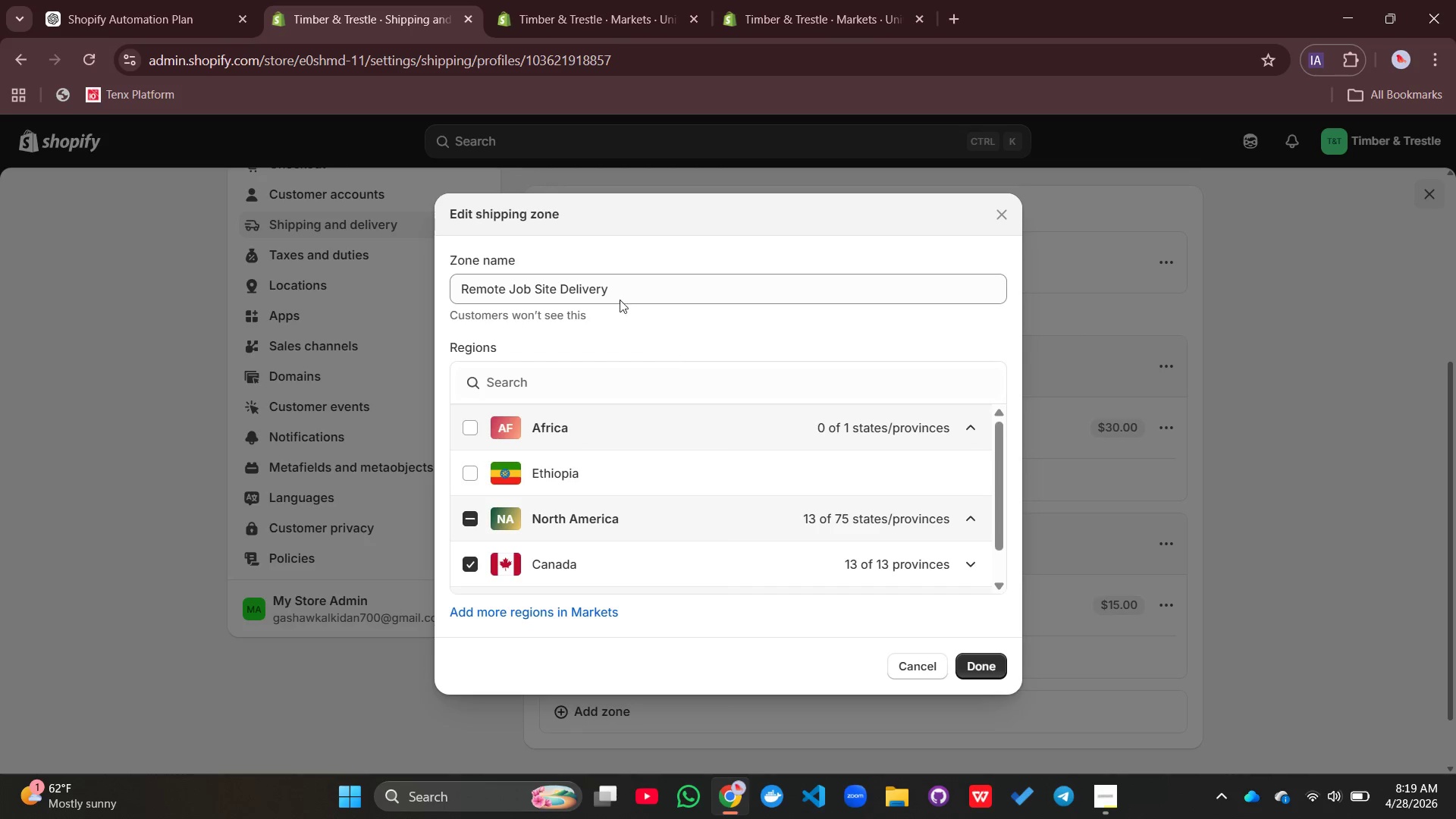 
left_click_drag(start_coordinate=[611, 281], to_coordinate=[434, 290])
 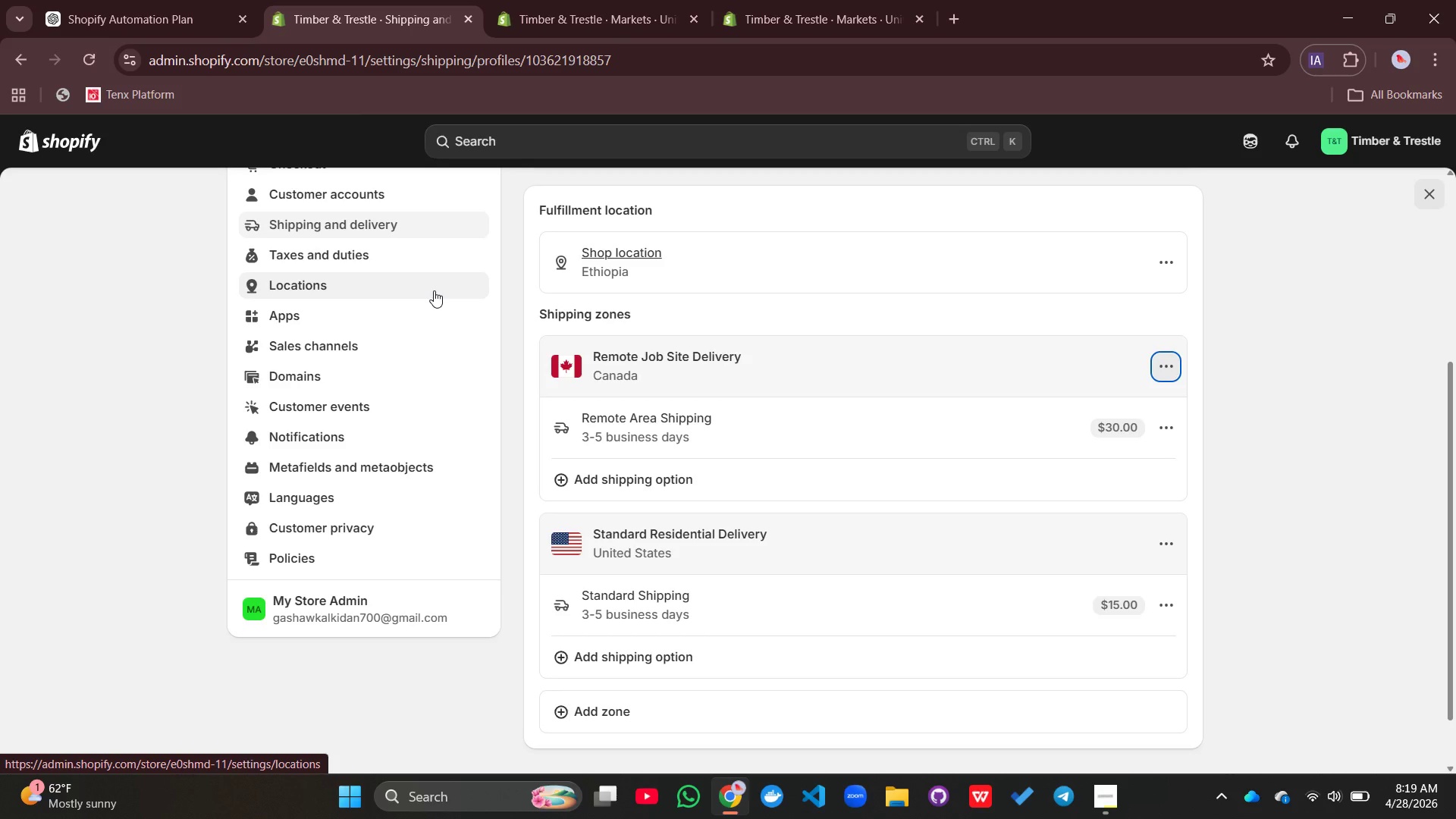 
type(St)
 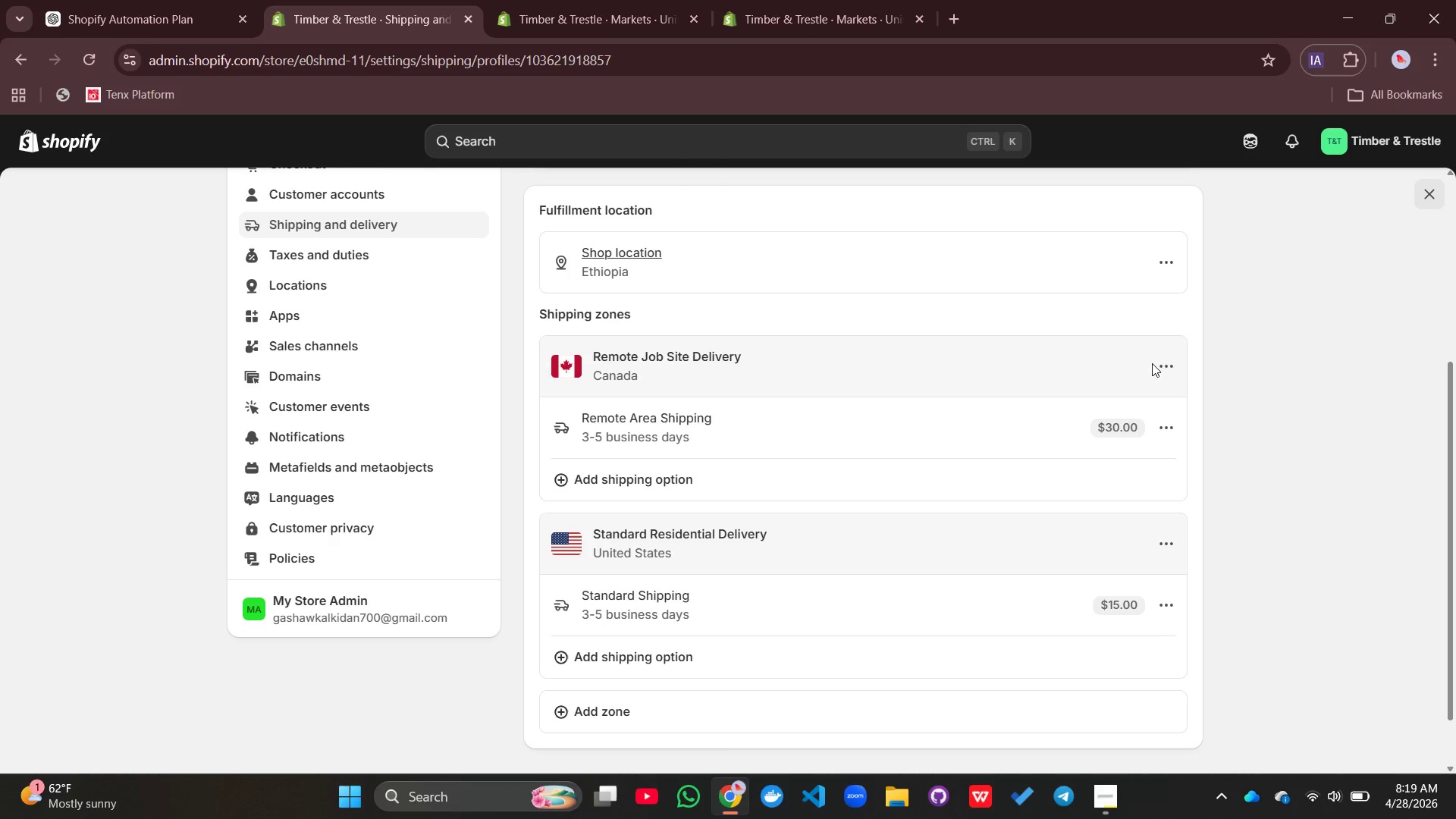 
left_click([1152, 363])
 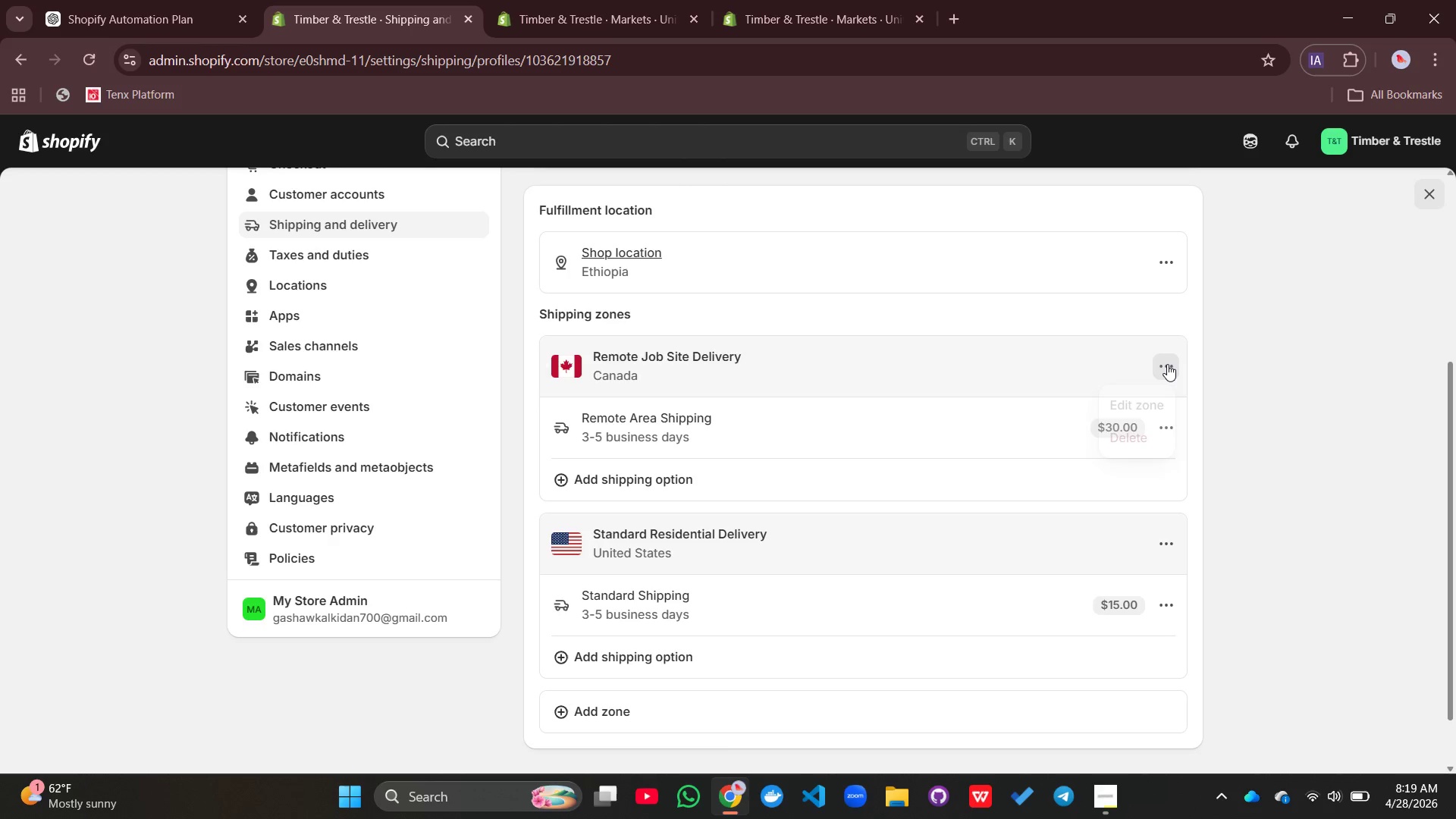 
left_click([1167, 364])
 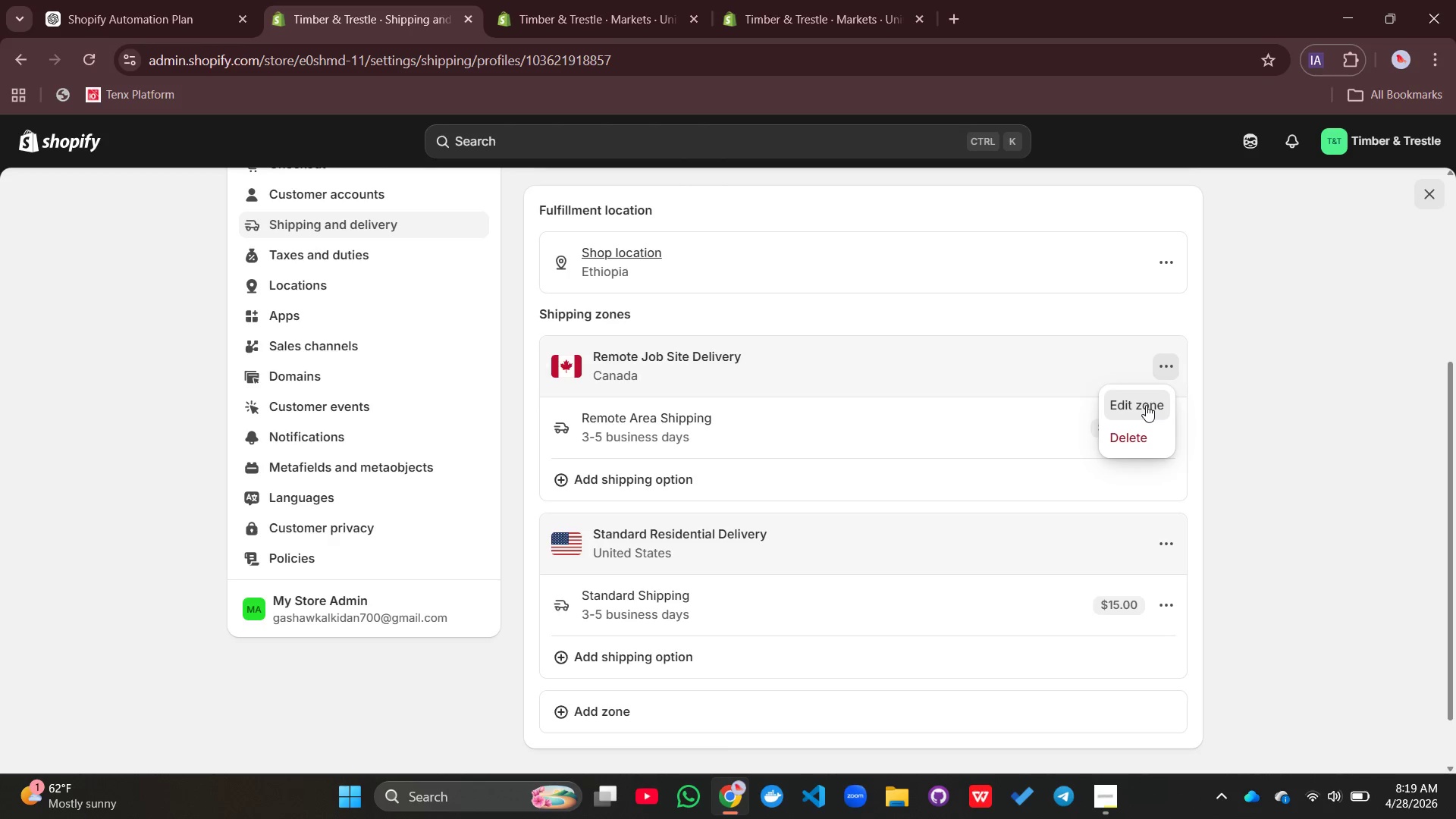 
left_click([1146, 405])
 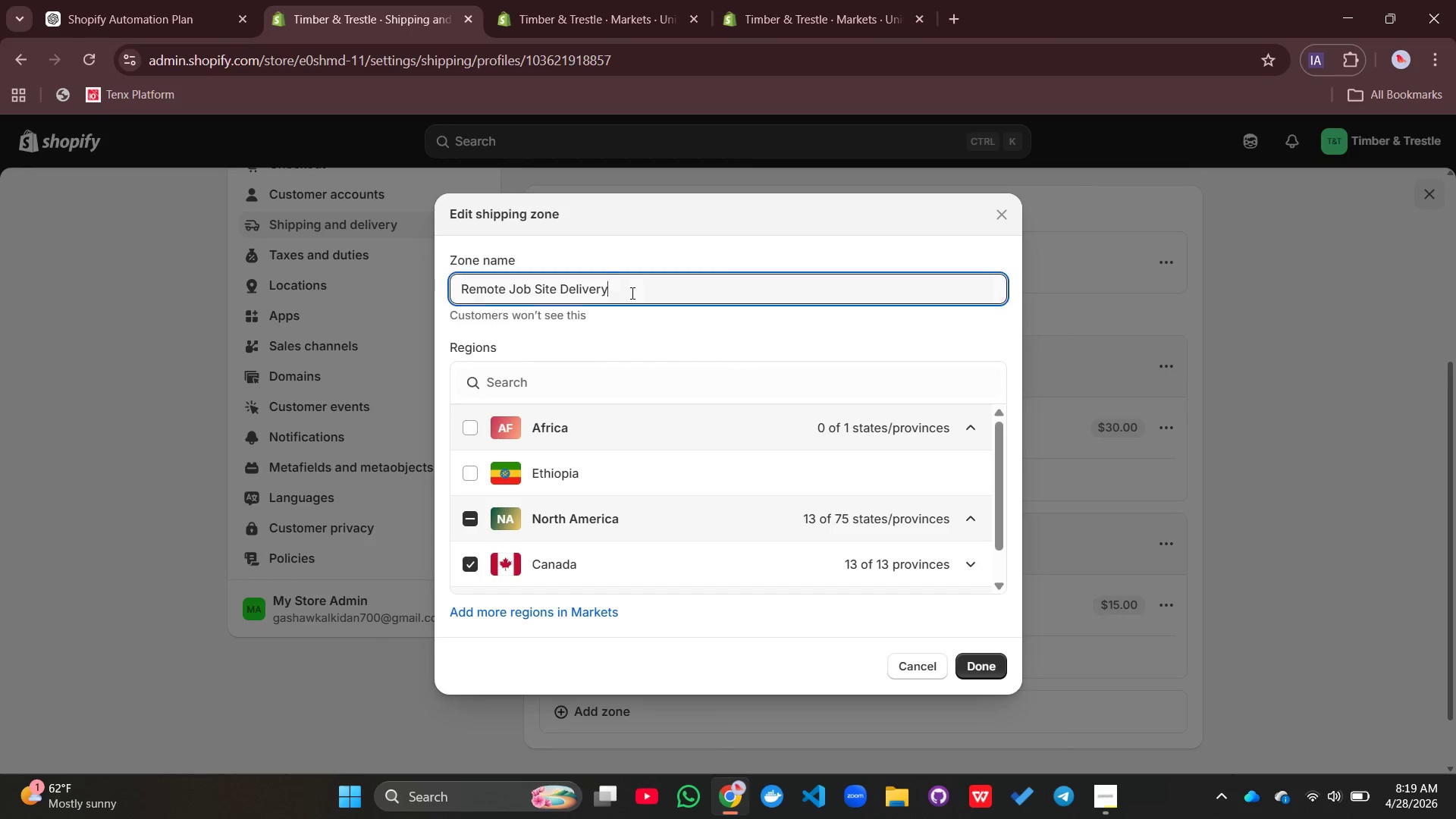 
left_click_drag(start_coordinate=[631, 293], to_coordinate=[439, 286])
 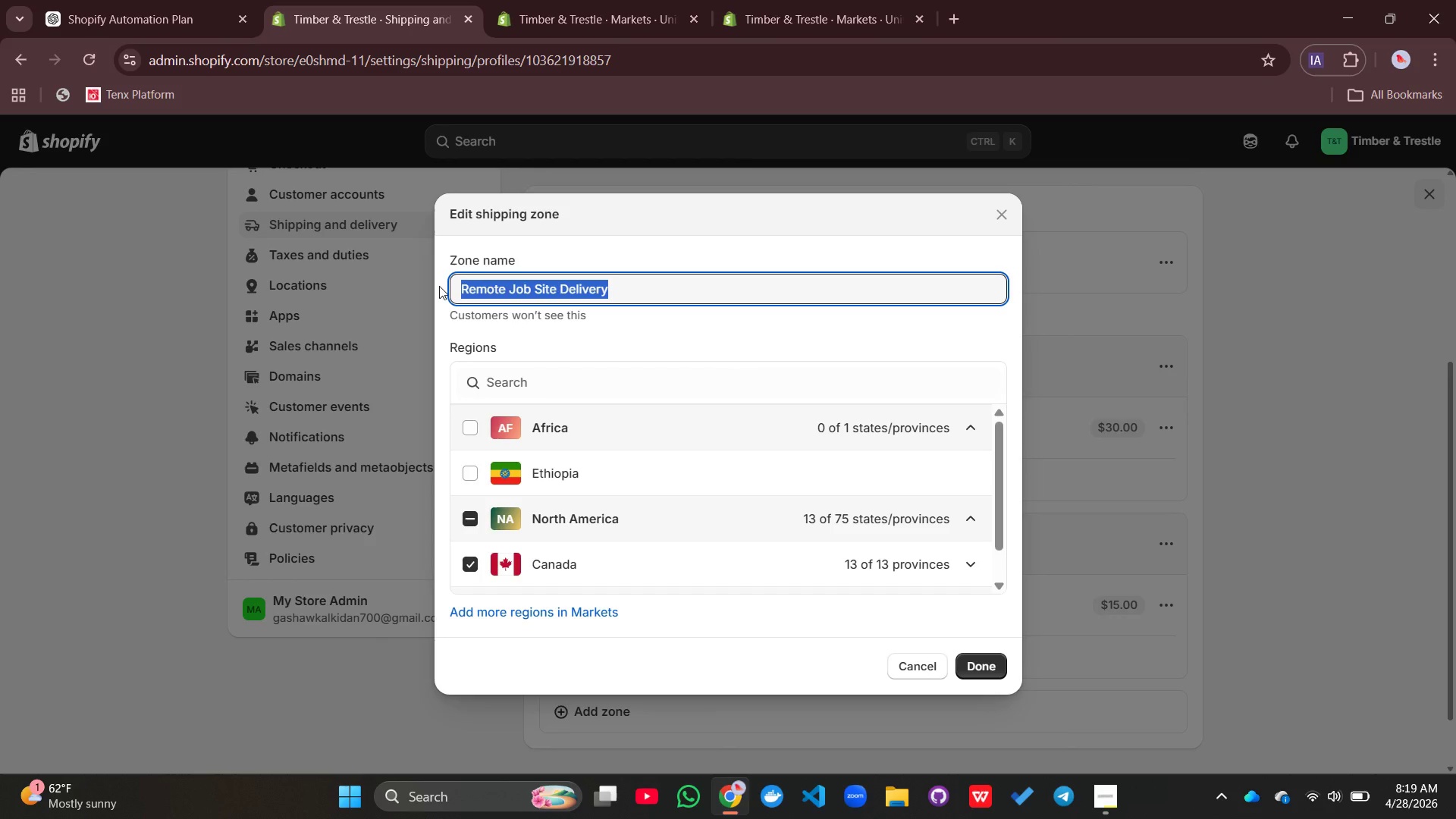 
type(Standard Residential Delivery)
 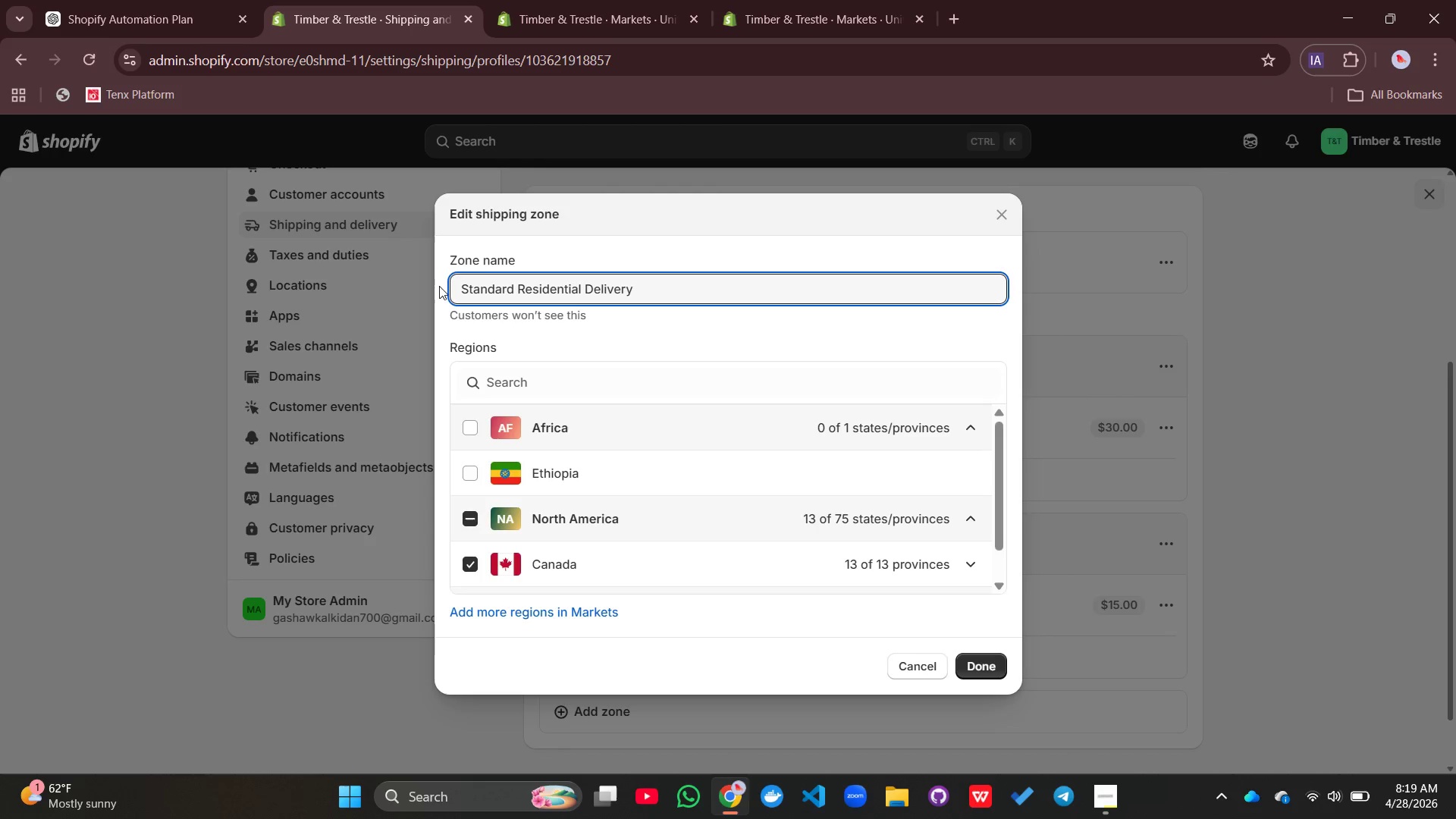 
left_click([975, 669])
 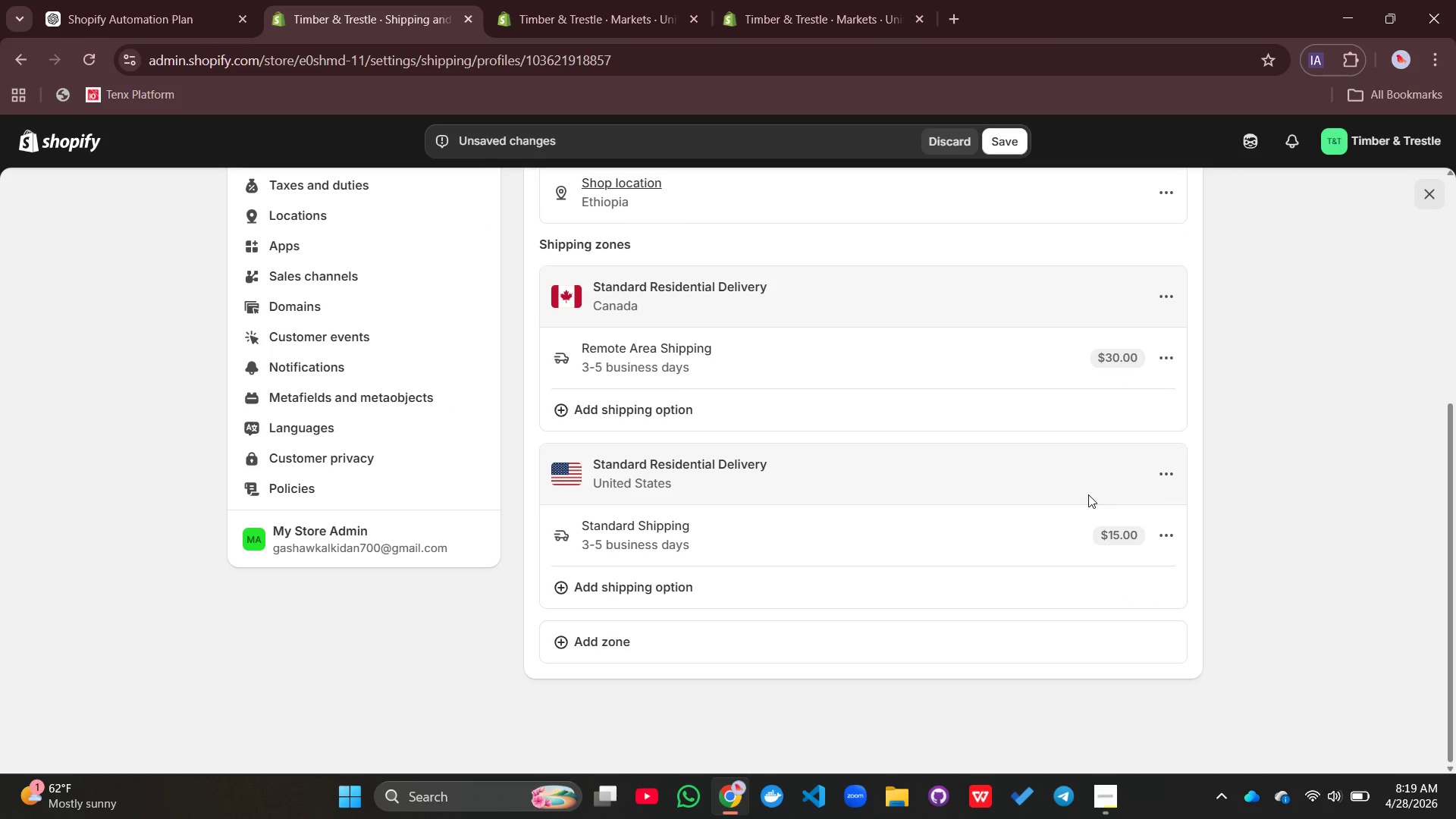 
left_click_drag(start_coordinate=[1159, 460], to_coordinate=[1175, 482])
 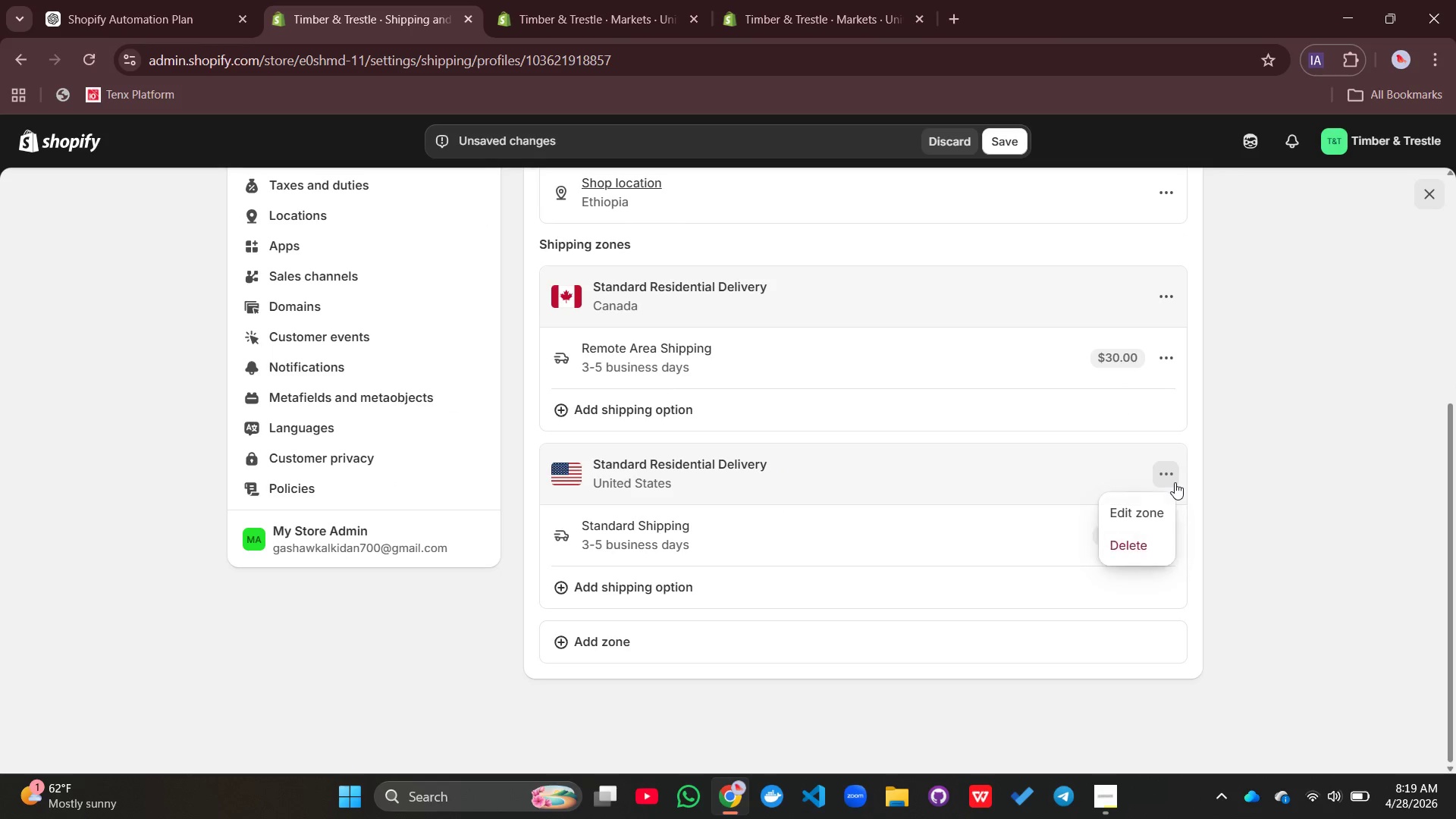 
left_click([1175, 482])
 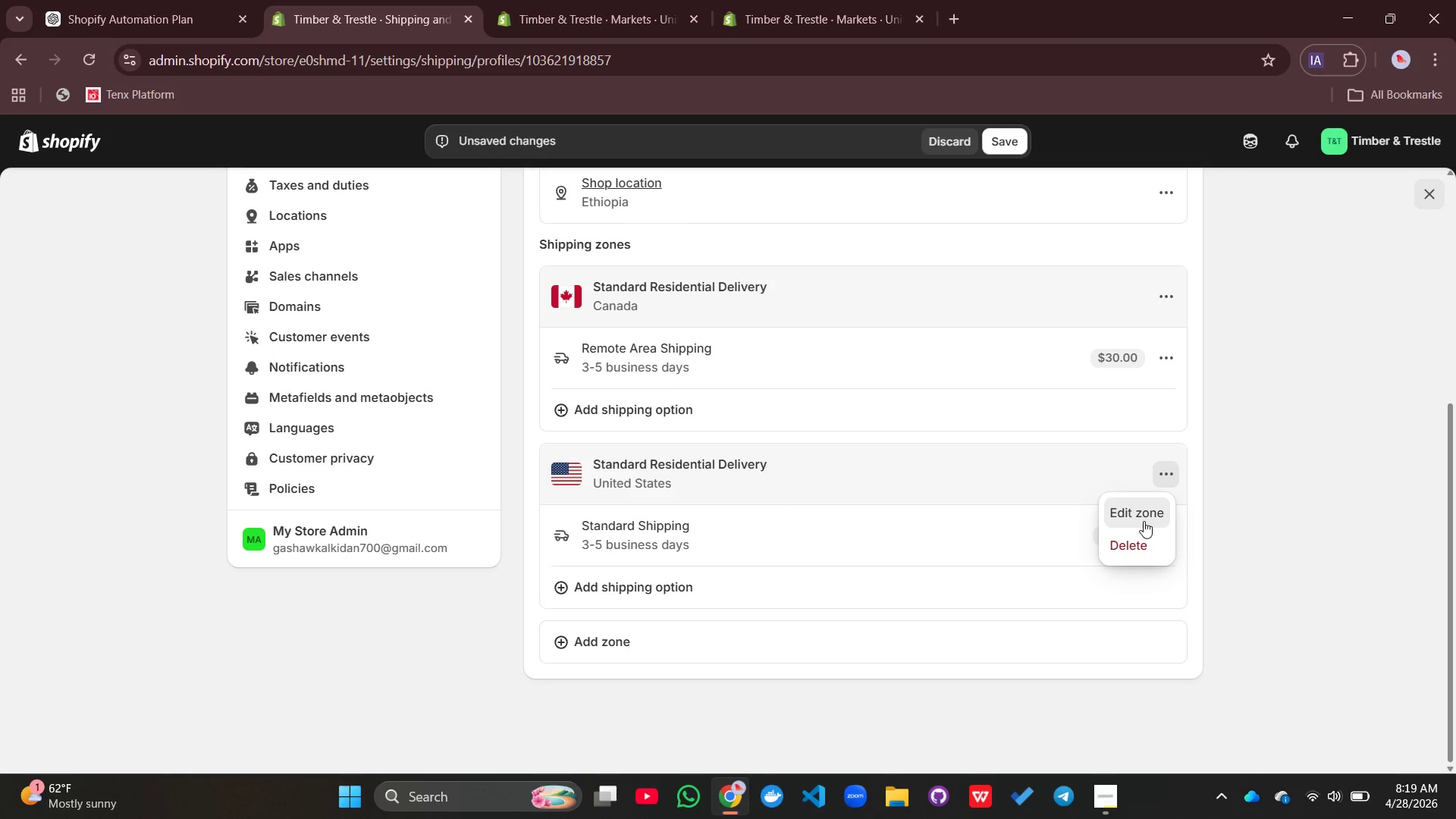 
left_click([1144, 521])
 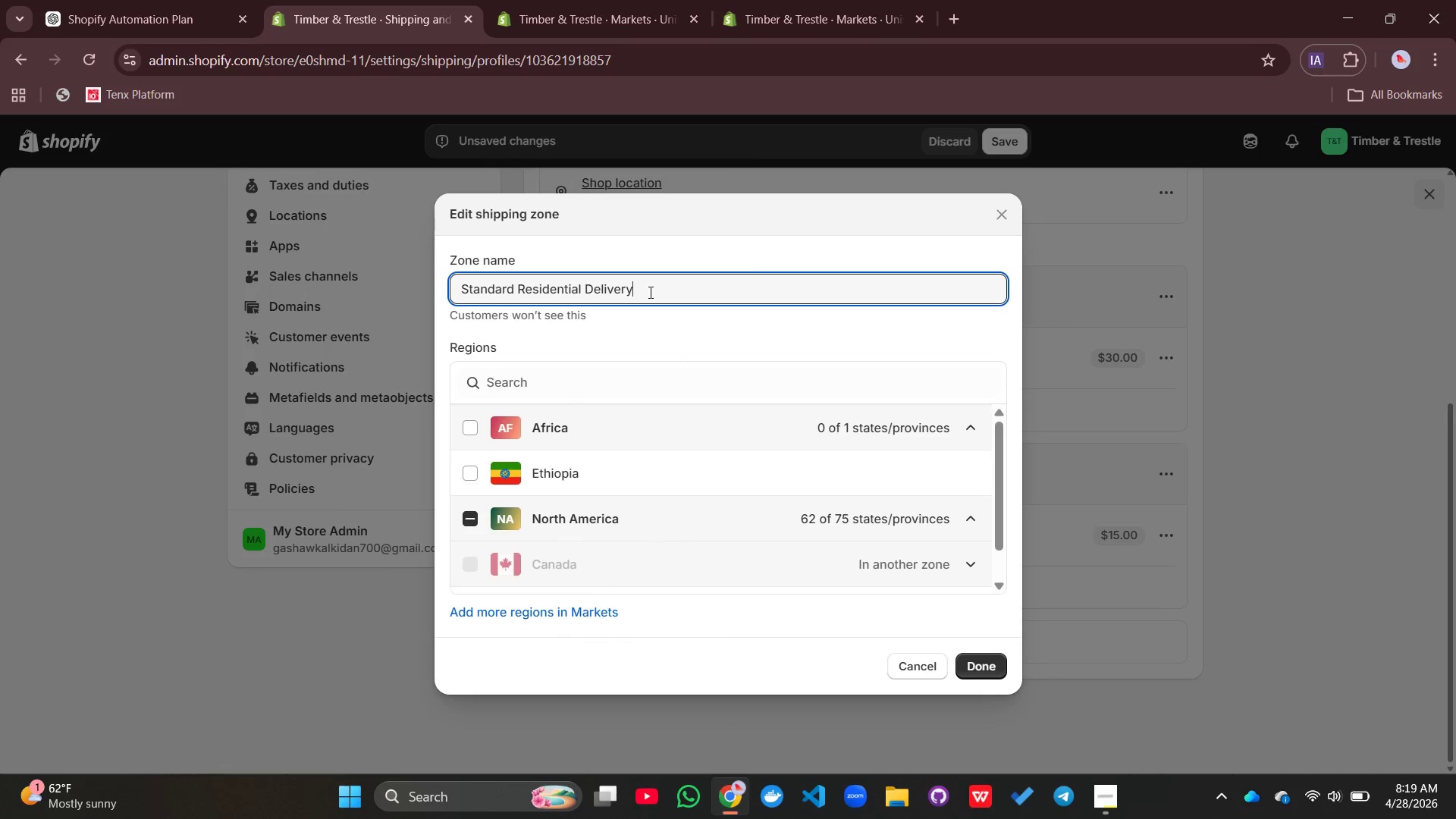 
left_click_drag(start_coordinate=[649, 292], to_coordinate=[448, 286])
 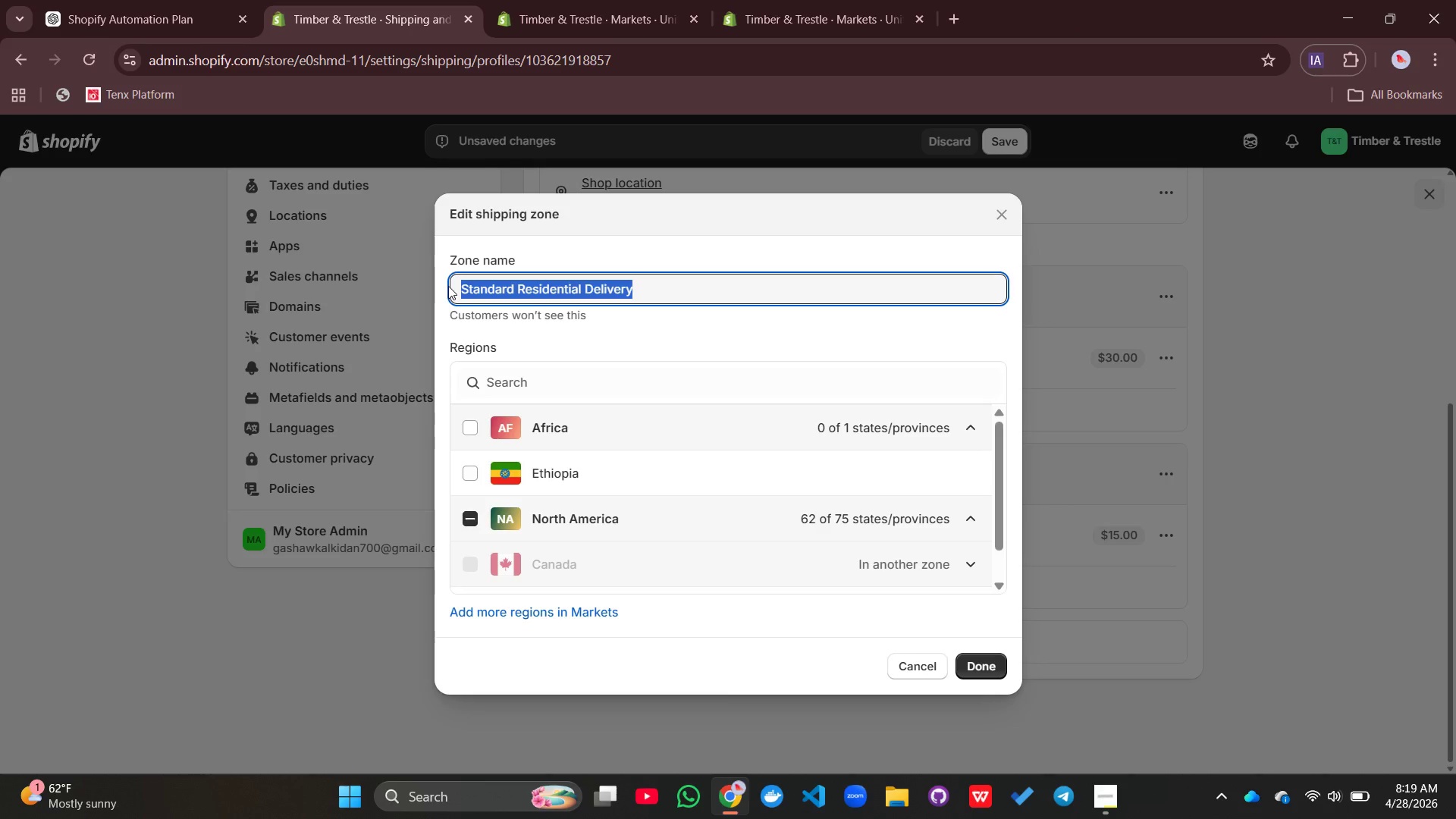 
type(Remote JOb==)
key(Backspace)
key(Backspace)
key(Backspace)
key(Backspace)
type(ob Site Delivery)
 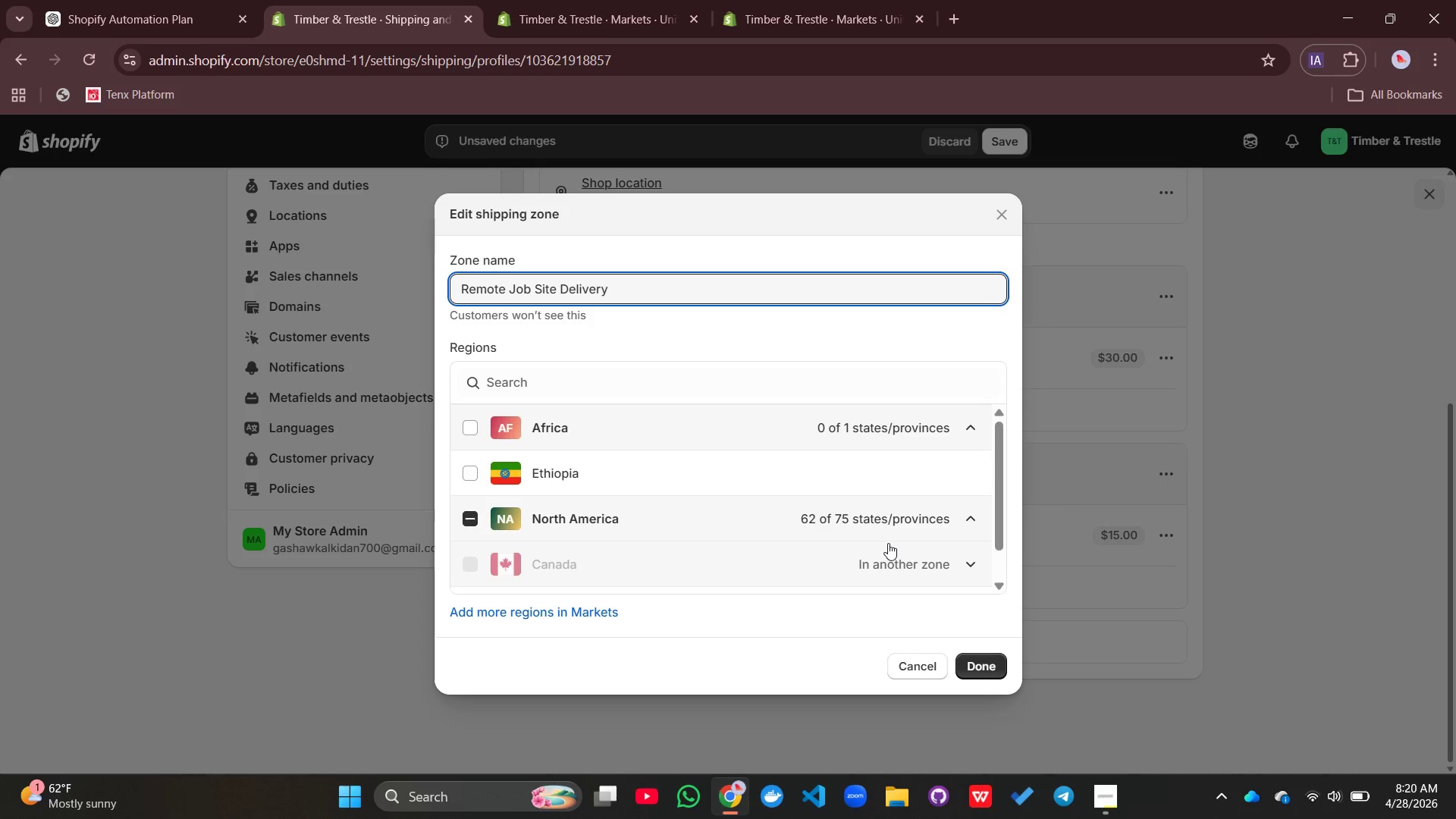 
left_click([982, 667])
 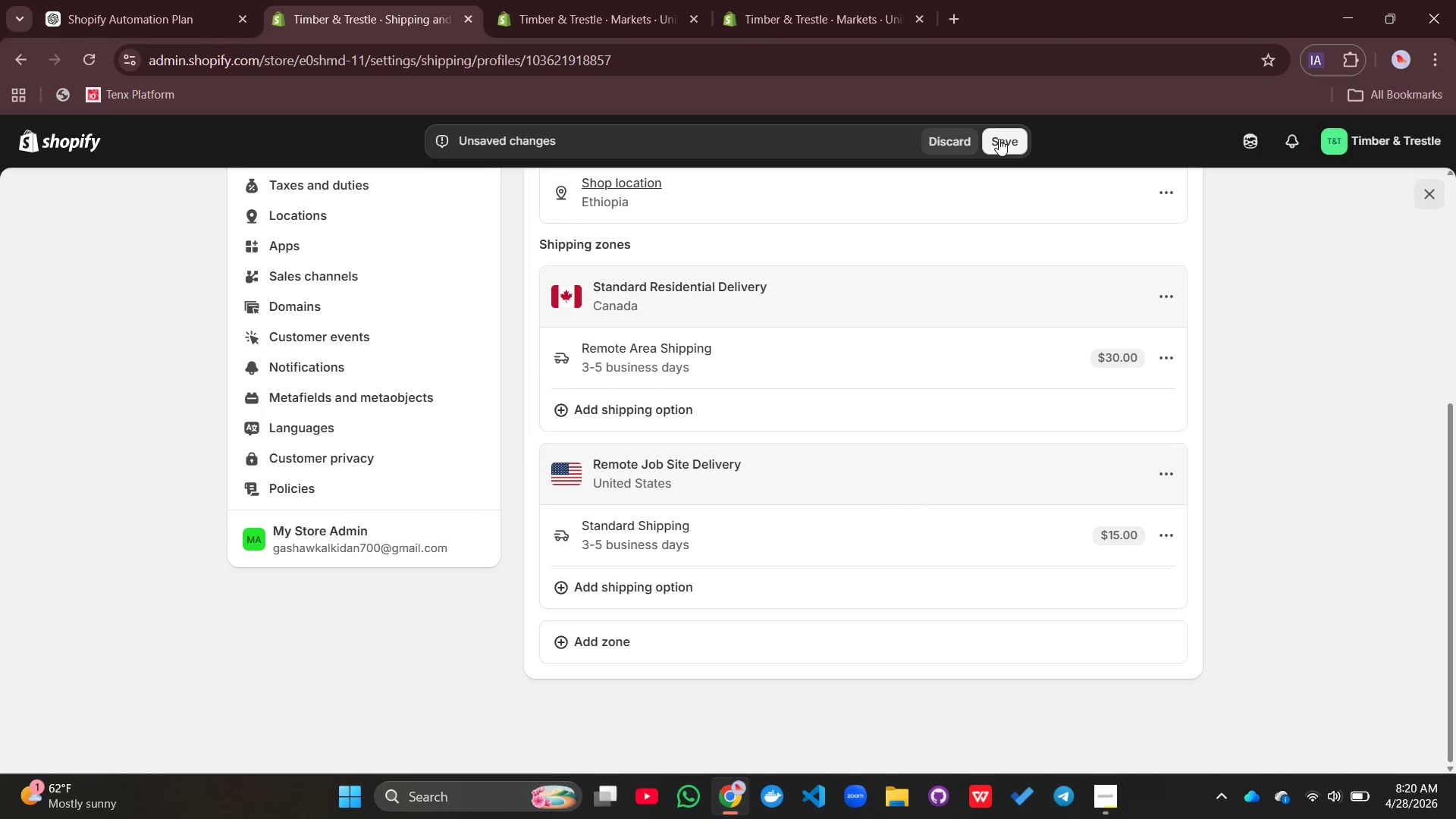 
left_click([999, 140])
 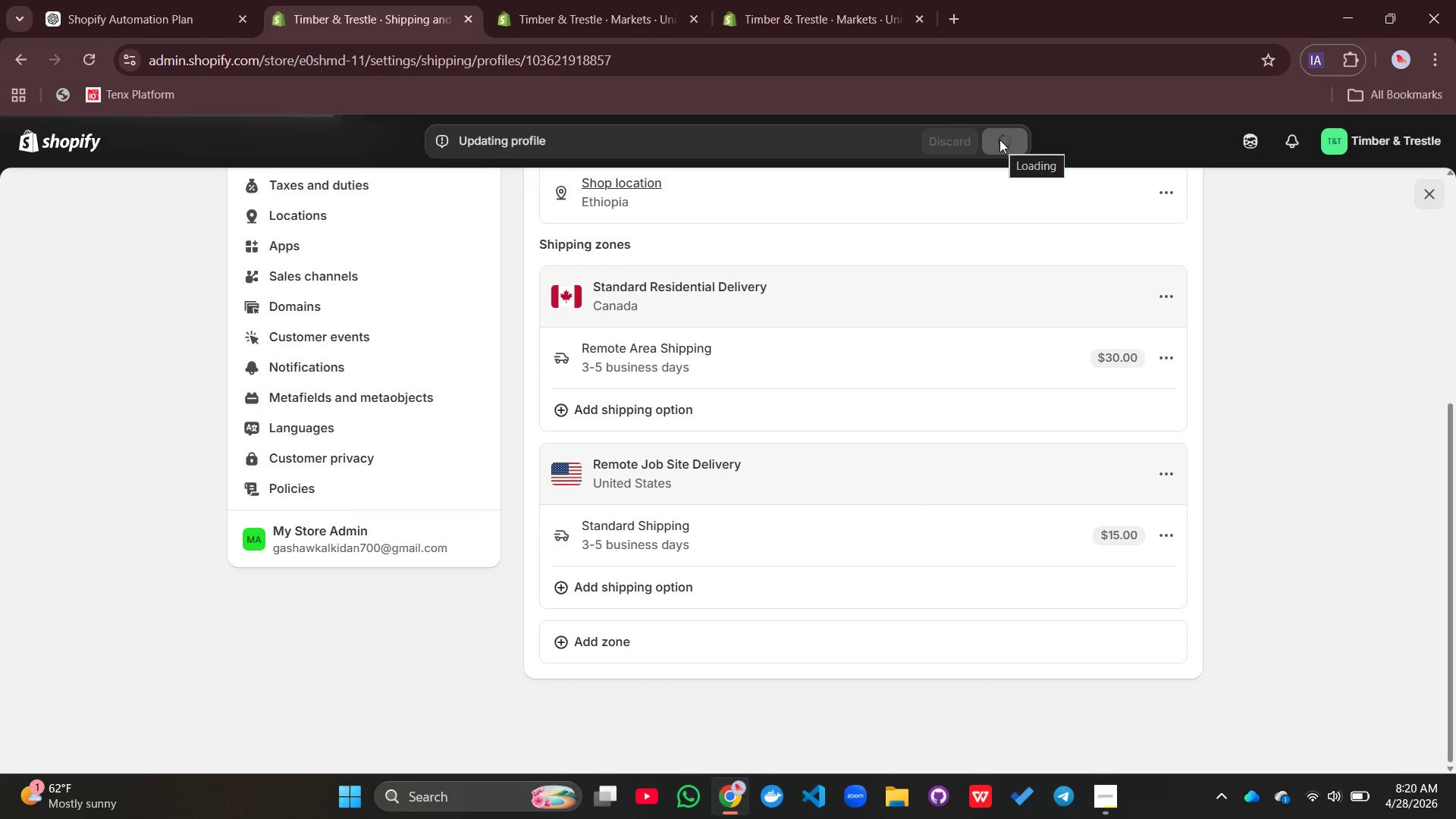 
mouse_move([925, 317])
 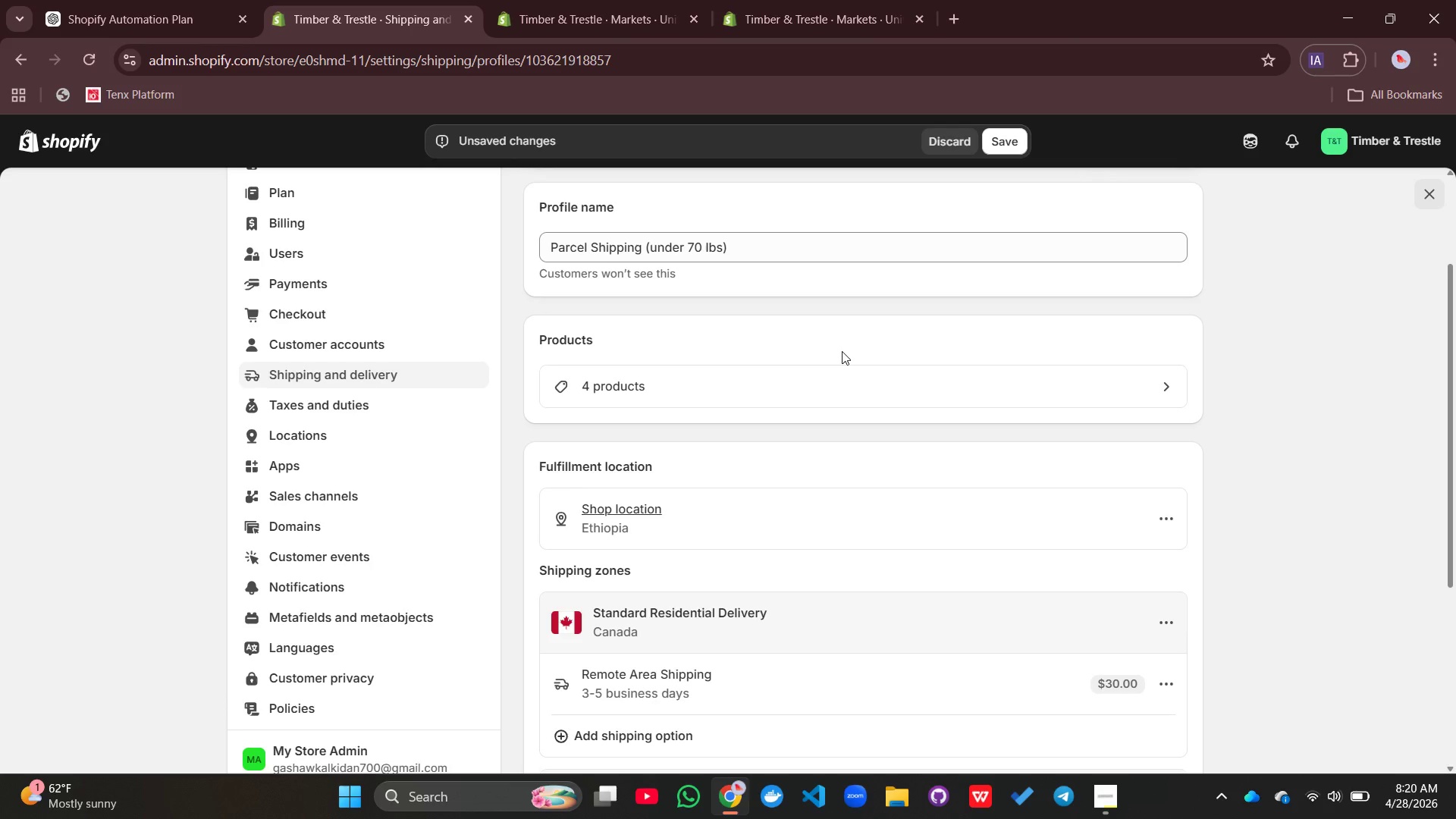 
wait(11.05)
 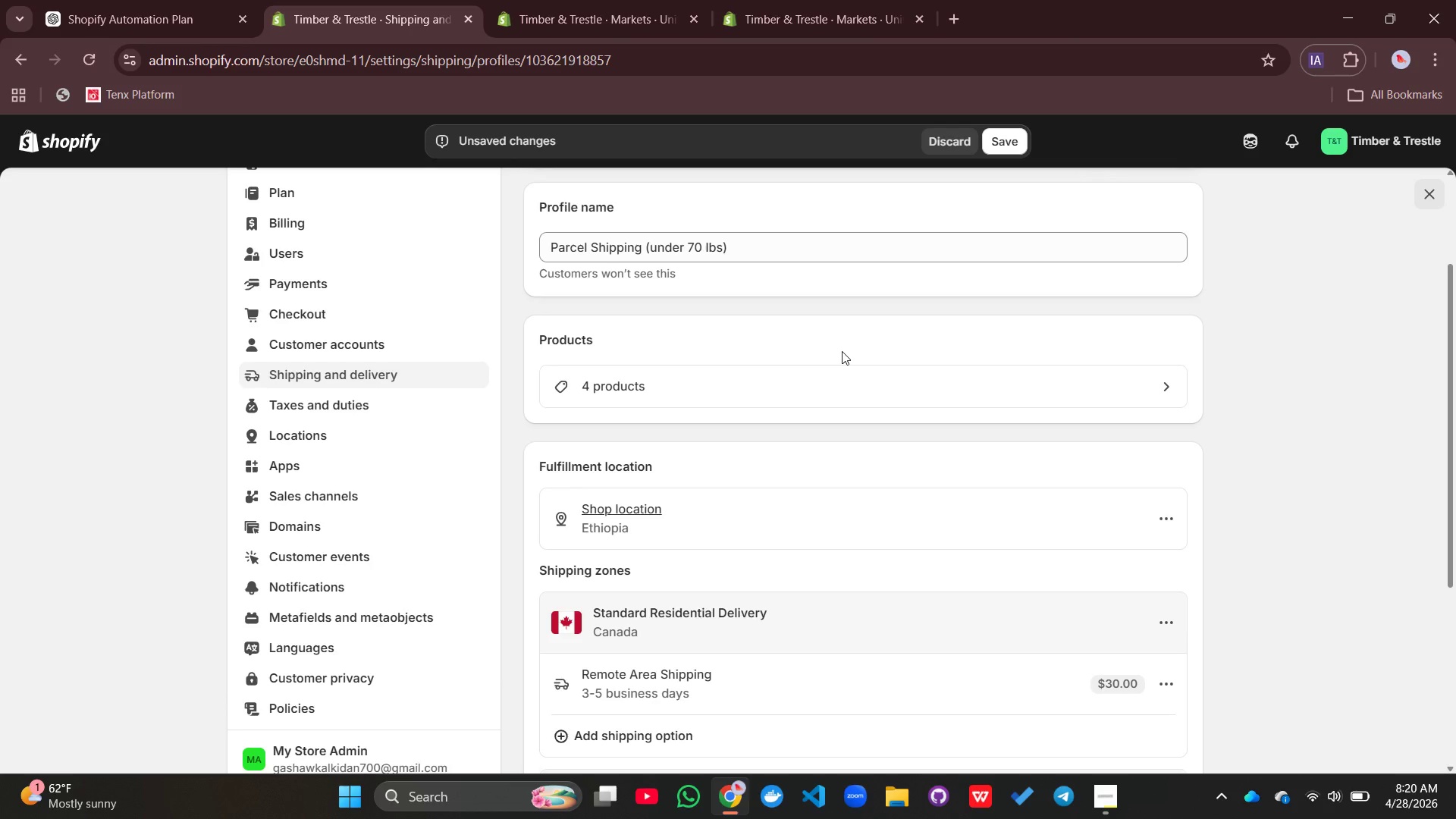 
left_click([804, 428])
 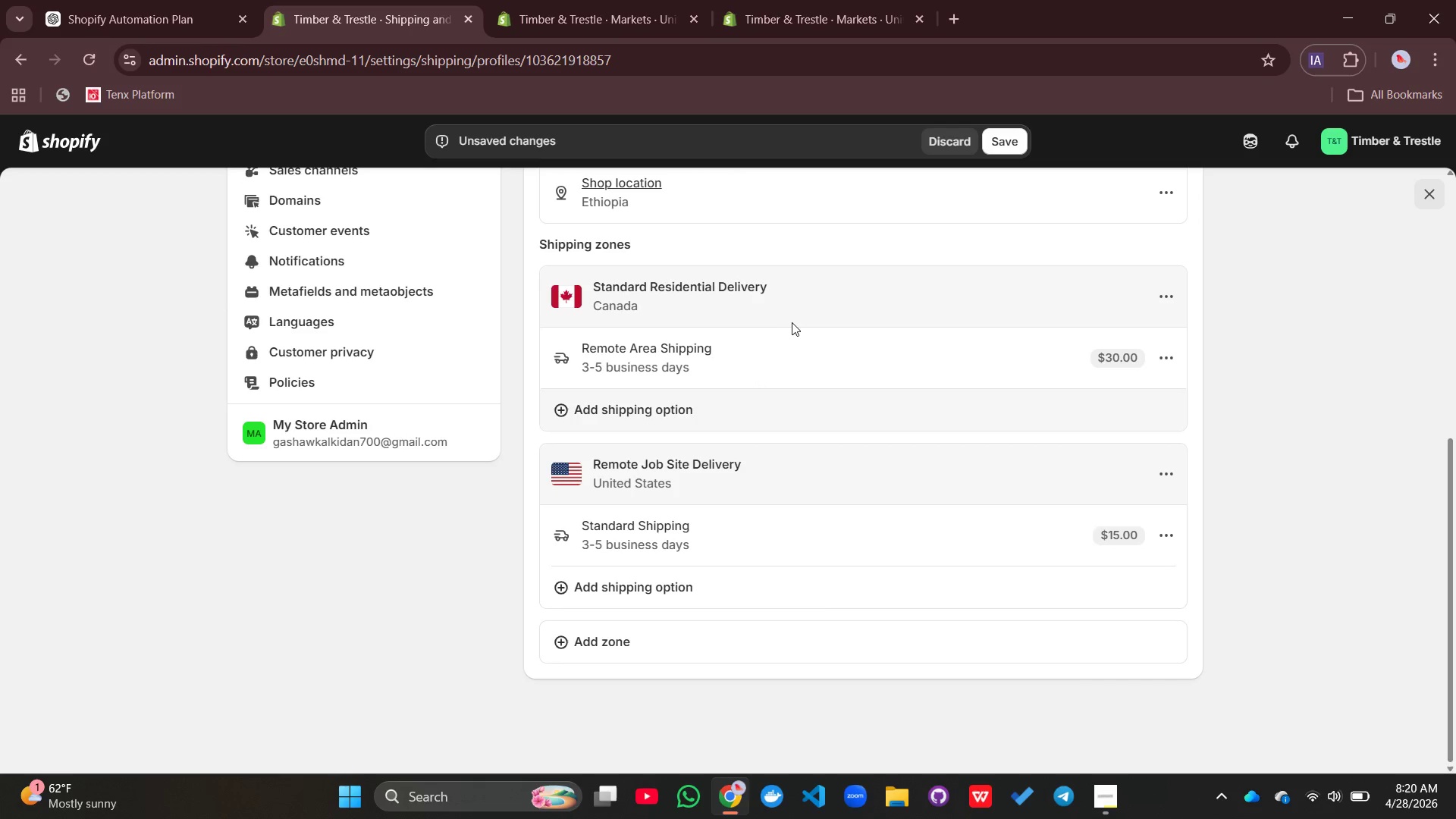 
left_click([780, 356])
 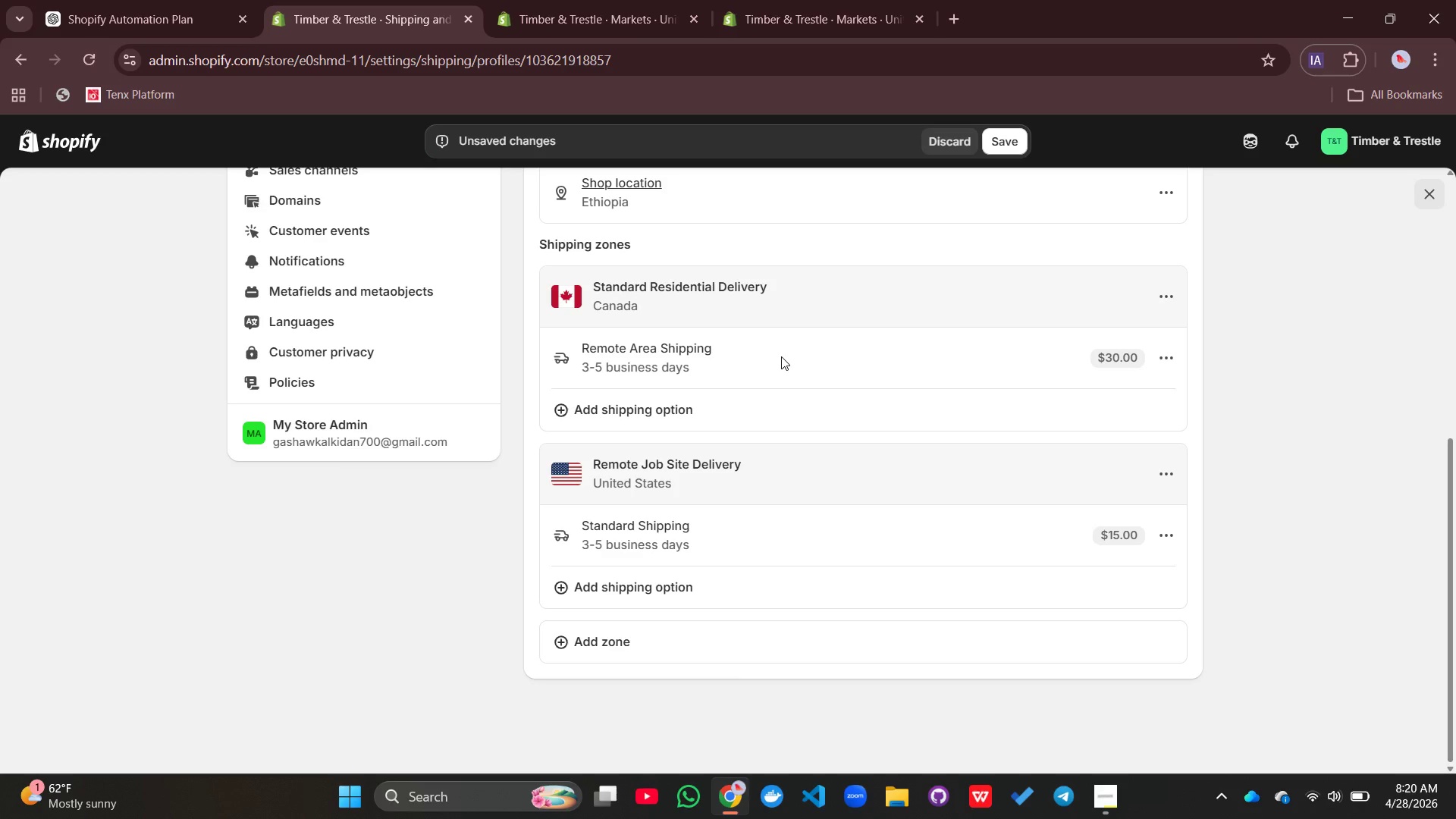 
left_click([707, 349])
 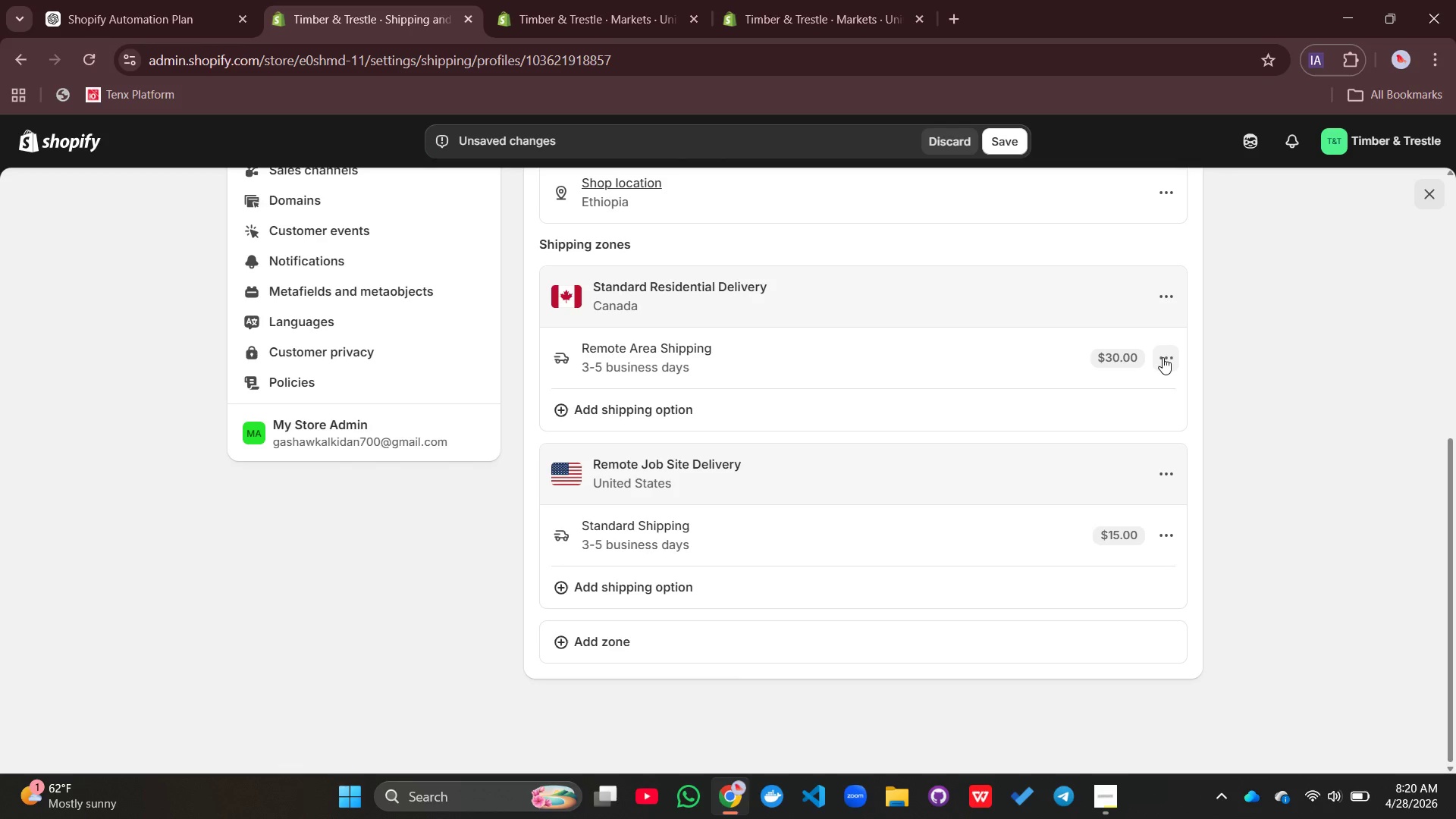 
left_click([1163, 357])
 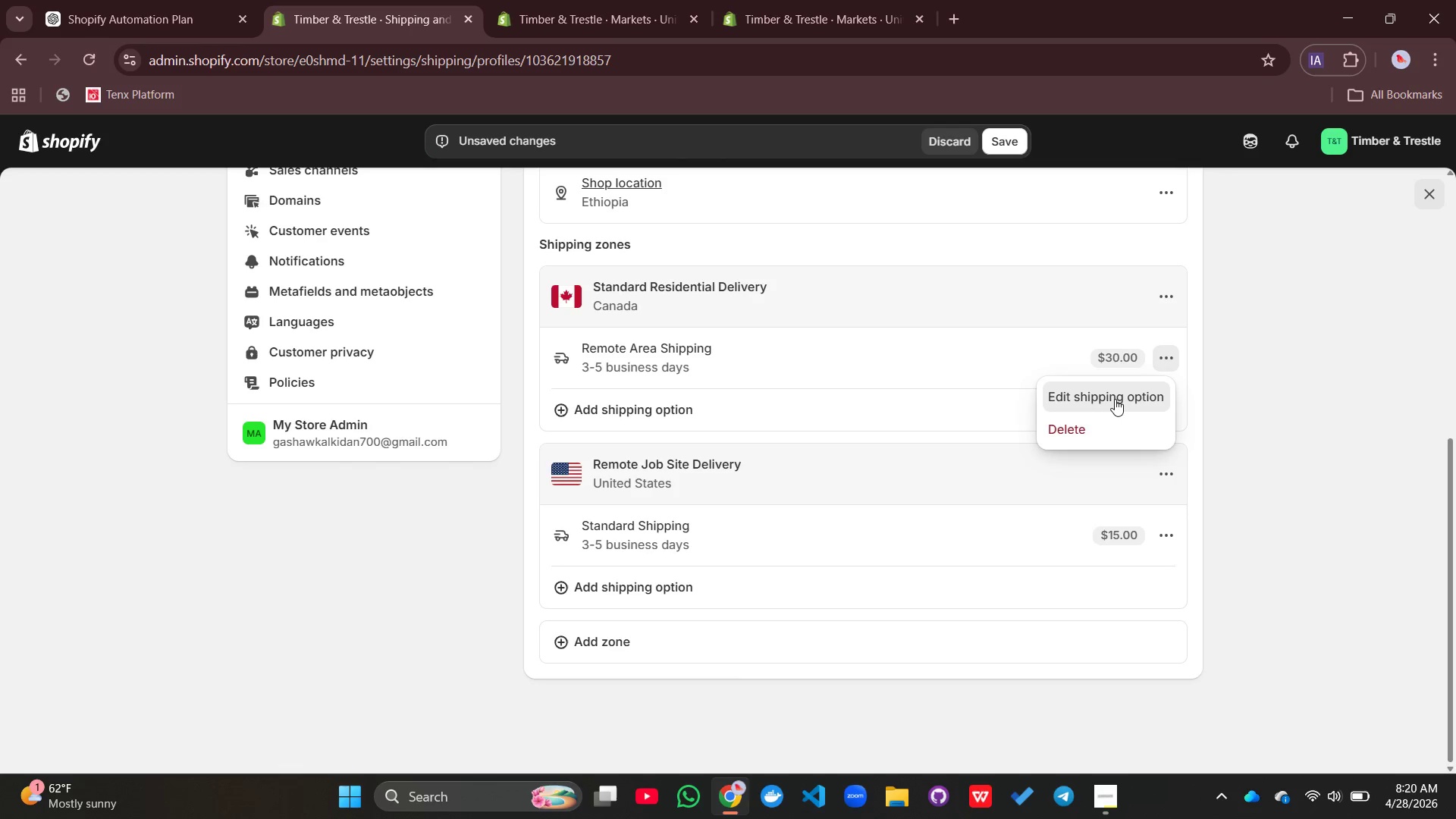 
left_click([1115, 399])
 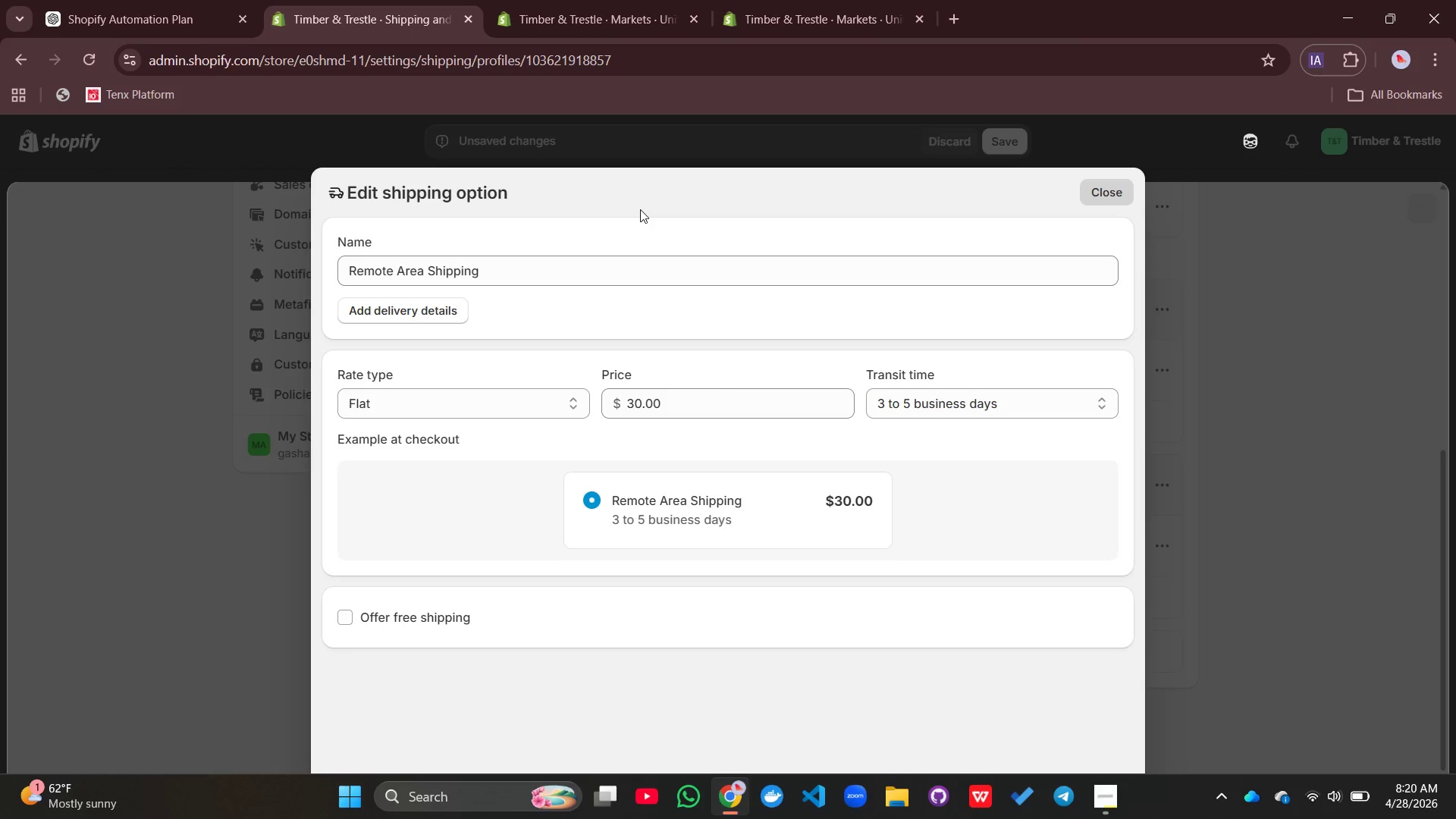 
left_click_drag(start_coordinate=[502, 268], to_coordinate=[334, 268])
 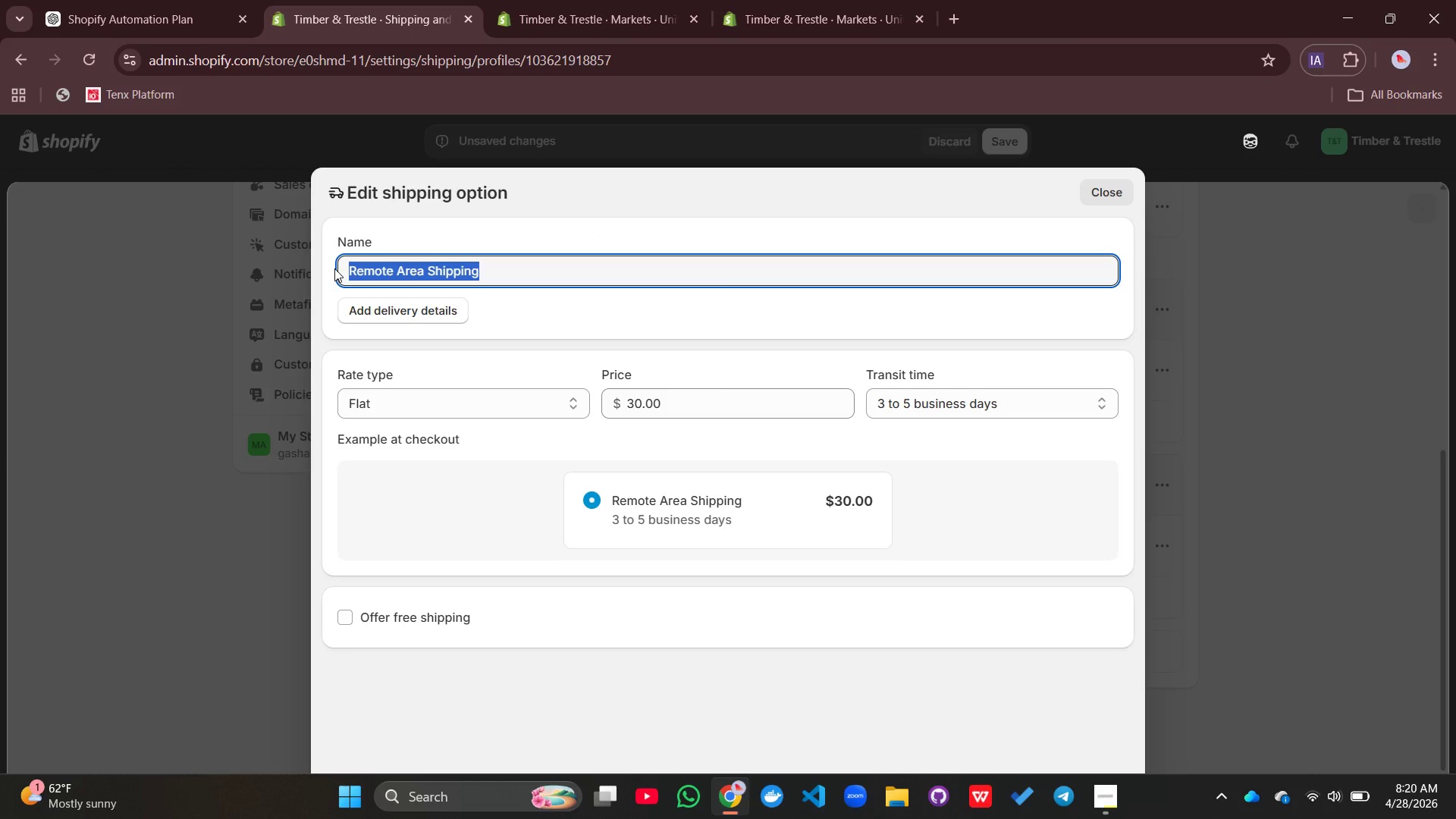 
type(Standard )
 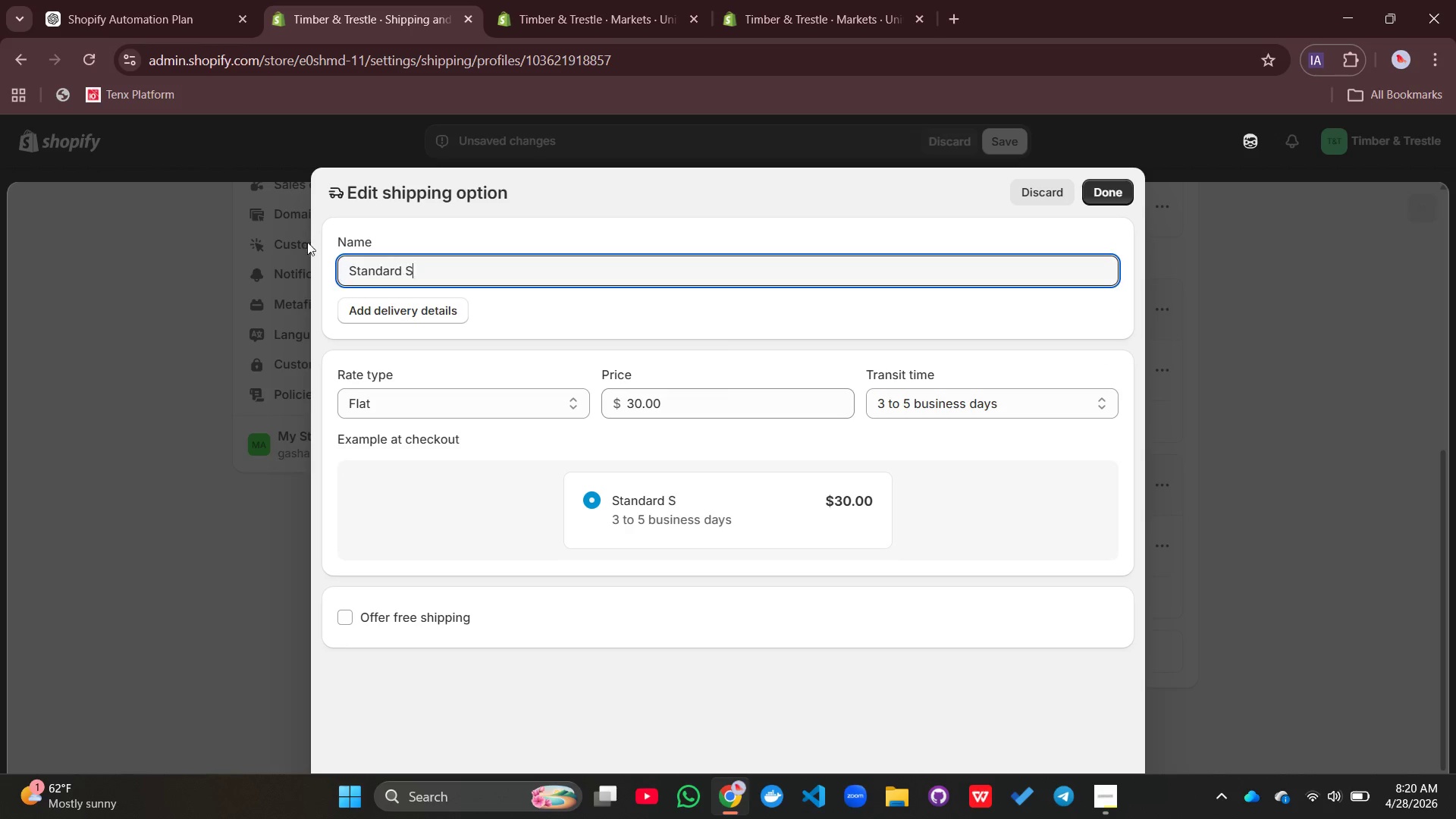 
type(Shipping (Residential Address))
 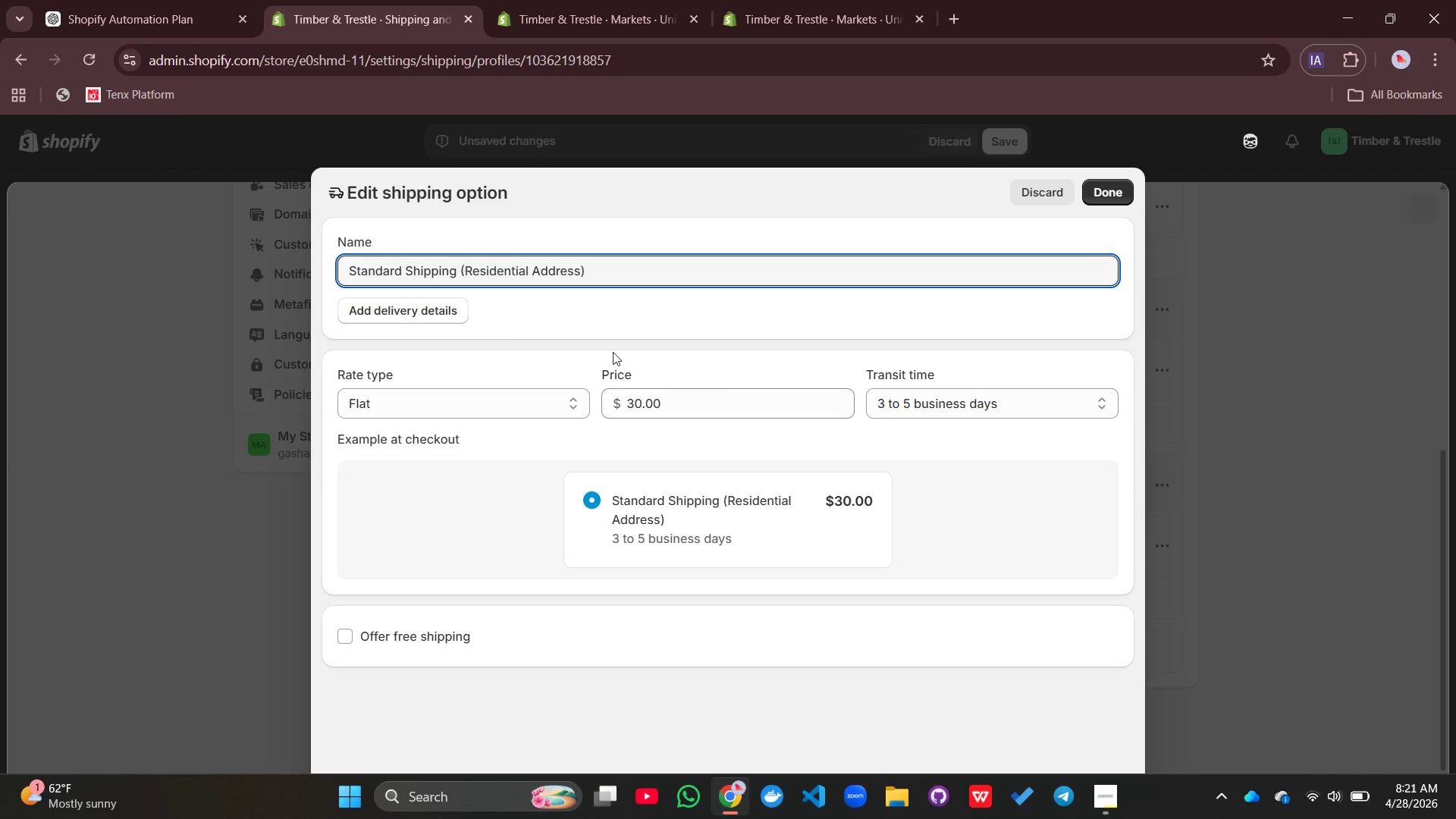 
left_click([1100, 197])
 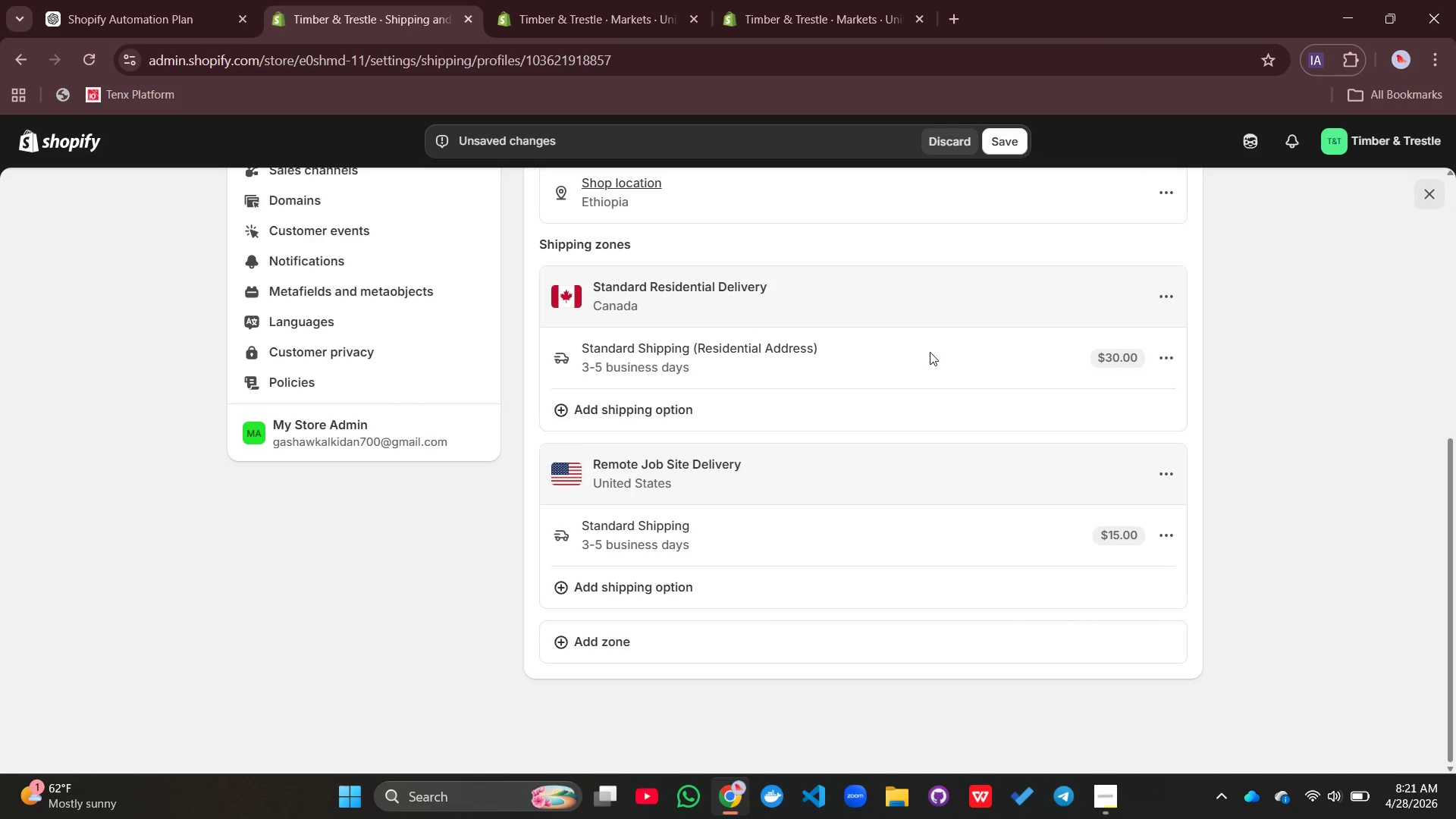 
wait(6.91)
 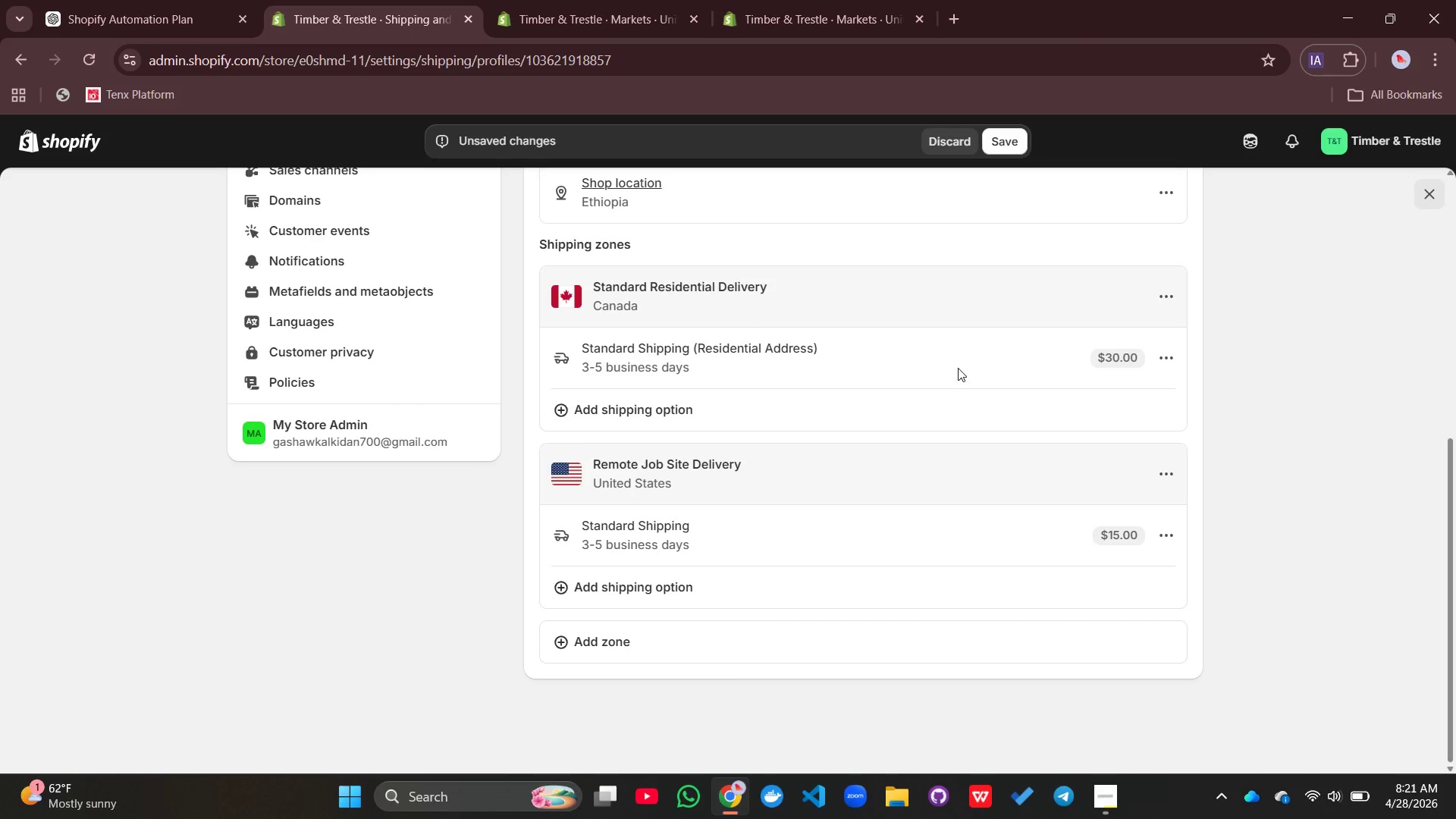 
left_click([1164, 353])
 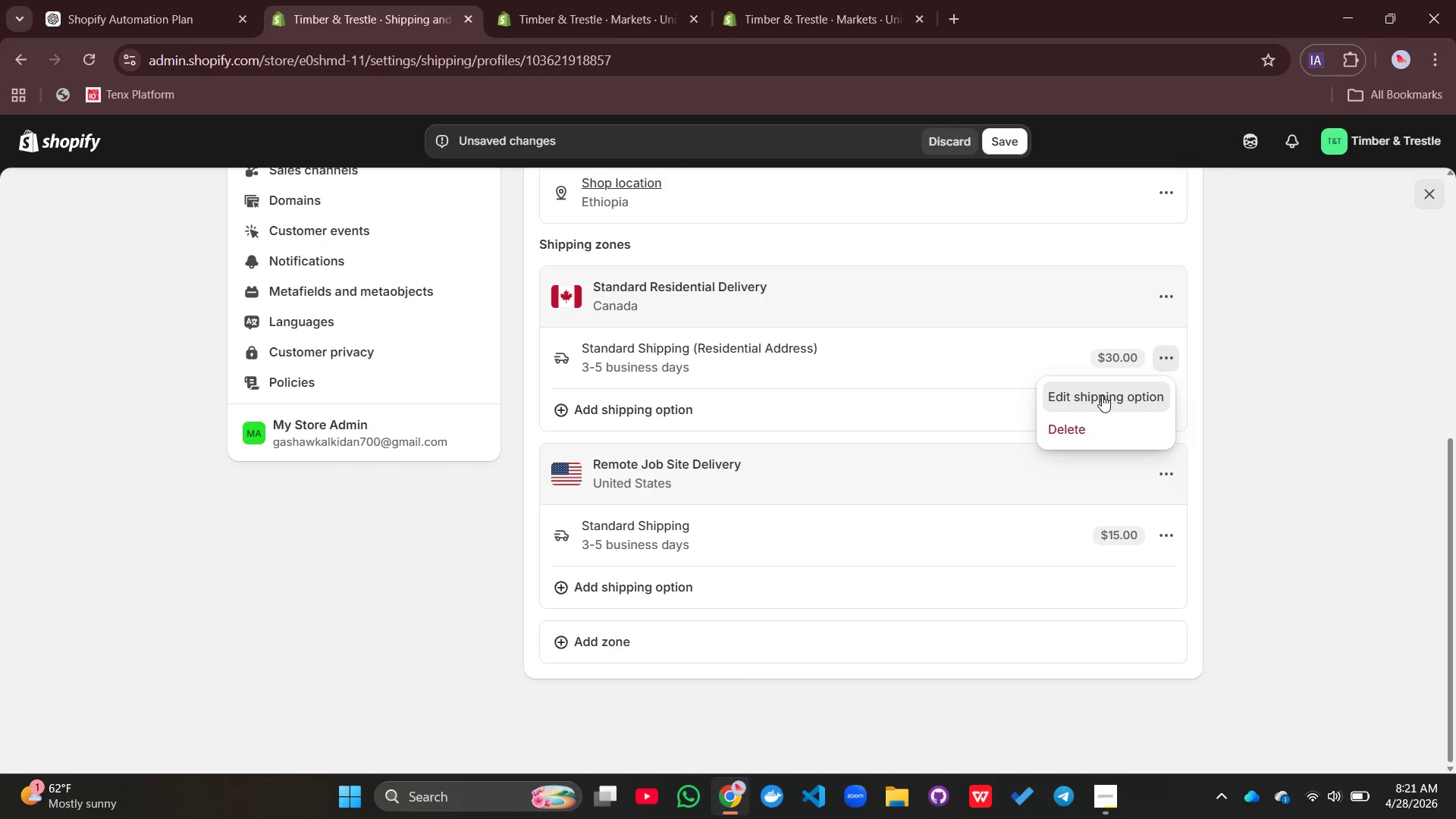 
left_click([1102, 395])
 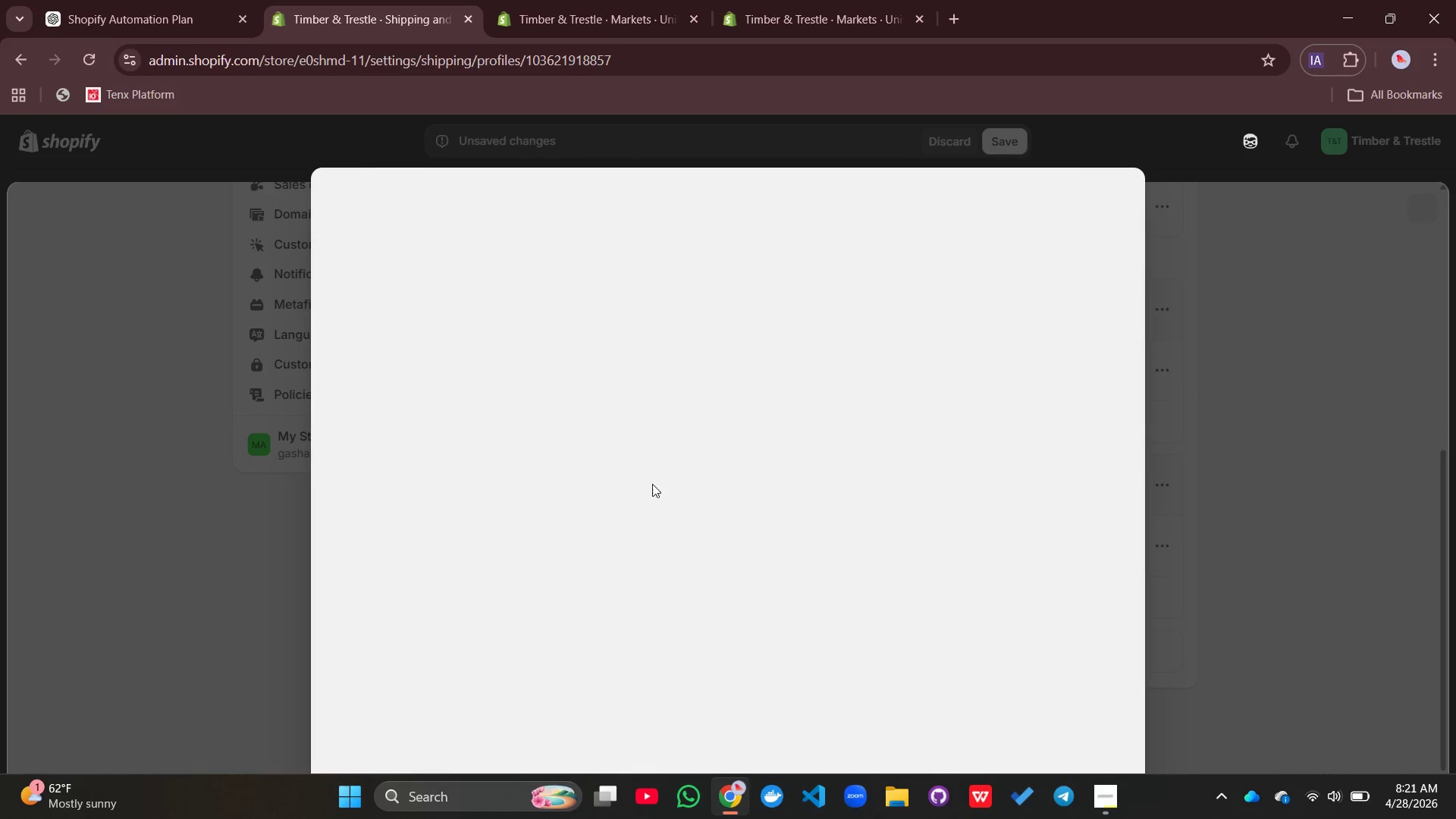 
mouse_move([620, 474])
 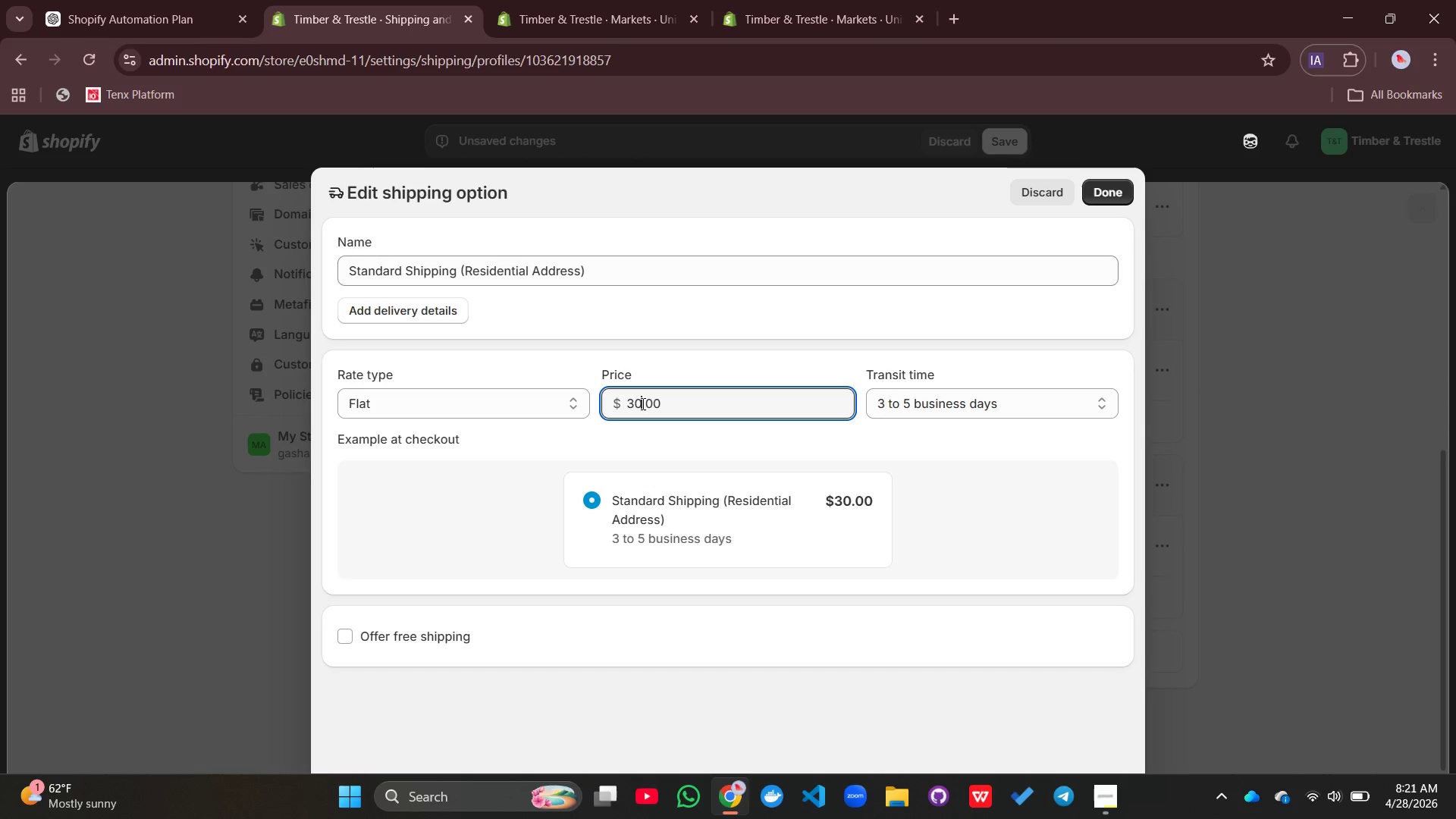 
left_click_drag(start_coordinate=[642, 403], to_coordinate=[621, 406])
 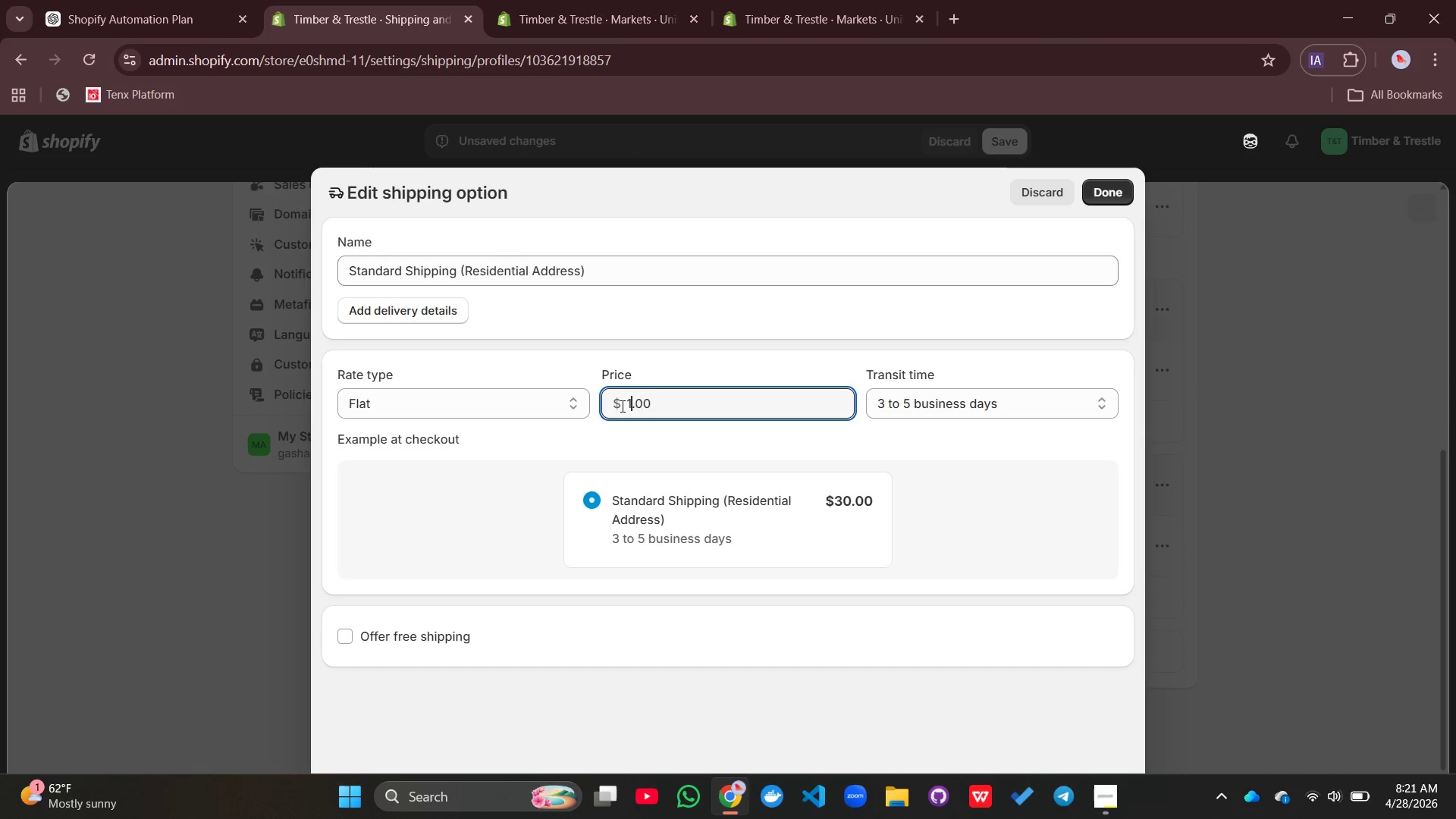 
type(15)
 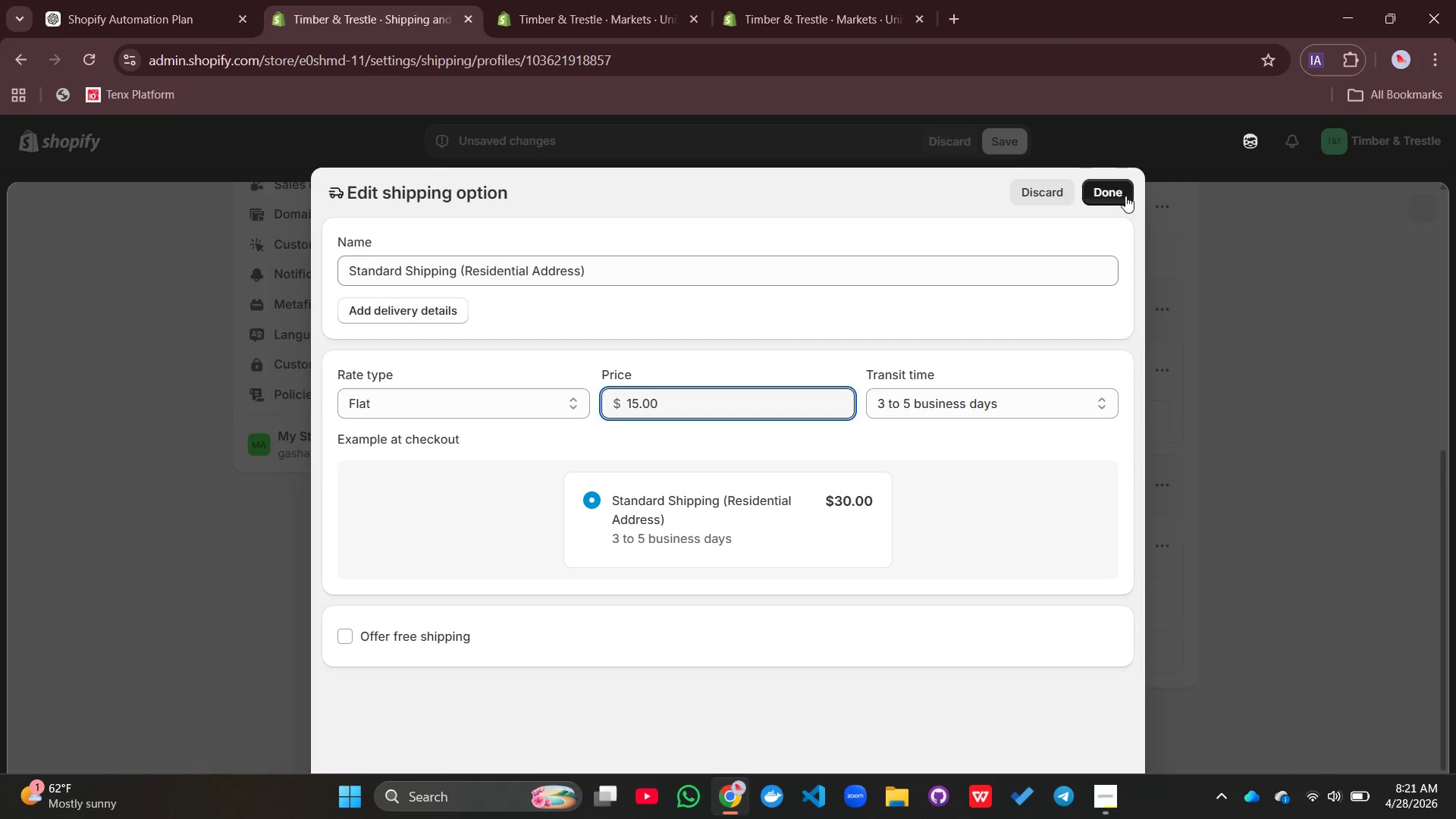 
left_click([1125, 196])
 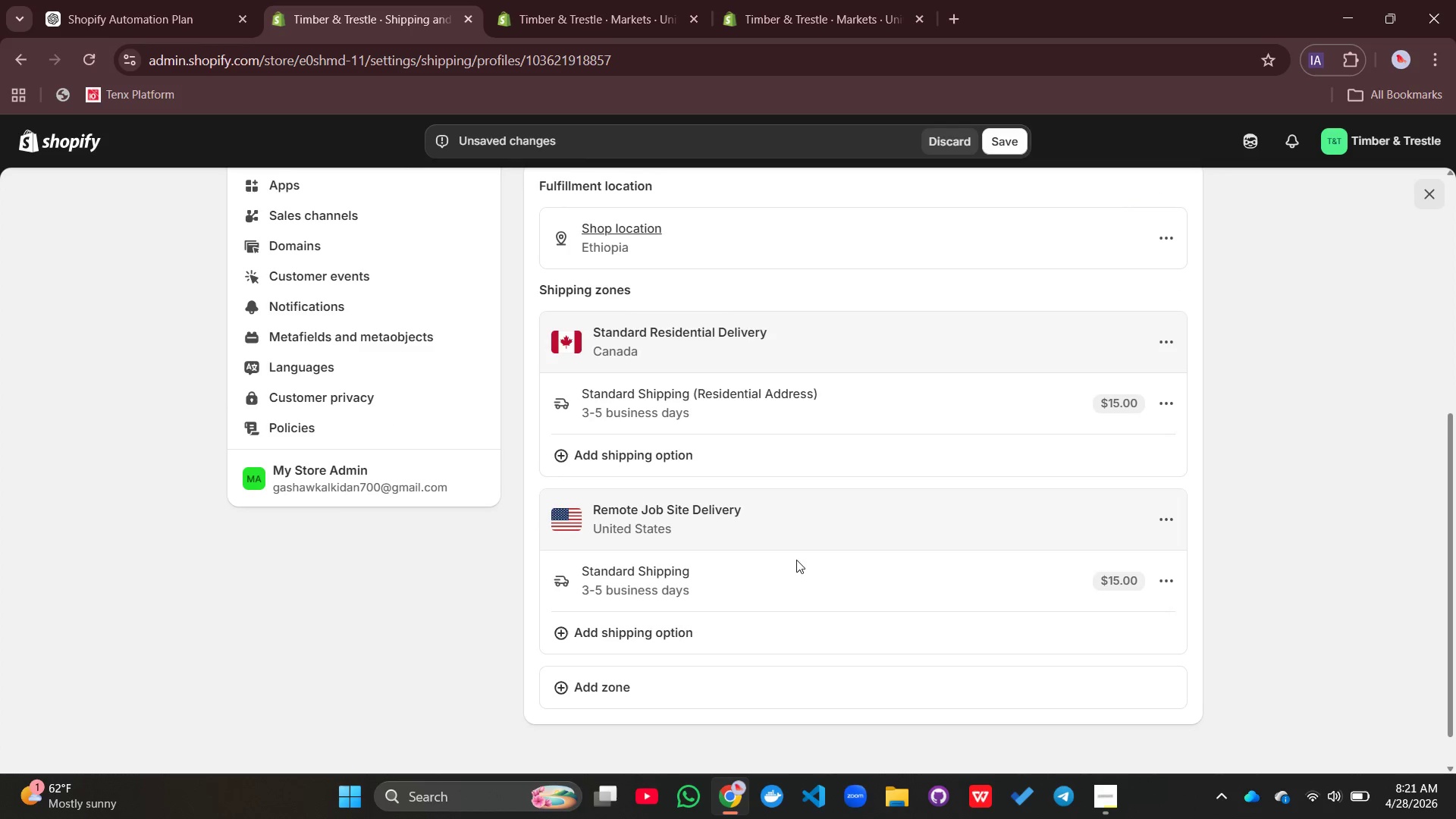 
left_click([768, 584])
 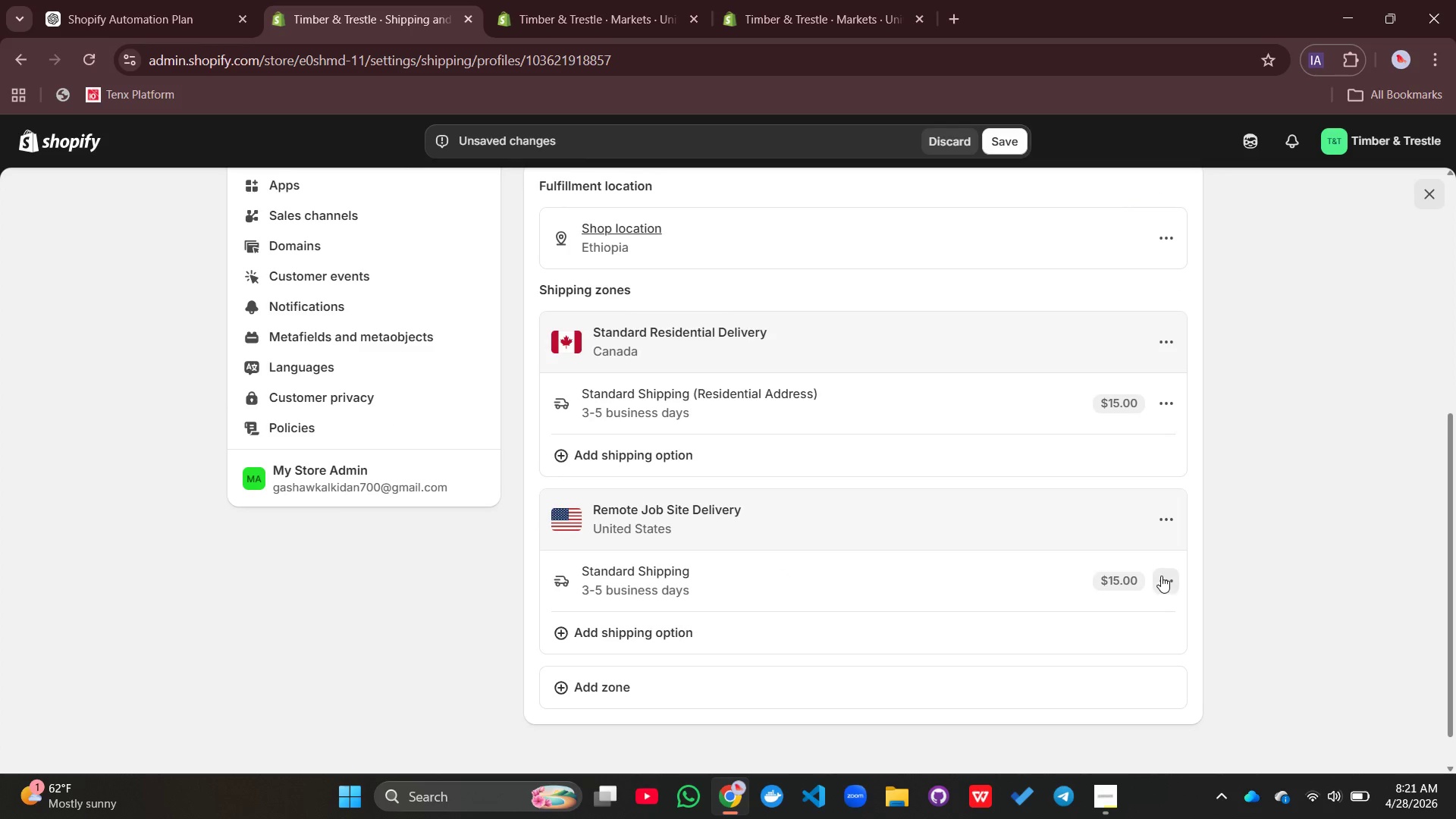 
left_click([1161, 576])
 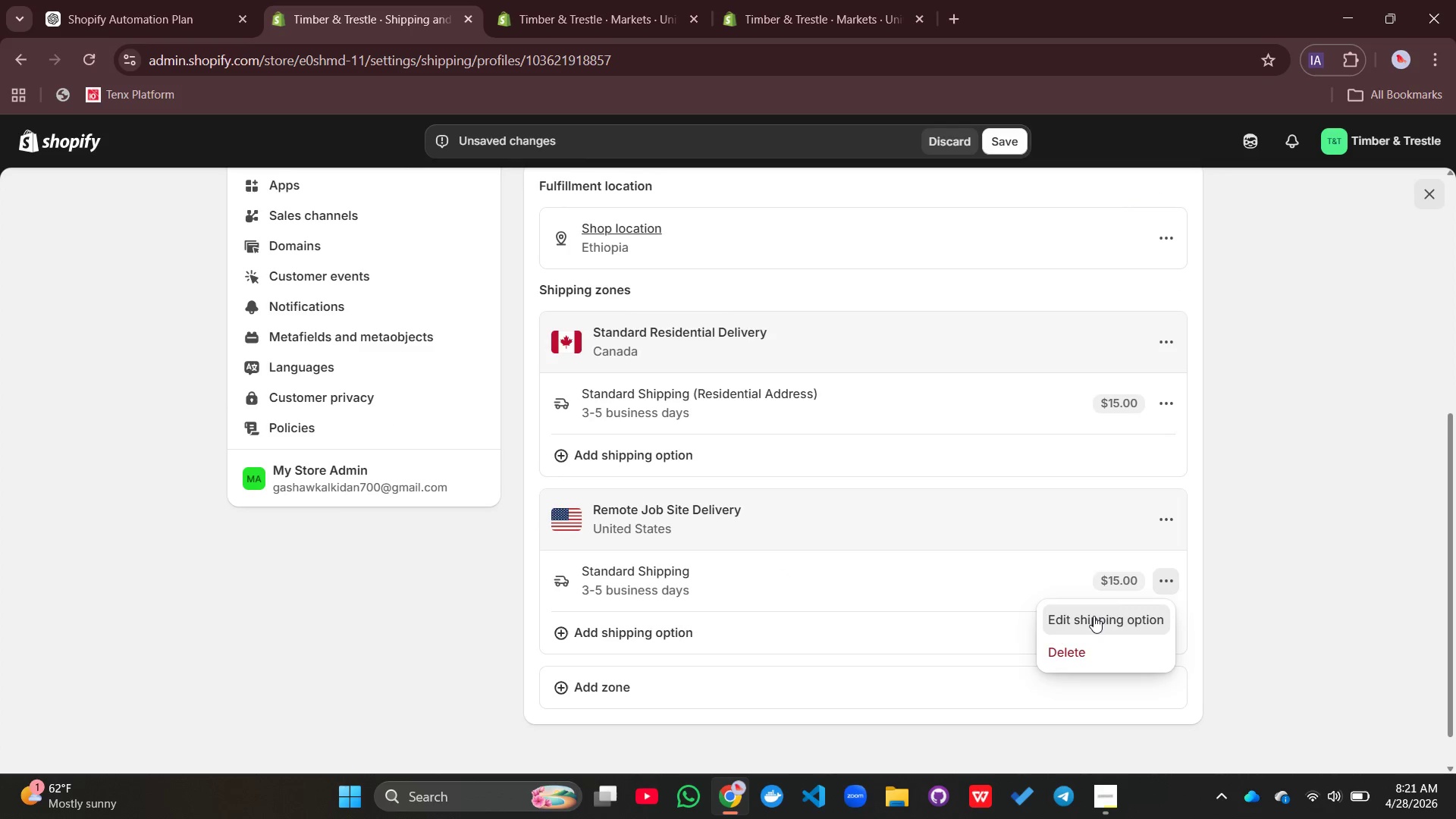 
left_click([1094, 616])
 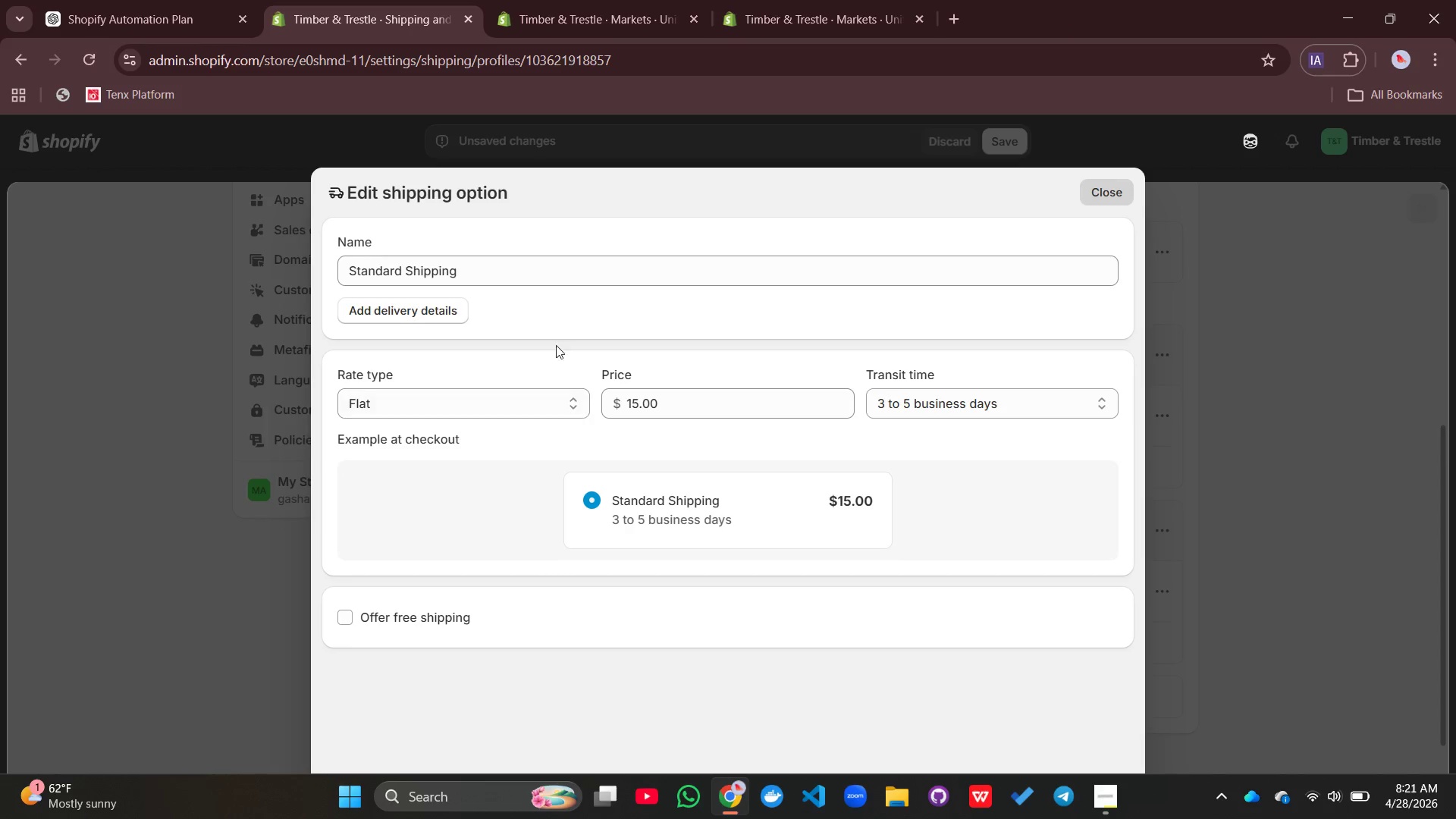 
left_click_drag(start_coordinate=[494, 268], to_coordinate=[315, 278])
 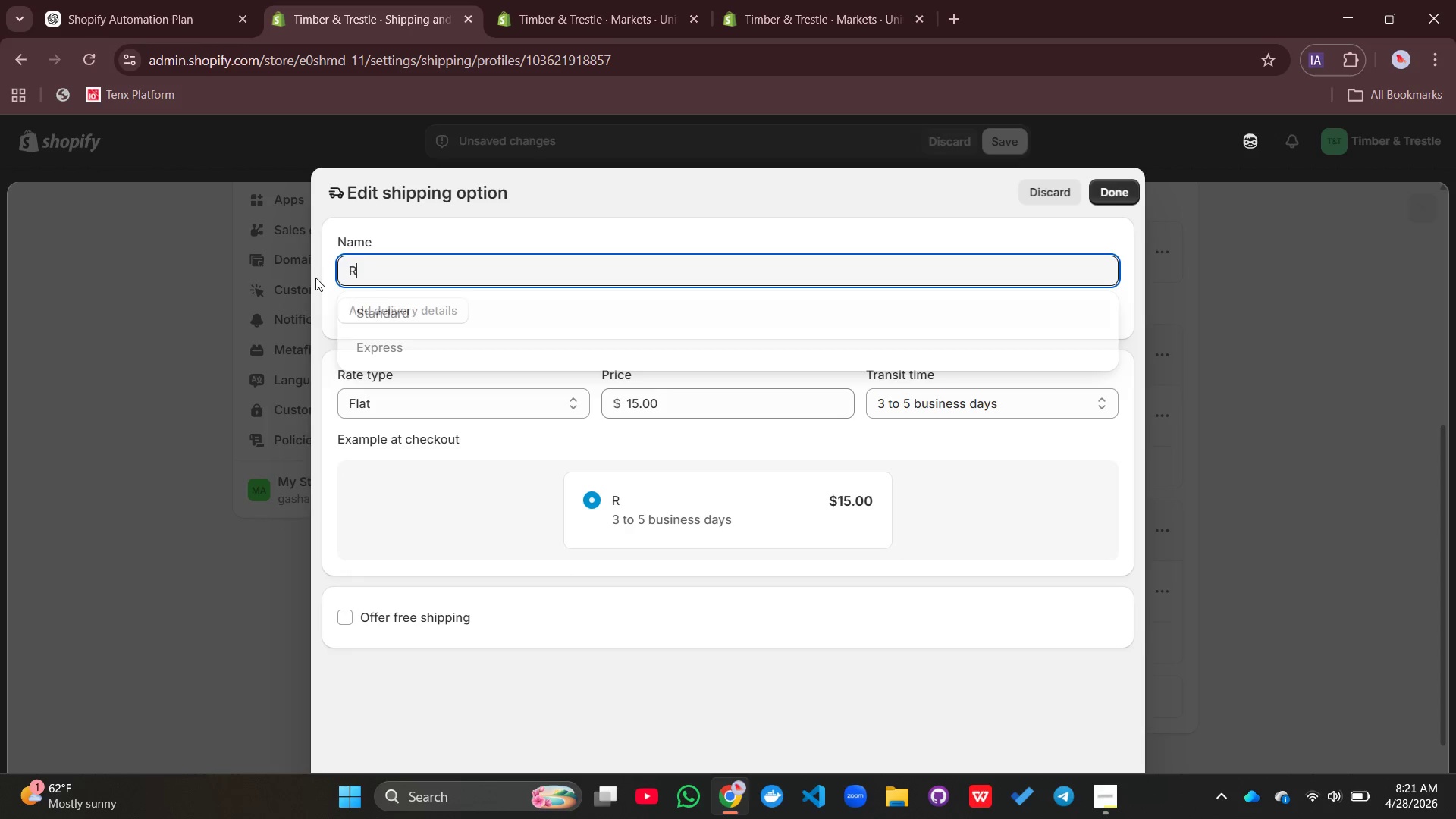 
type(Remote Aer)
key(Backspace)
key(Backspace)
type(rea Shipping ( Job Site Delivery))
 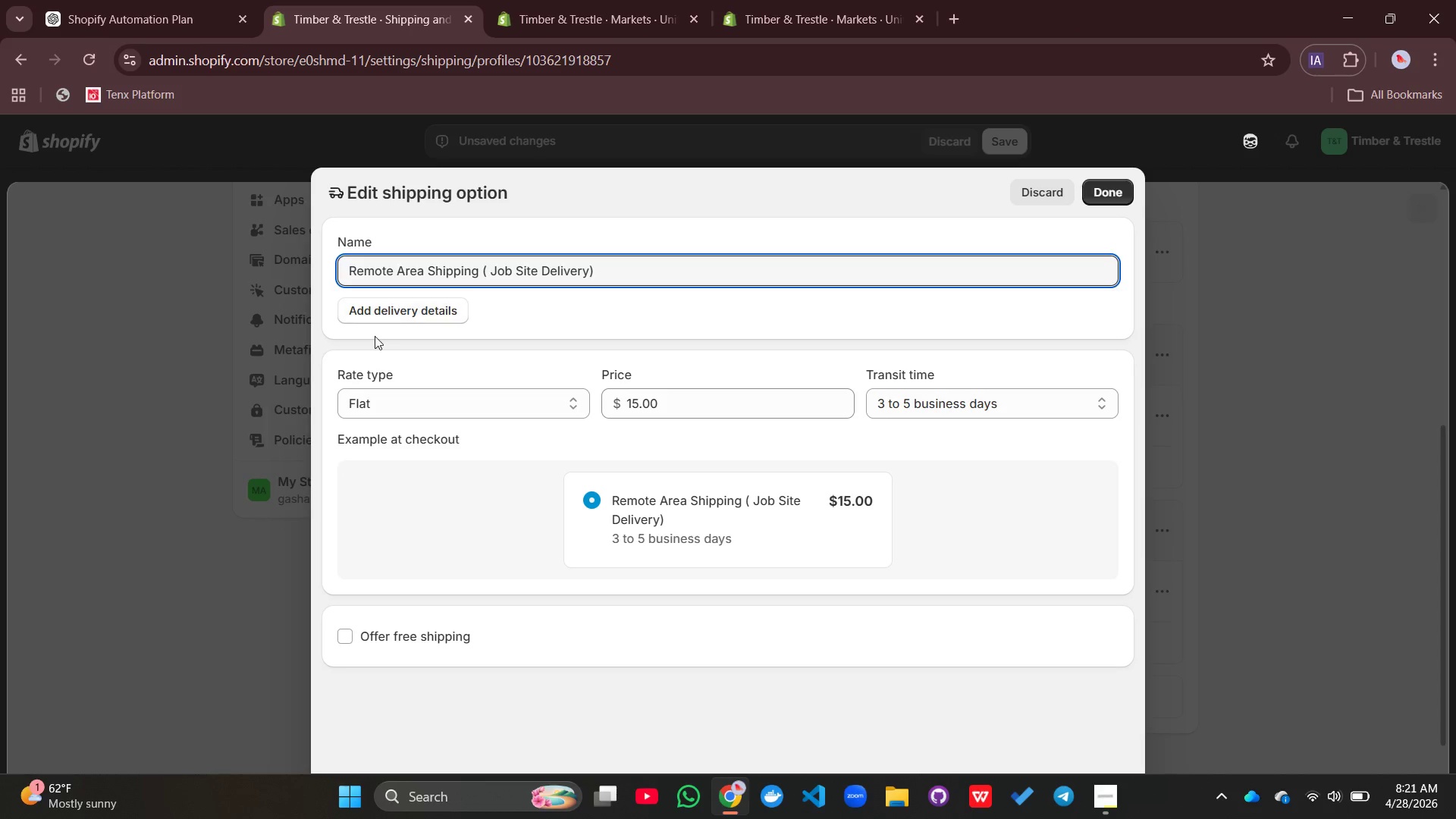 
left_click_drag(start_coordinate=[637, 403], to_coordinate=[628, 403])
 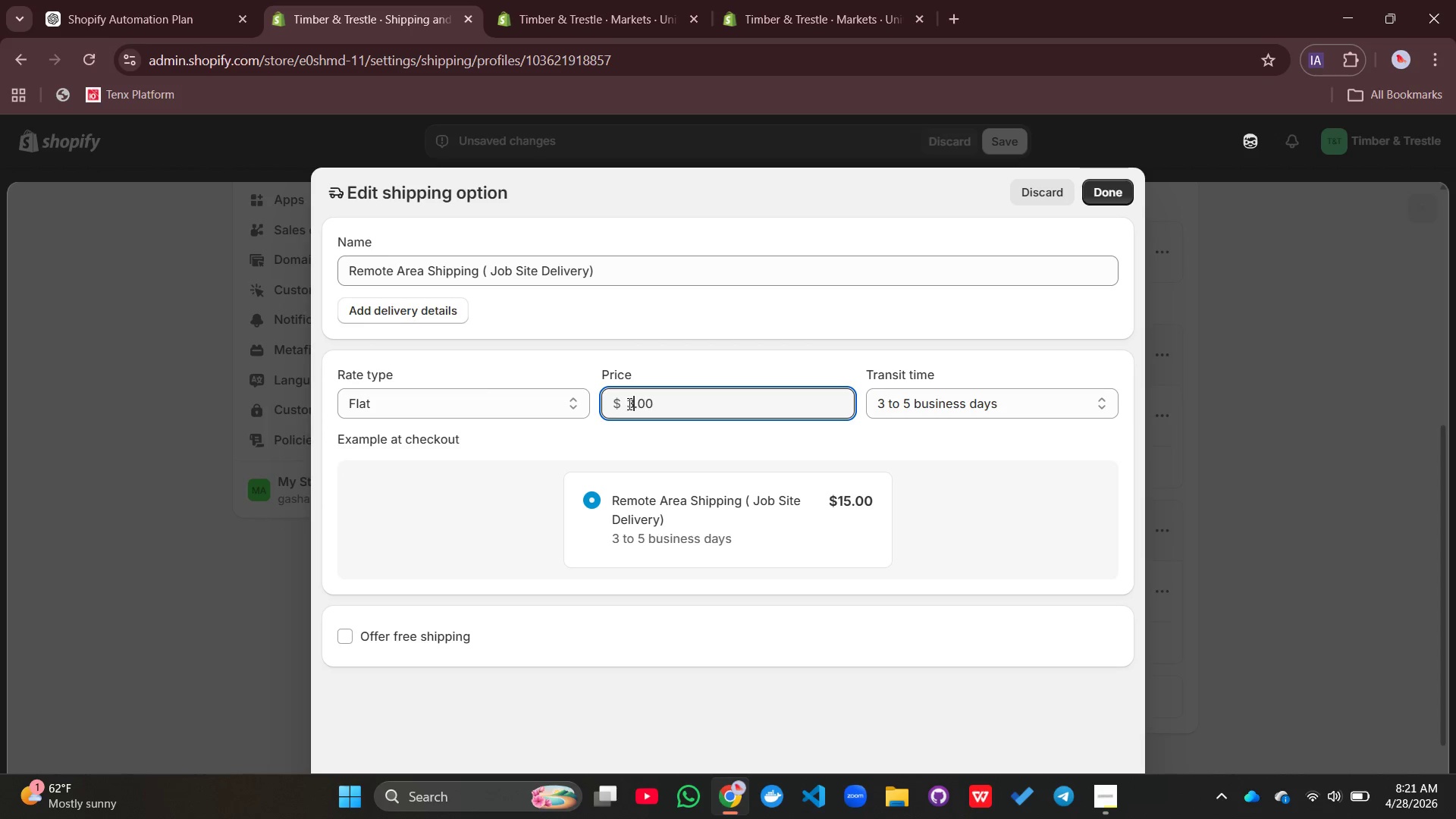 
type(30)
 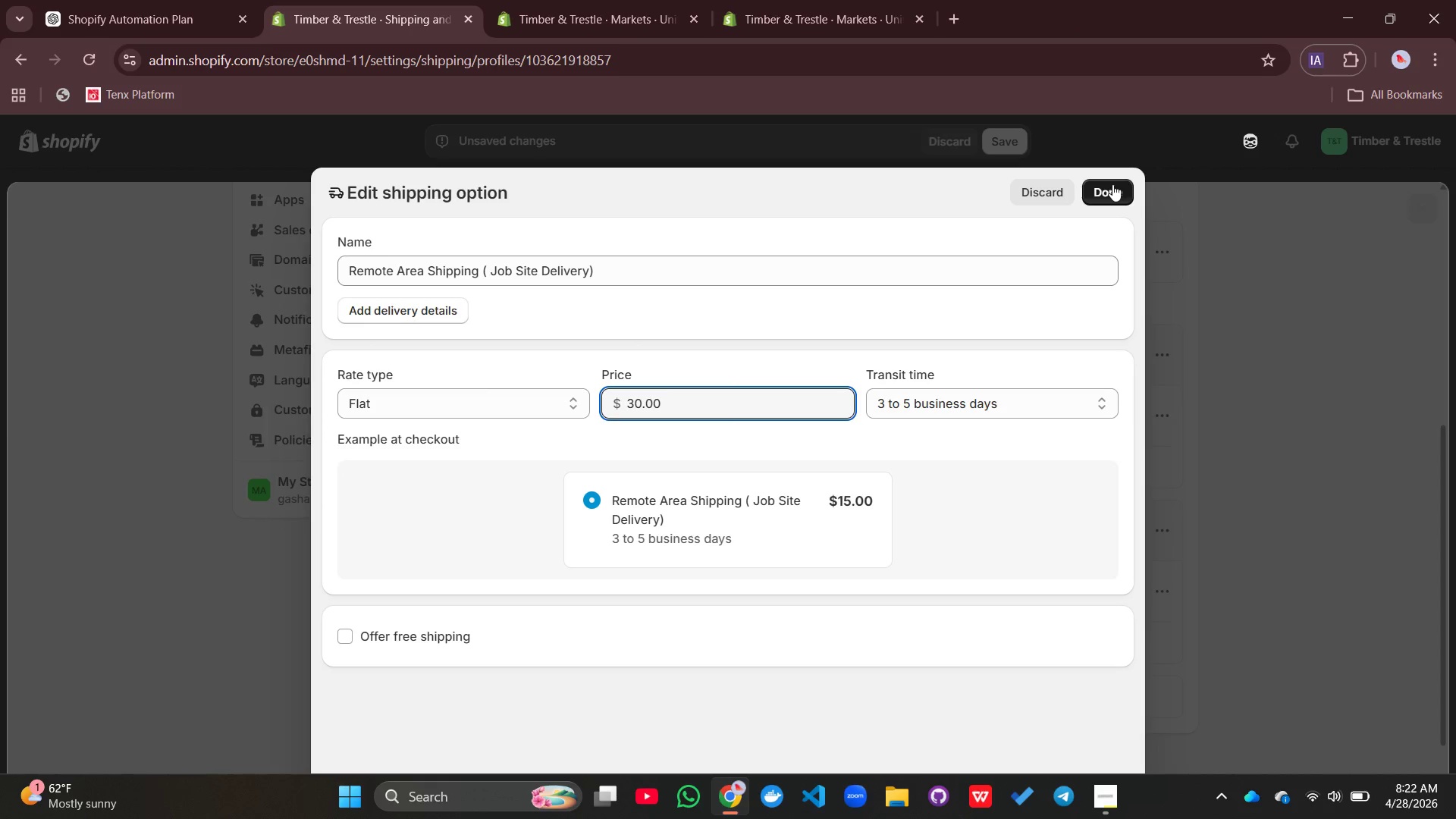 
left_click([1112, 184])
 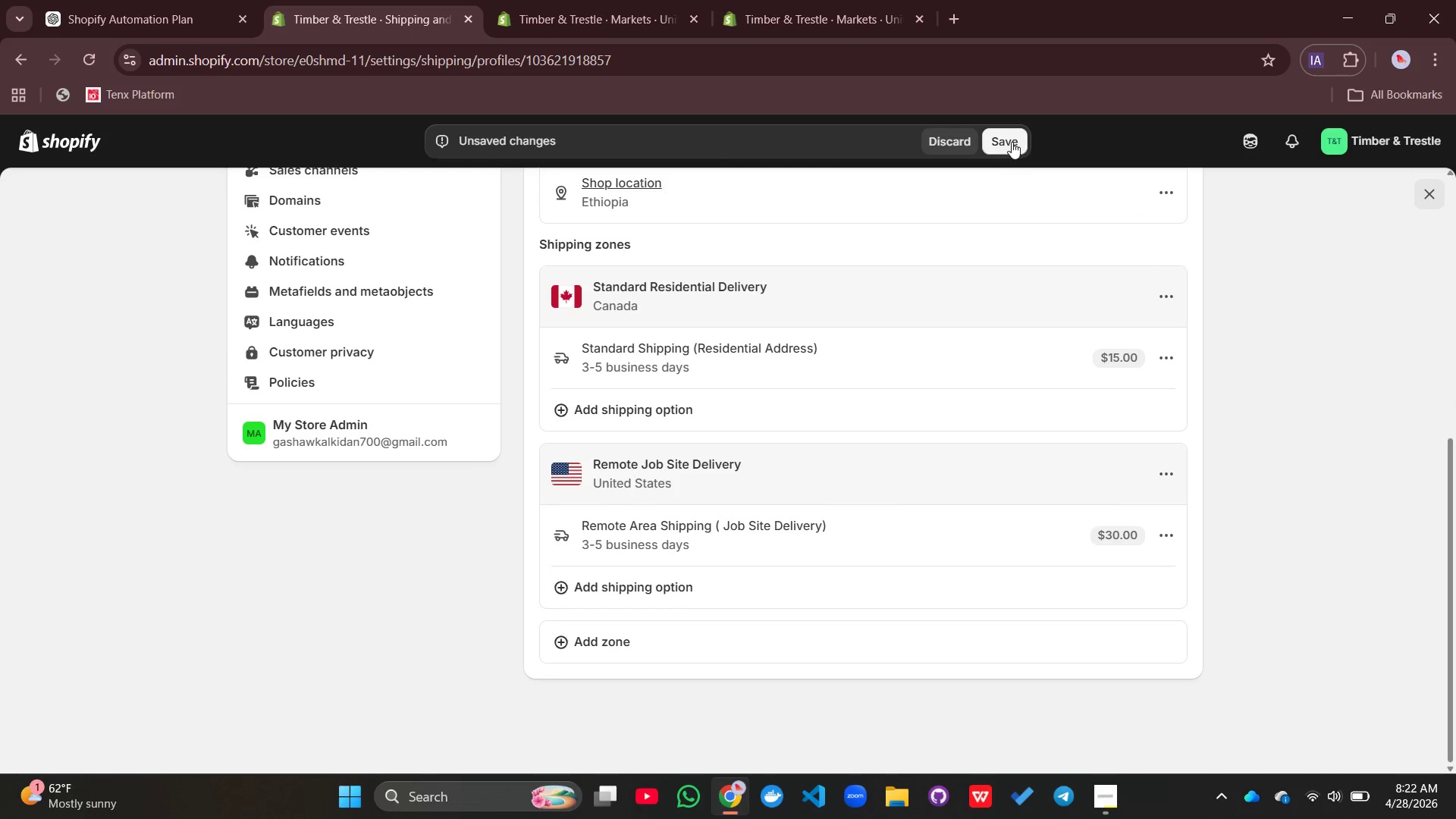 
left_click([1009, 142])
 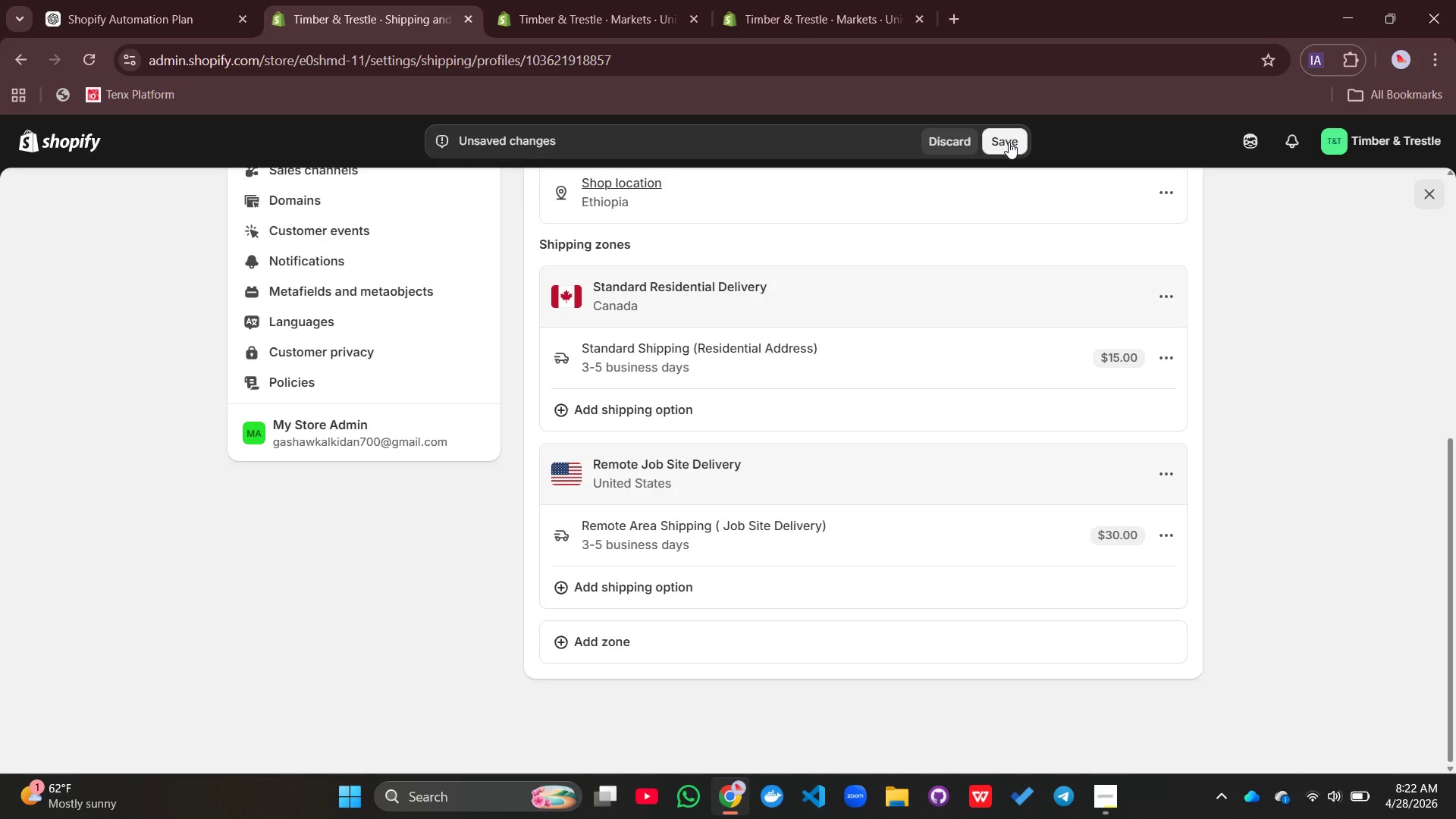 
wait(5.5)
 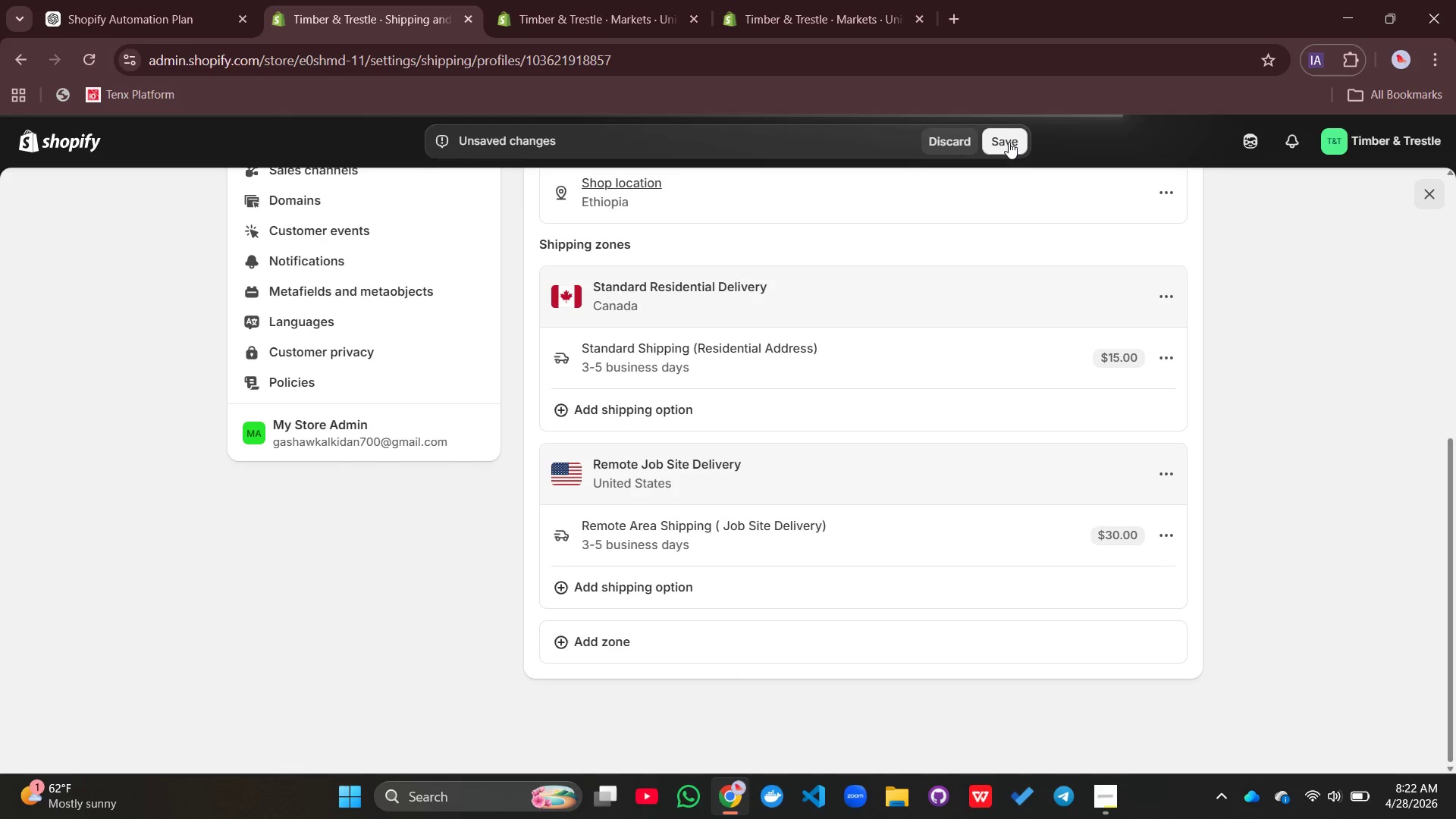 
left_click([1009, 142])
 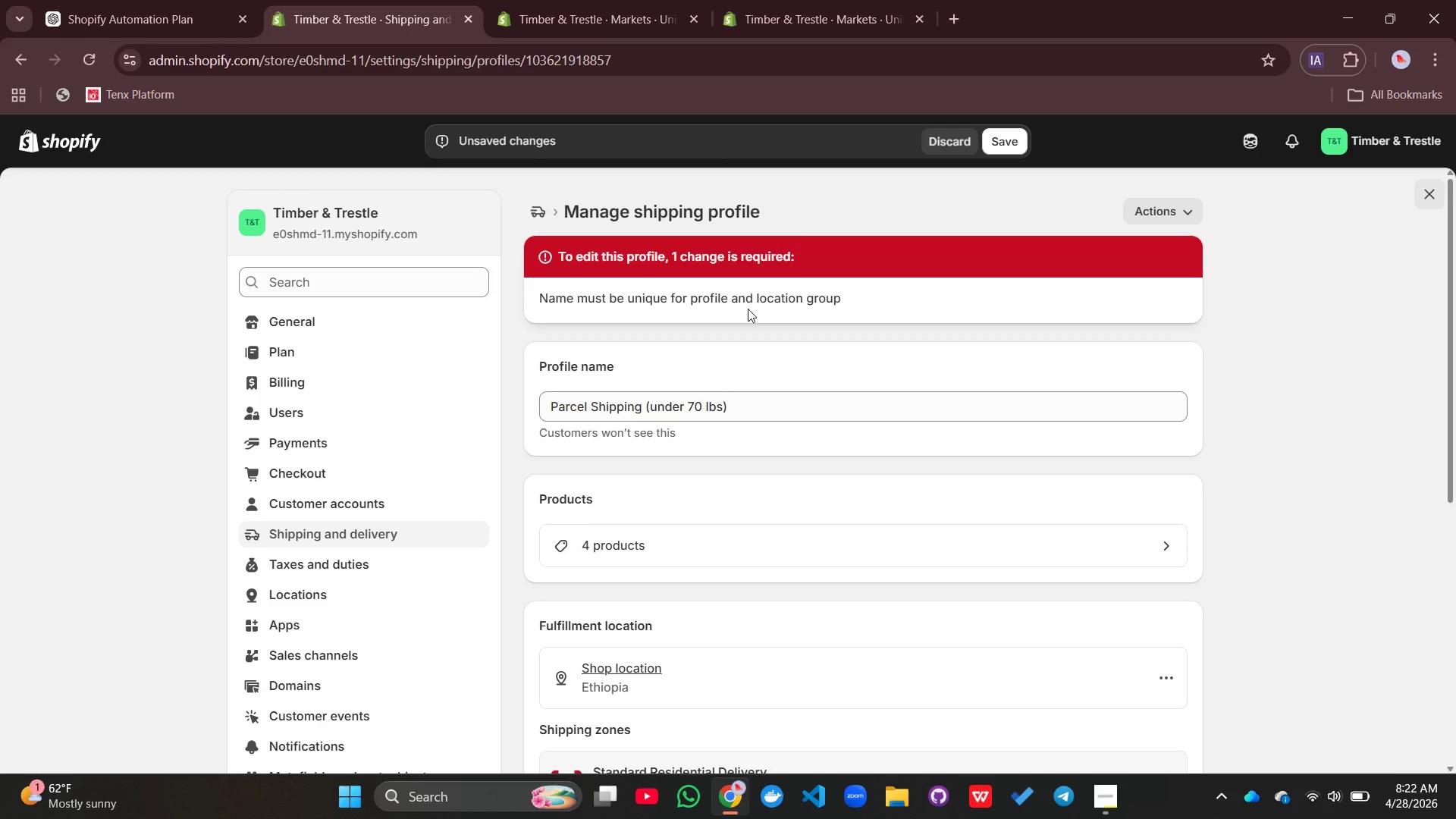 
wait(12.31)
 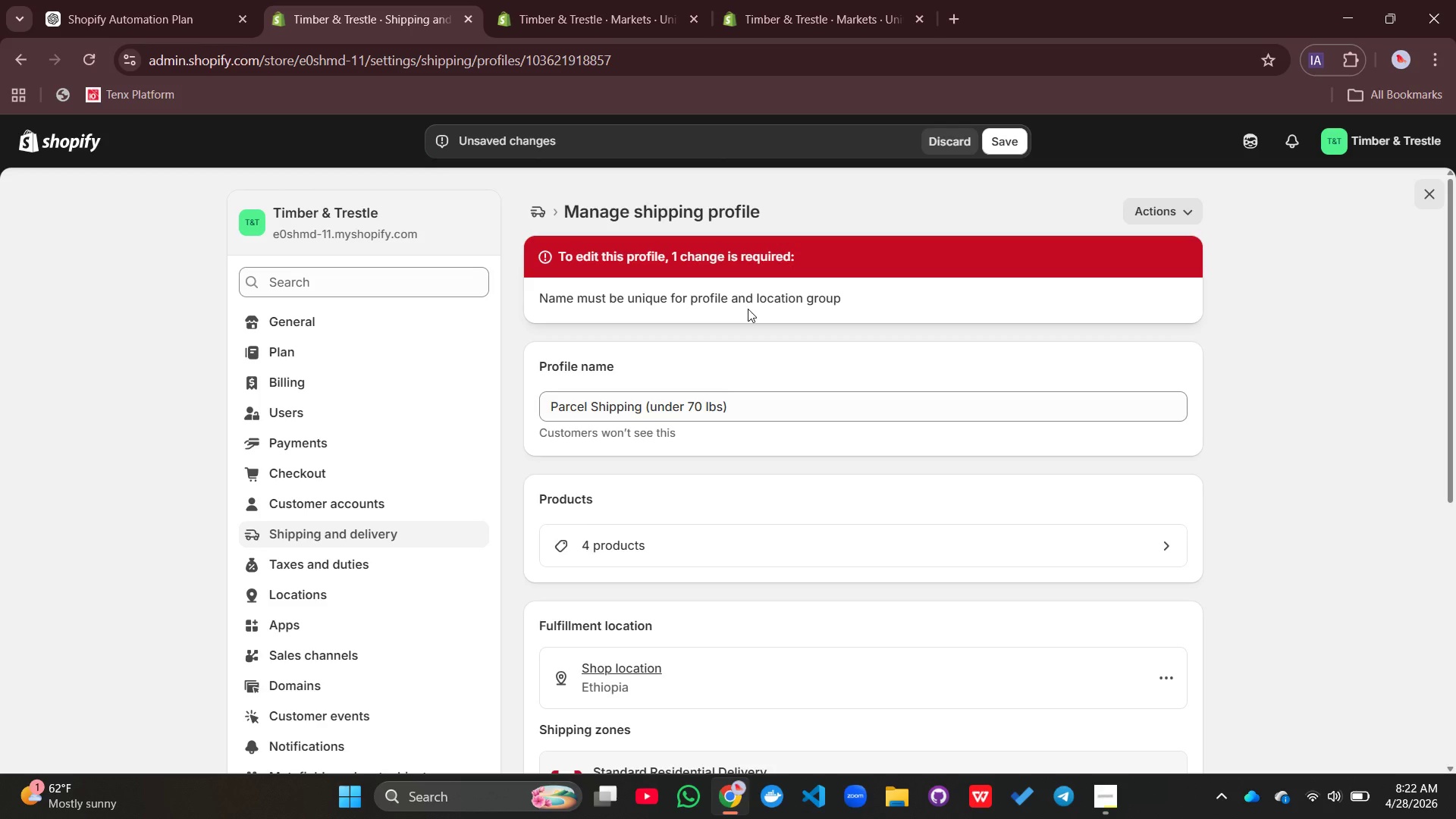 
left_click([649, 410])
 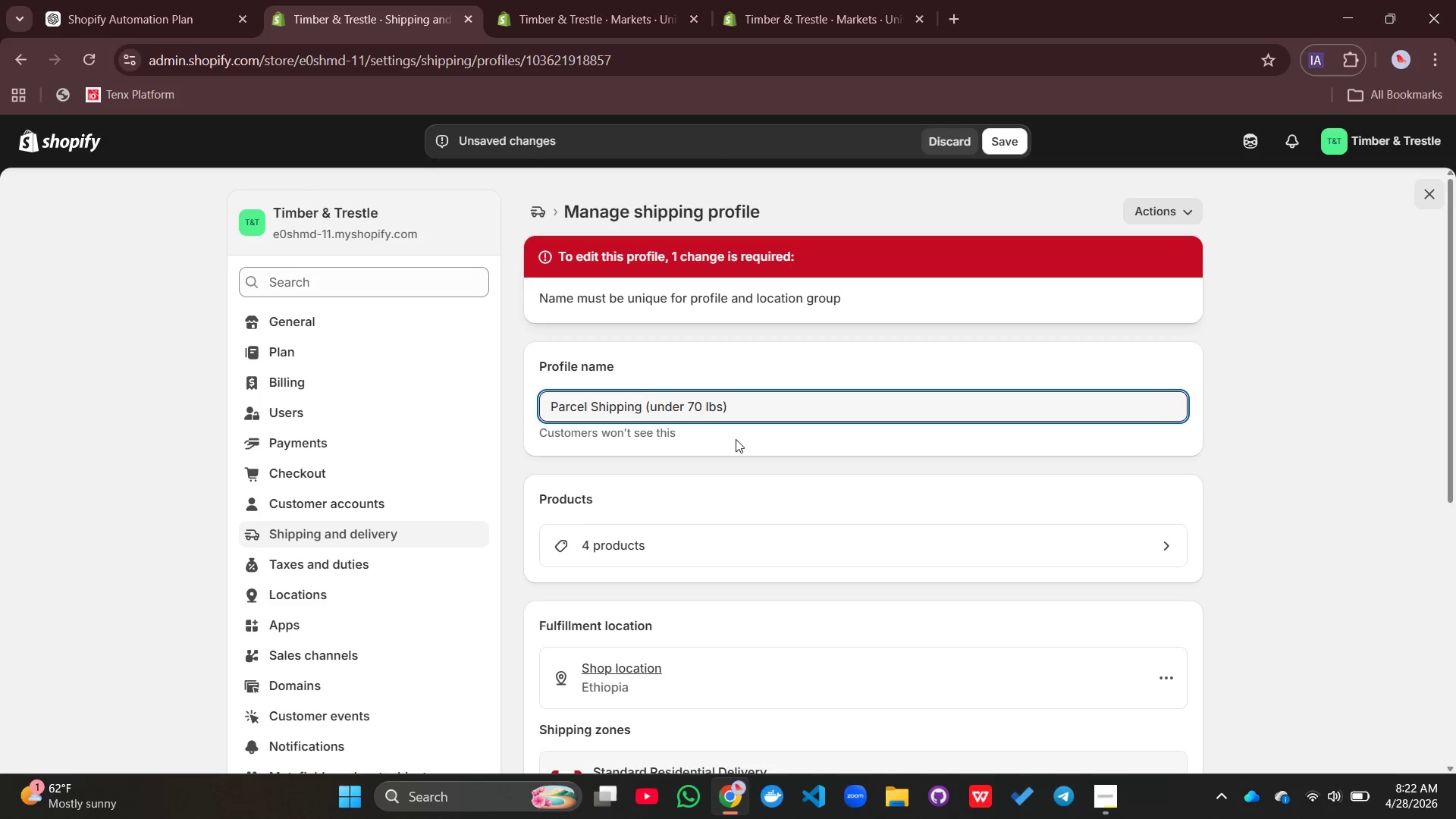 
wait(11.58)
 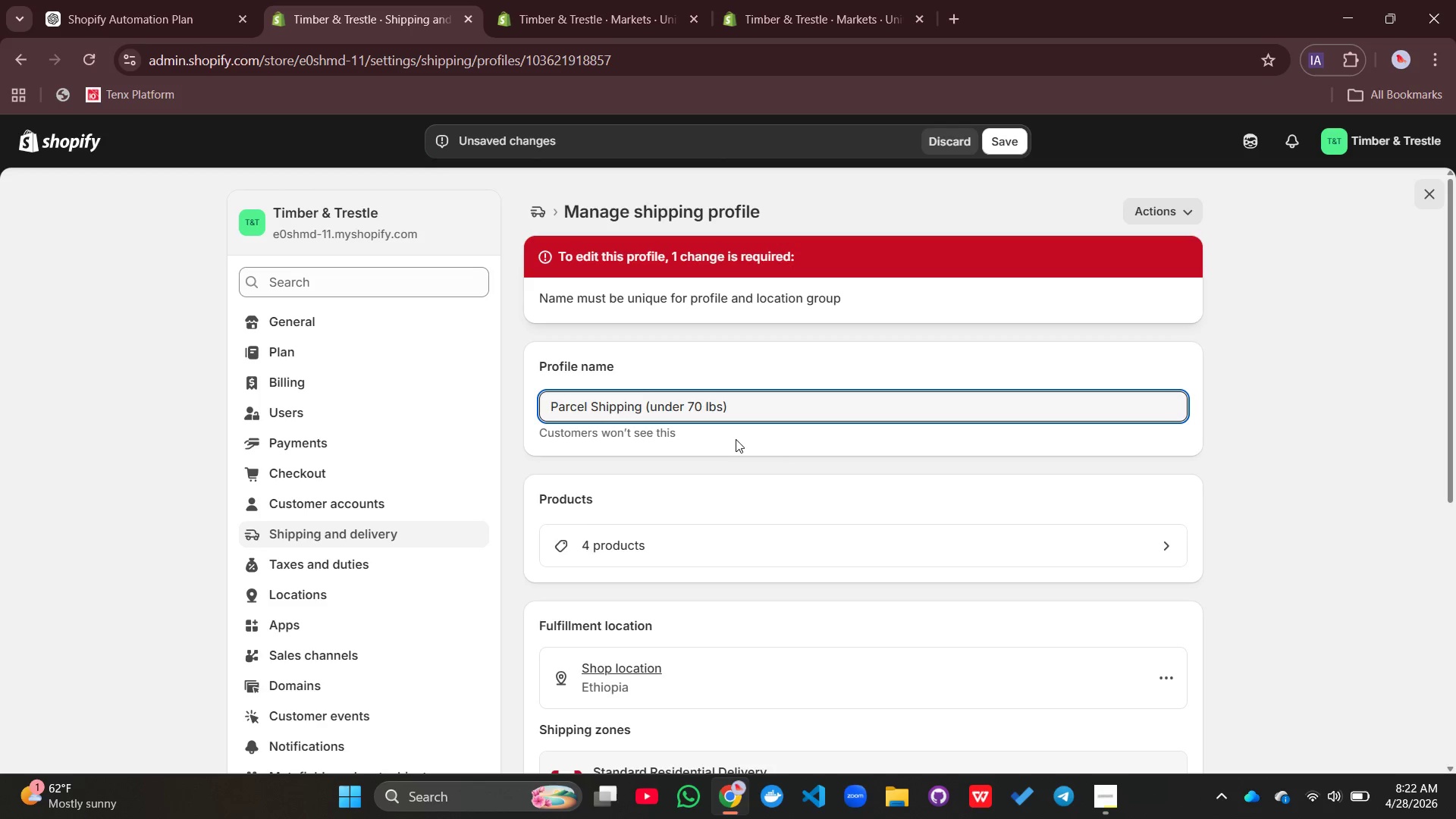 
left_click([857, 419])
 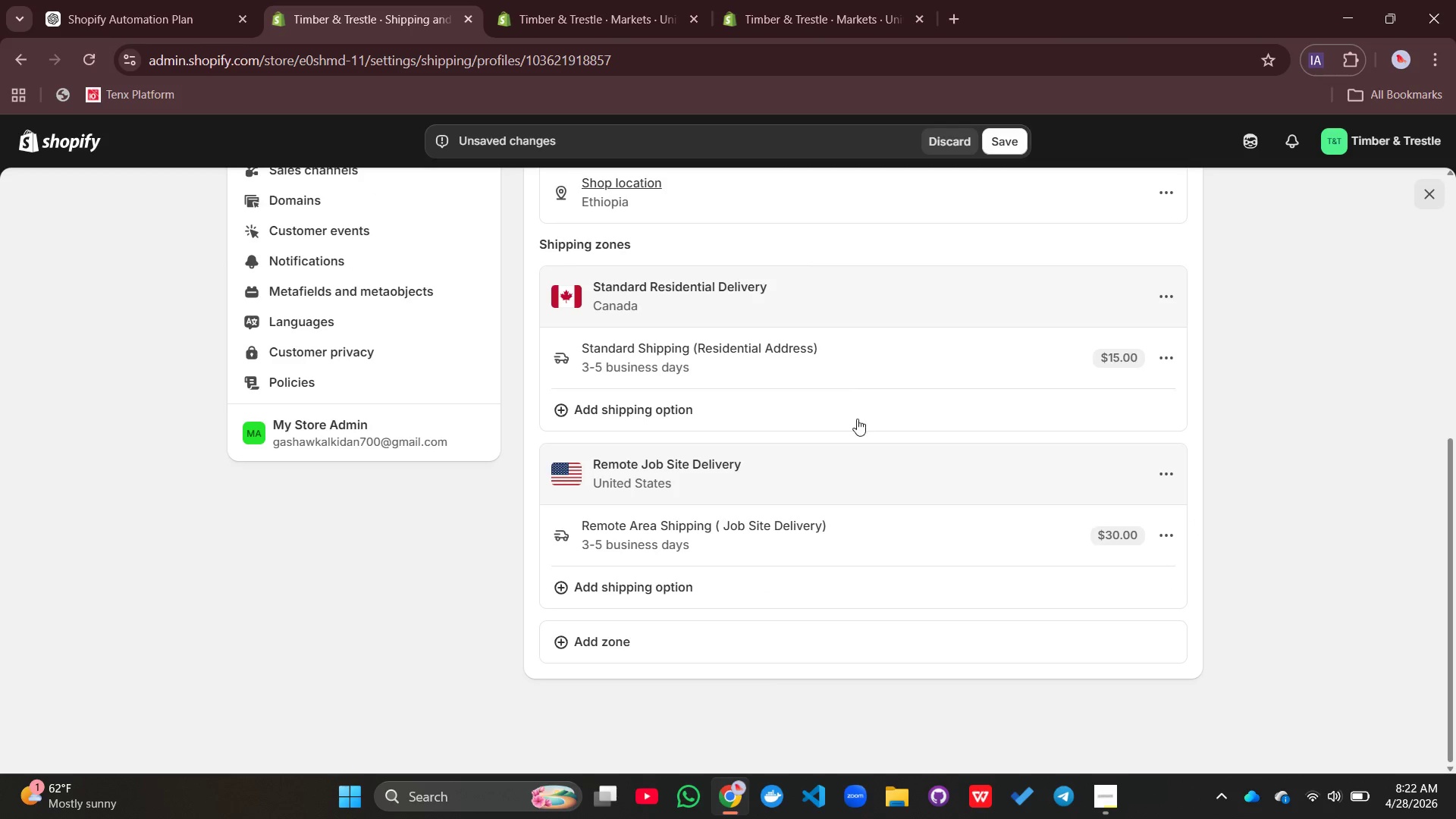 
left_click([857, 419])
 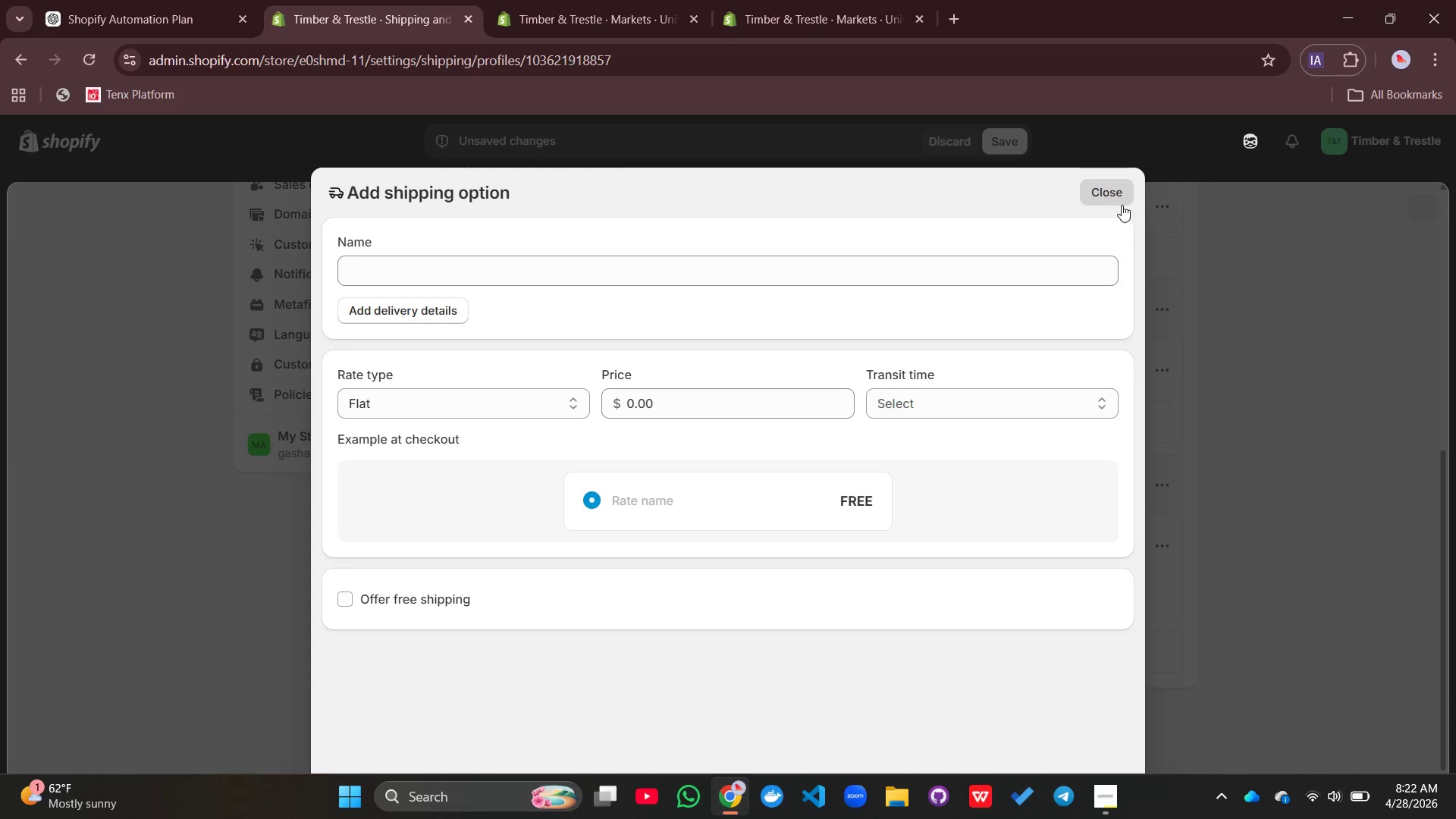 
left_click([1116, 193])
 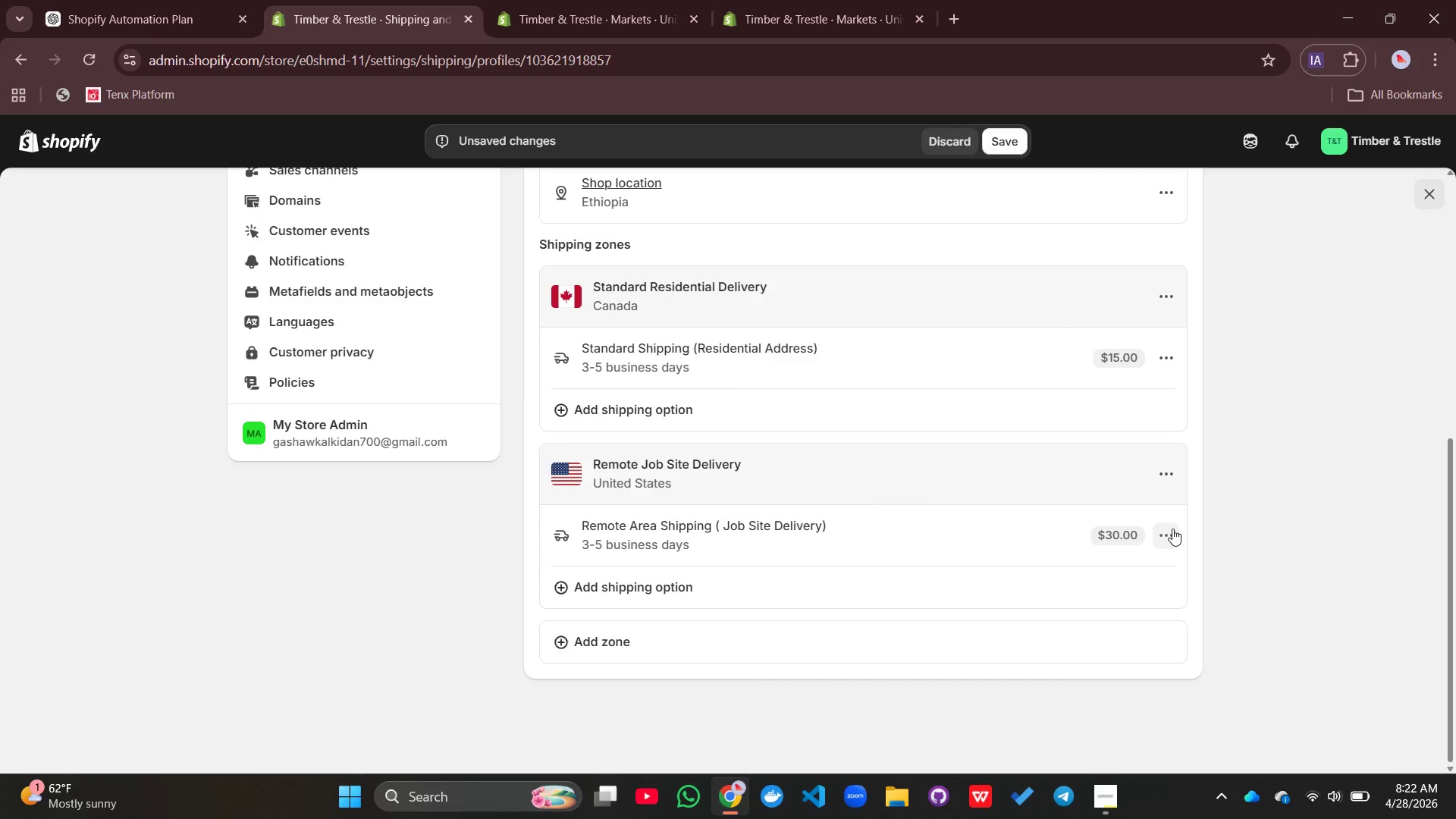 
left_click([1172, 529])
 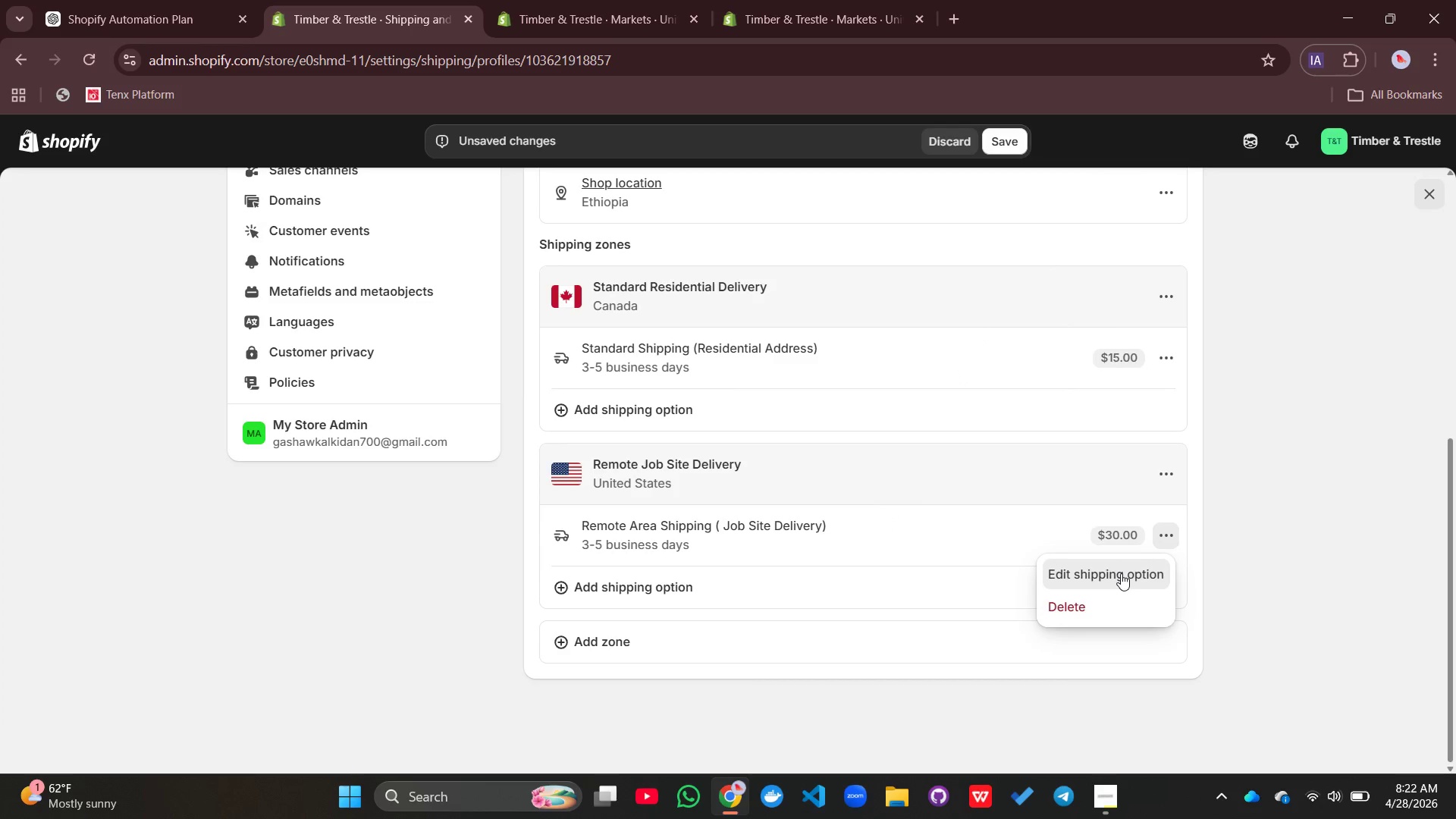 
left_click([1121, 573])
 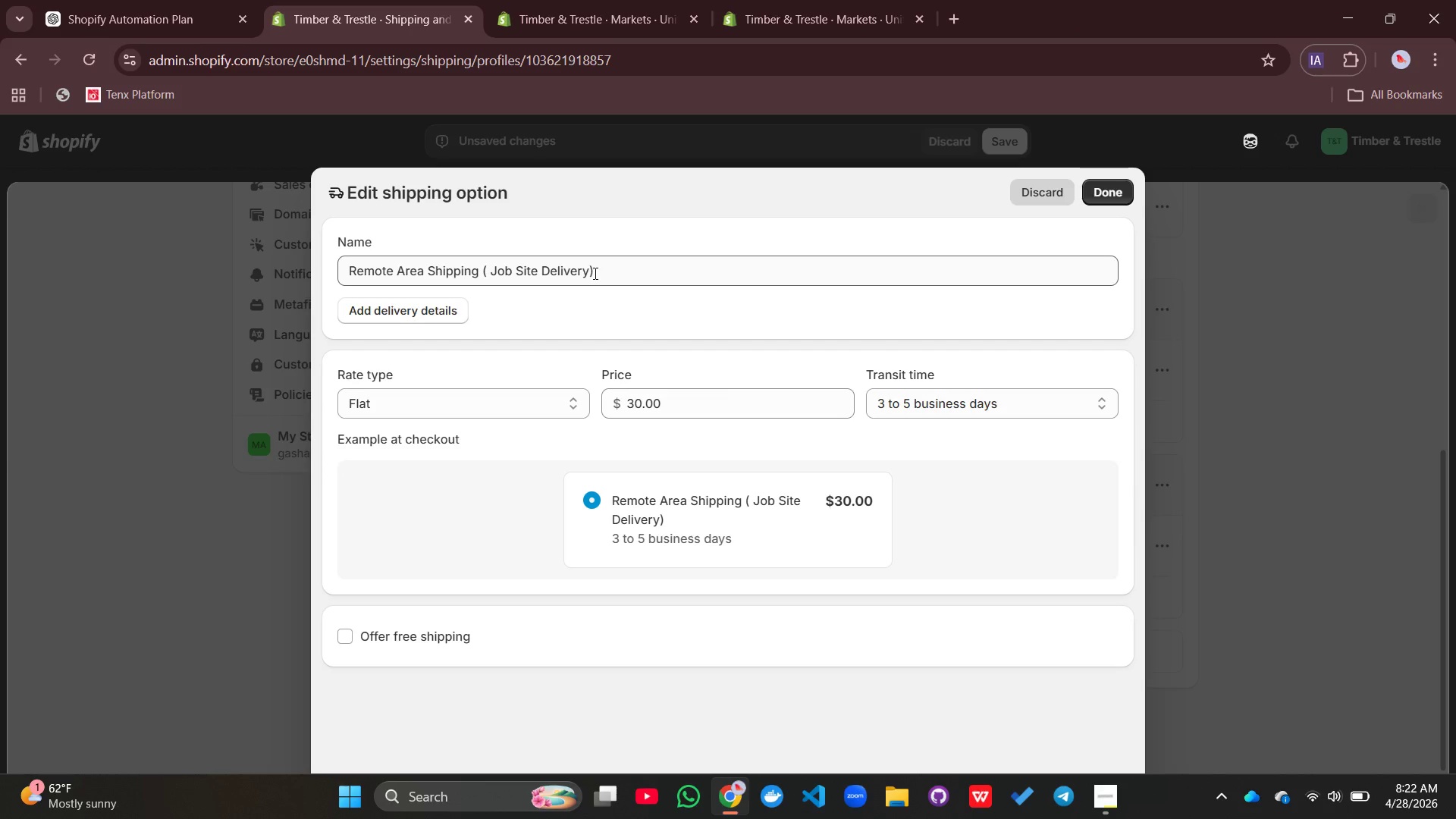 
left_click([589, 271])
 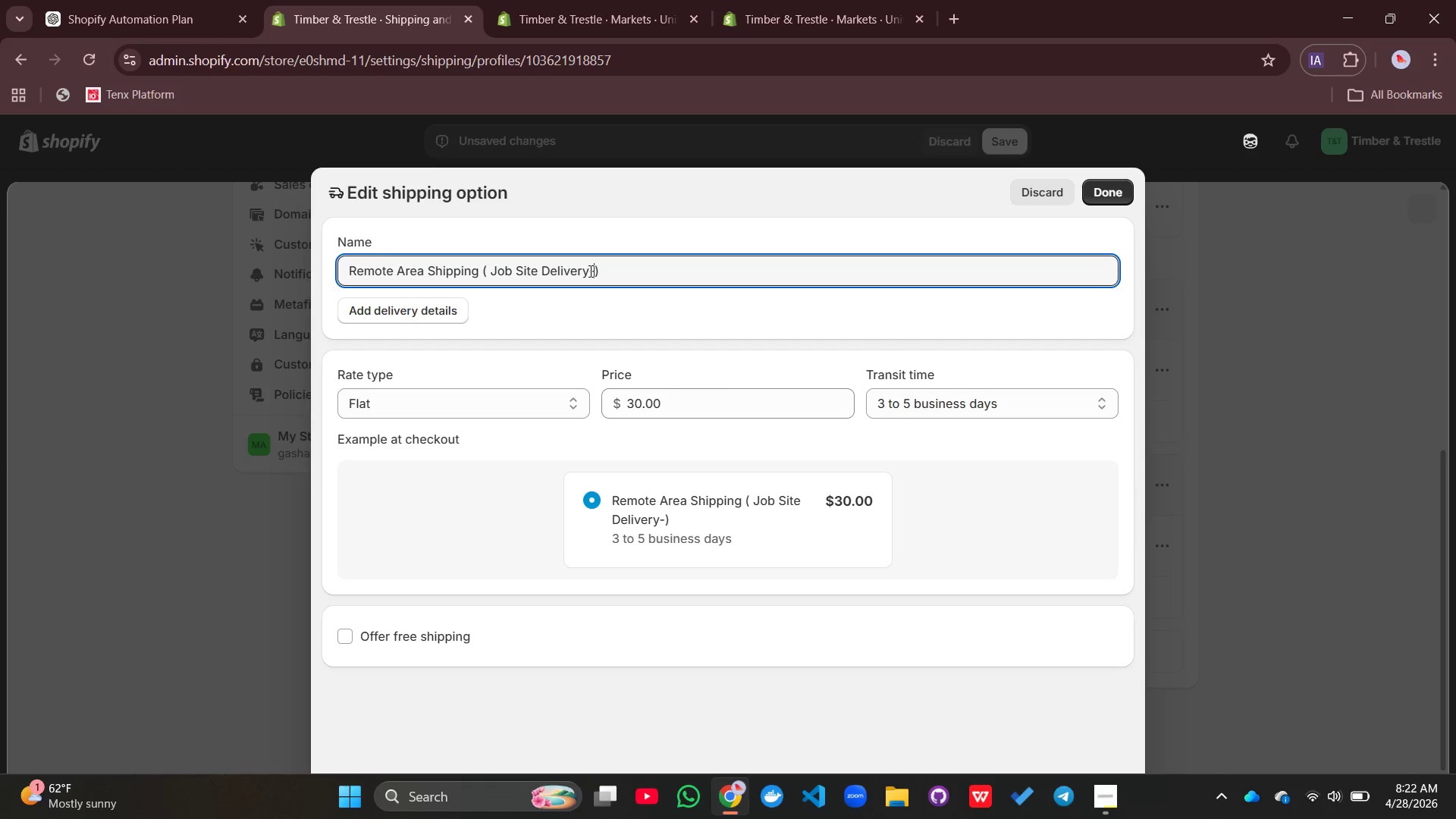 
key(Minus)
 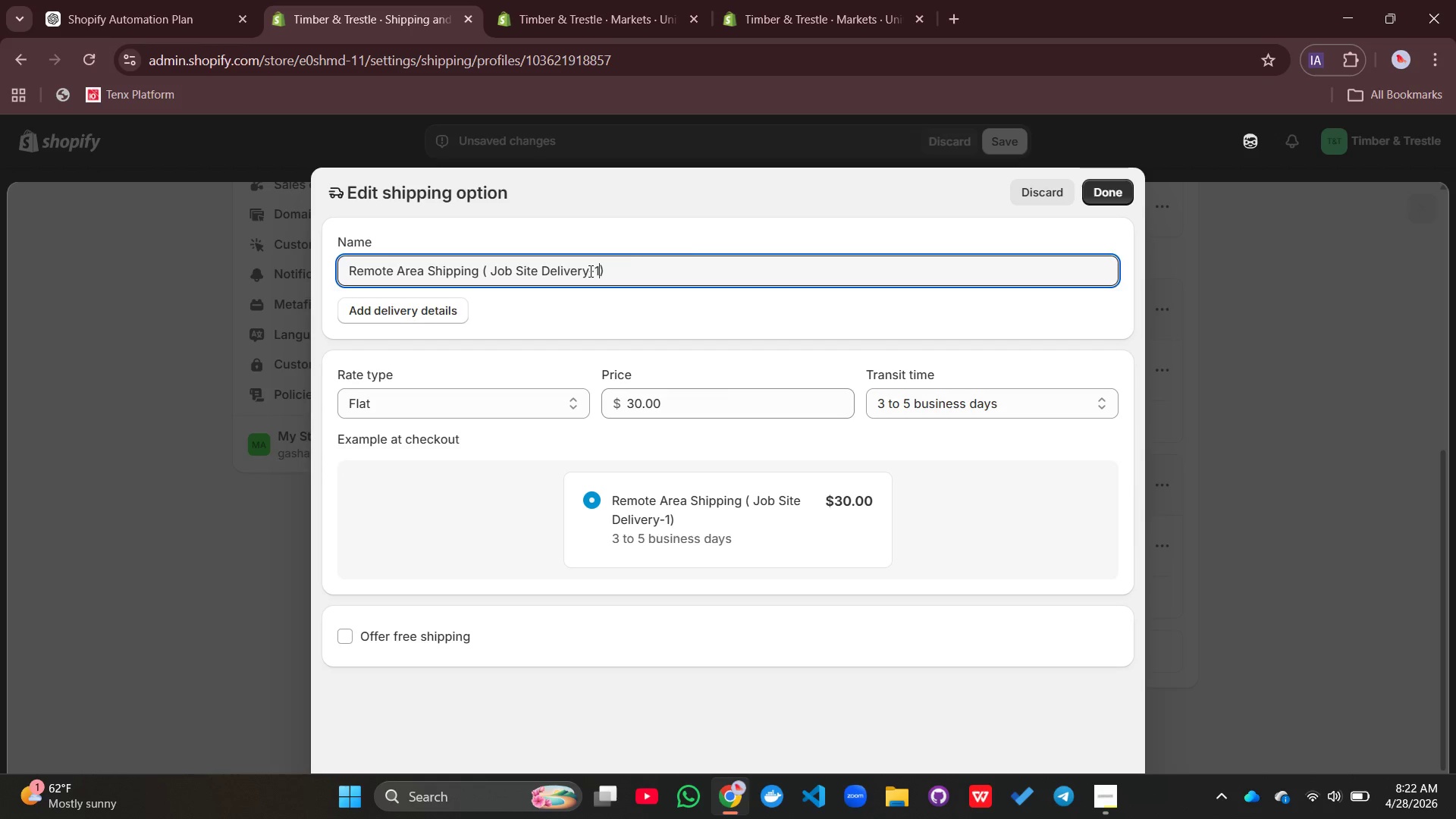 
key(1)
 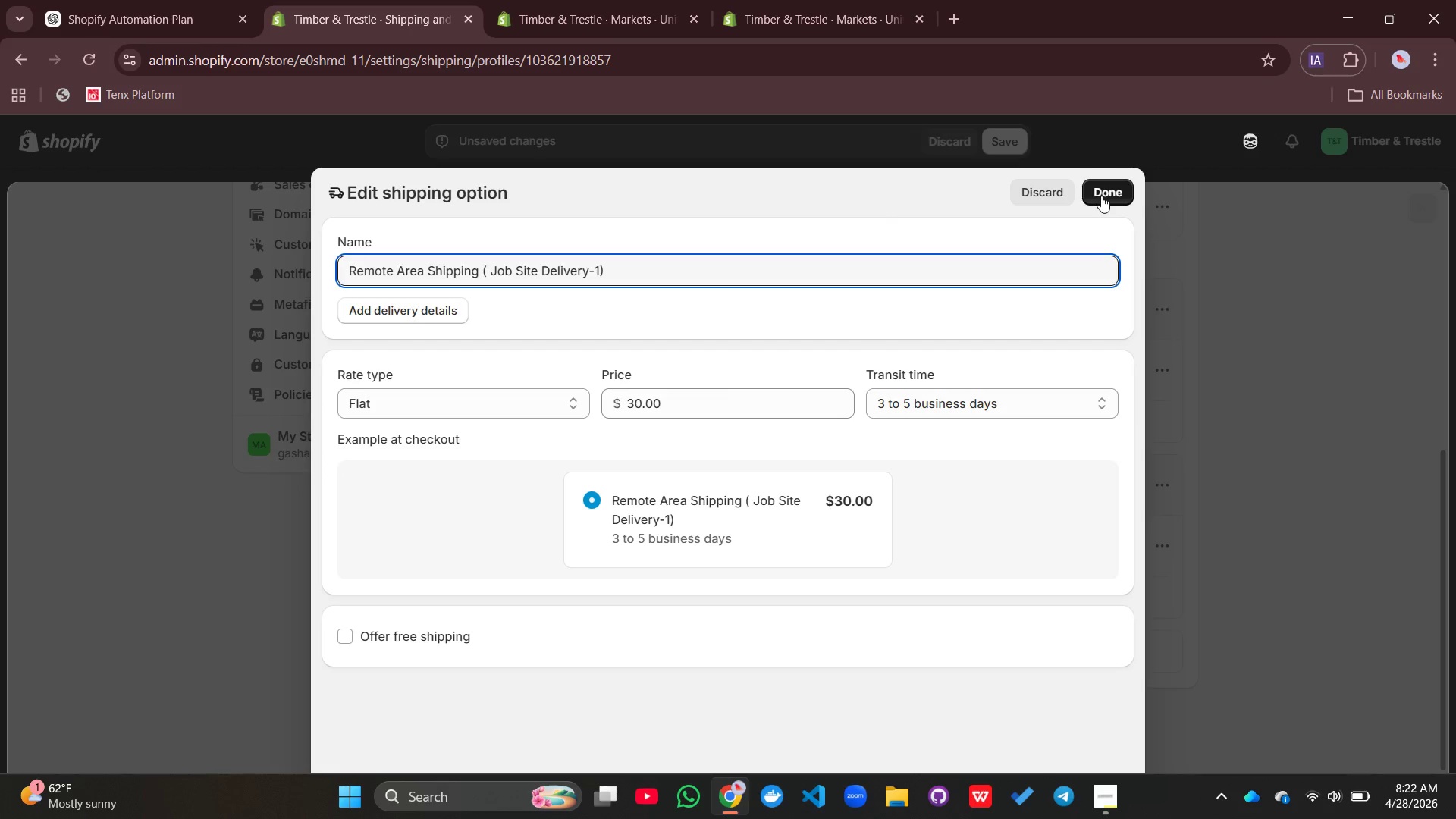 
left_click([1101, 196])
 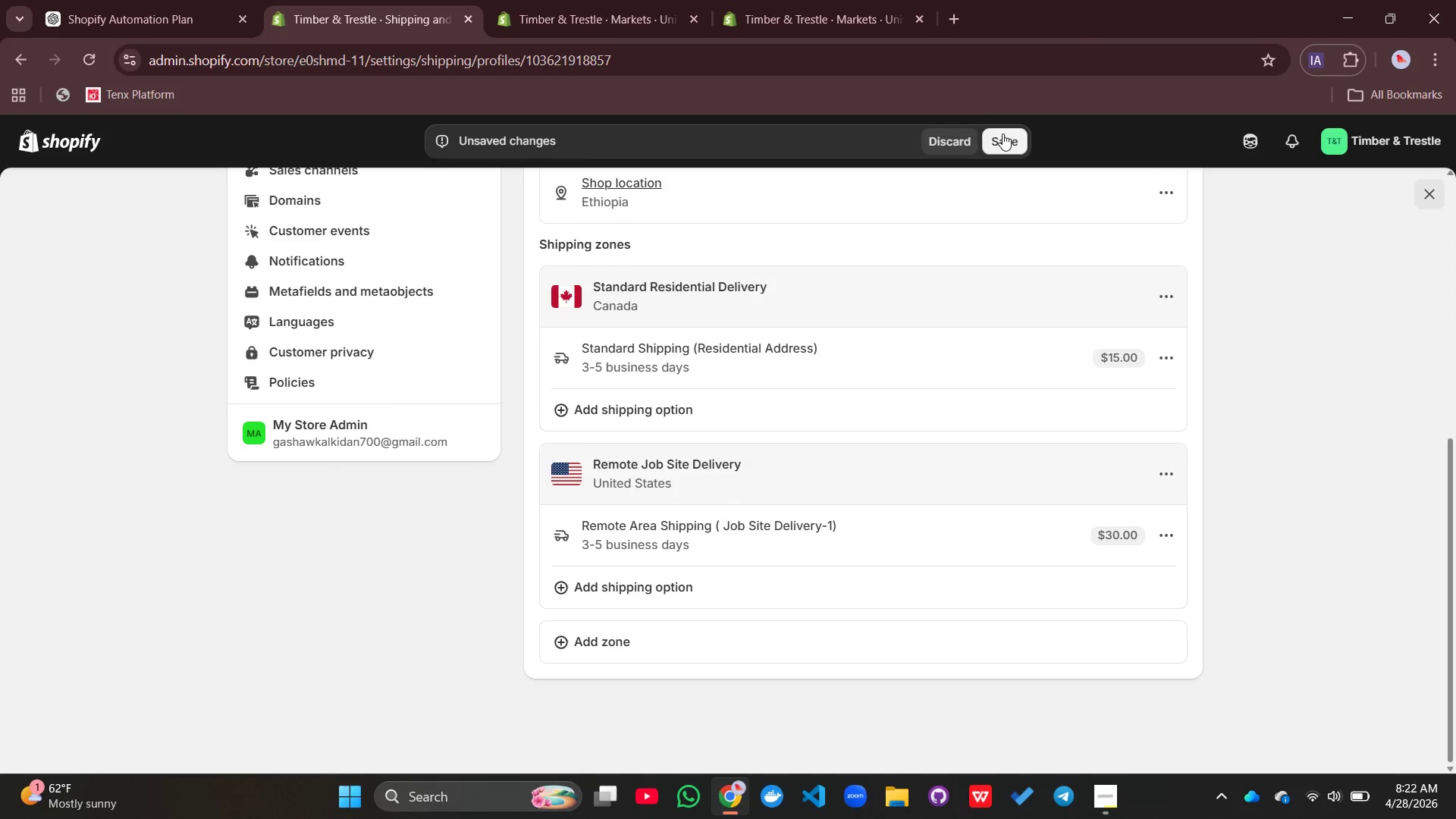 
left_click([1003, 133])
 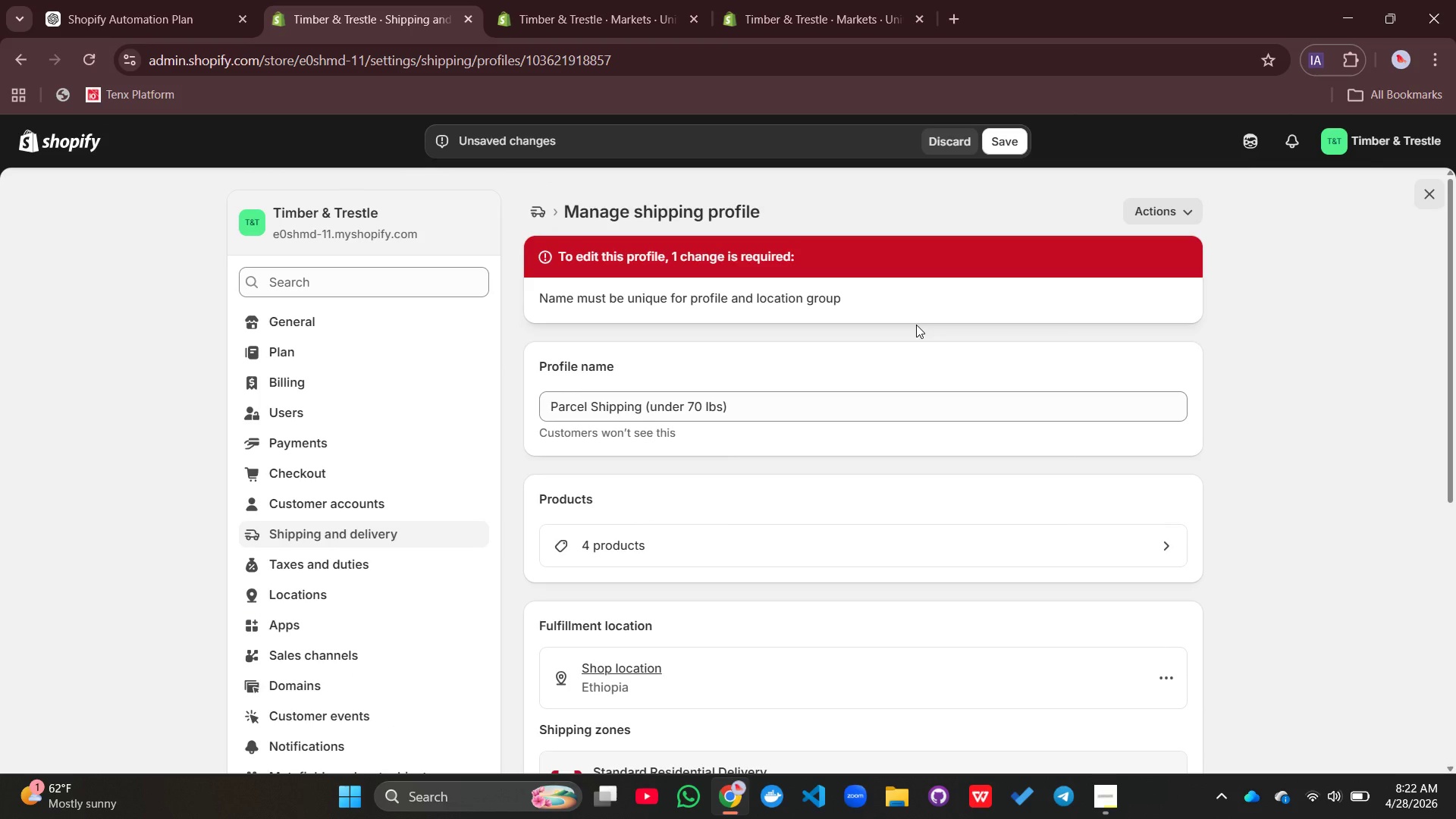 
wait(10.67)
 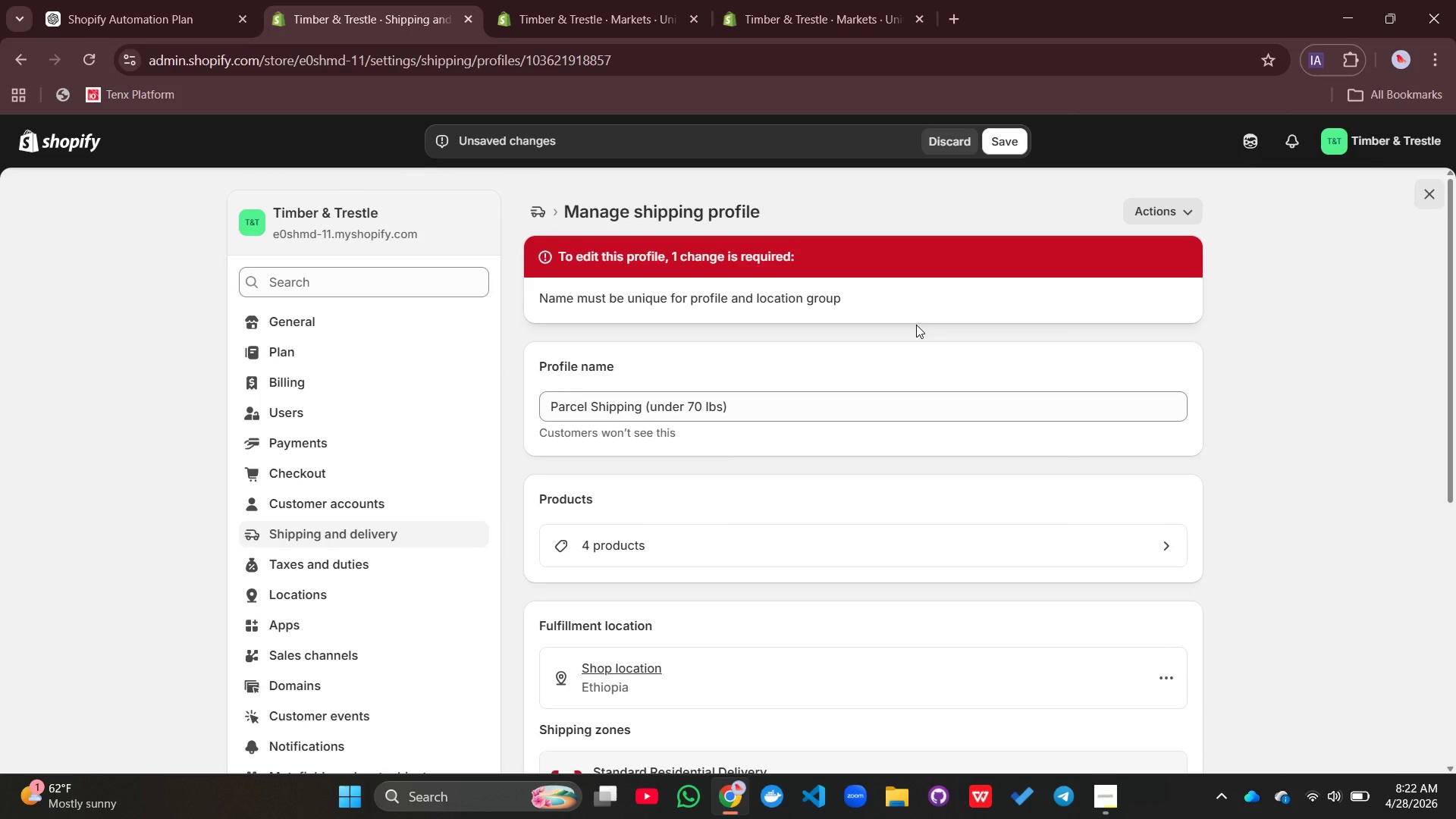 
left_click([873, 438])
 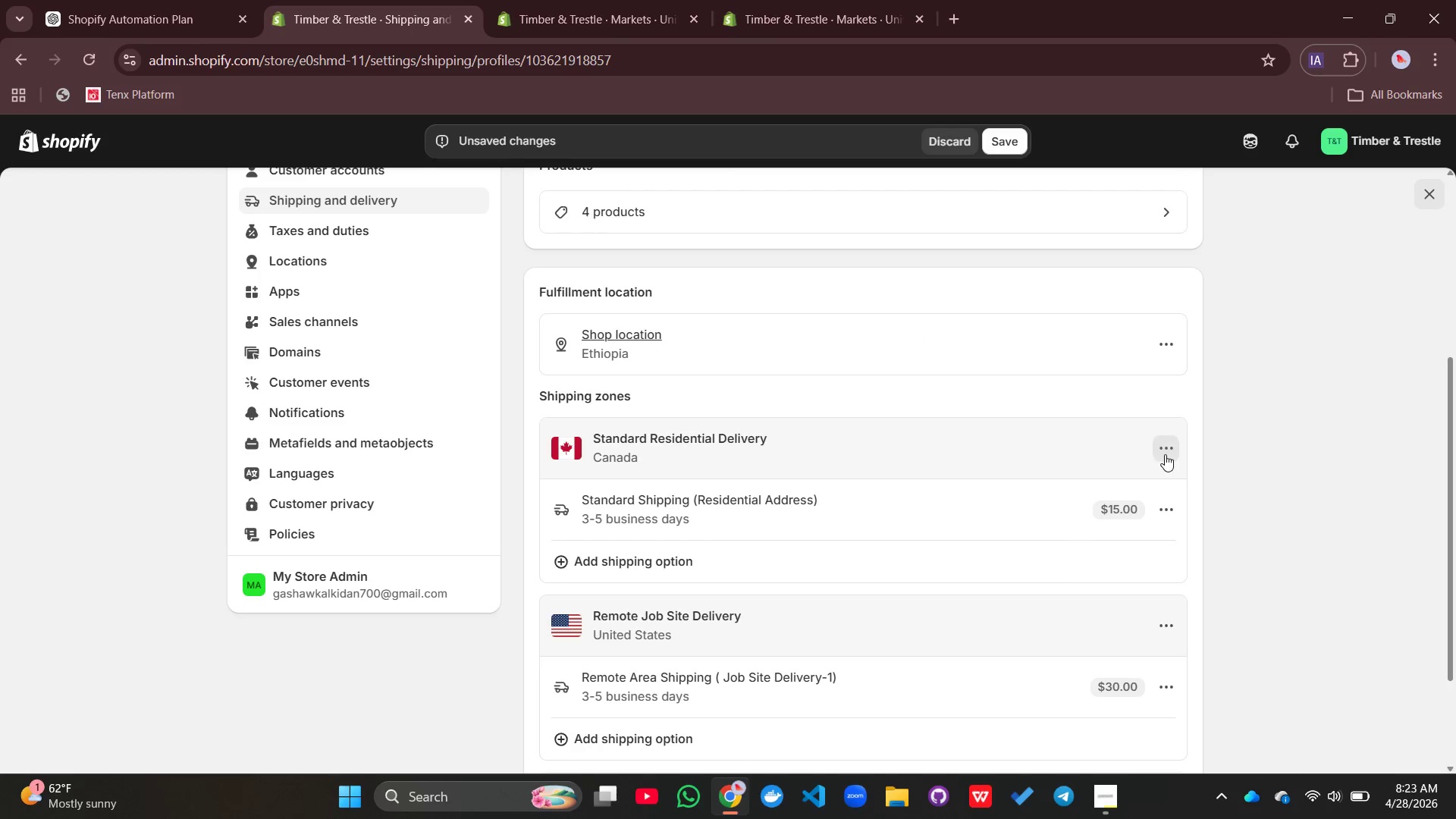 
left_click([1165, 454])
 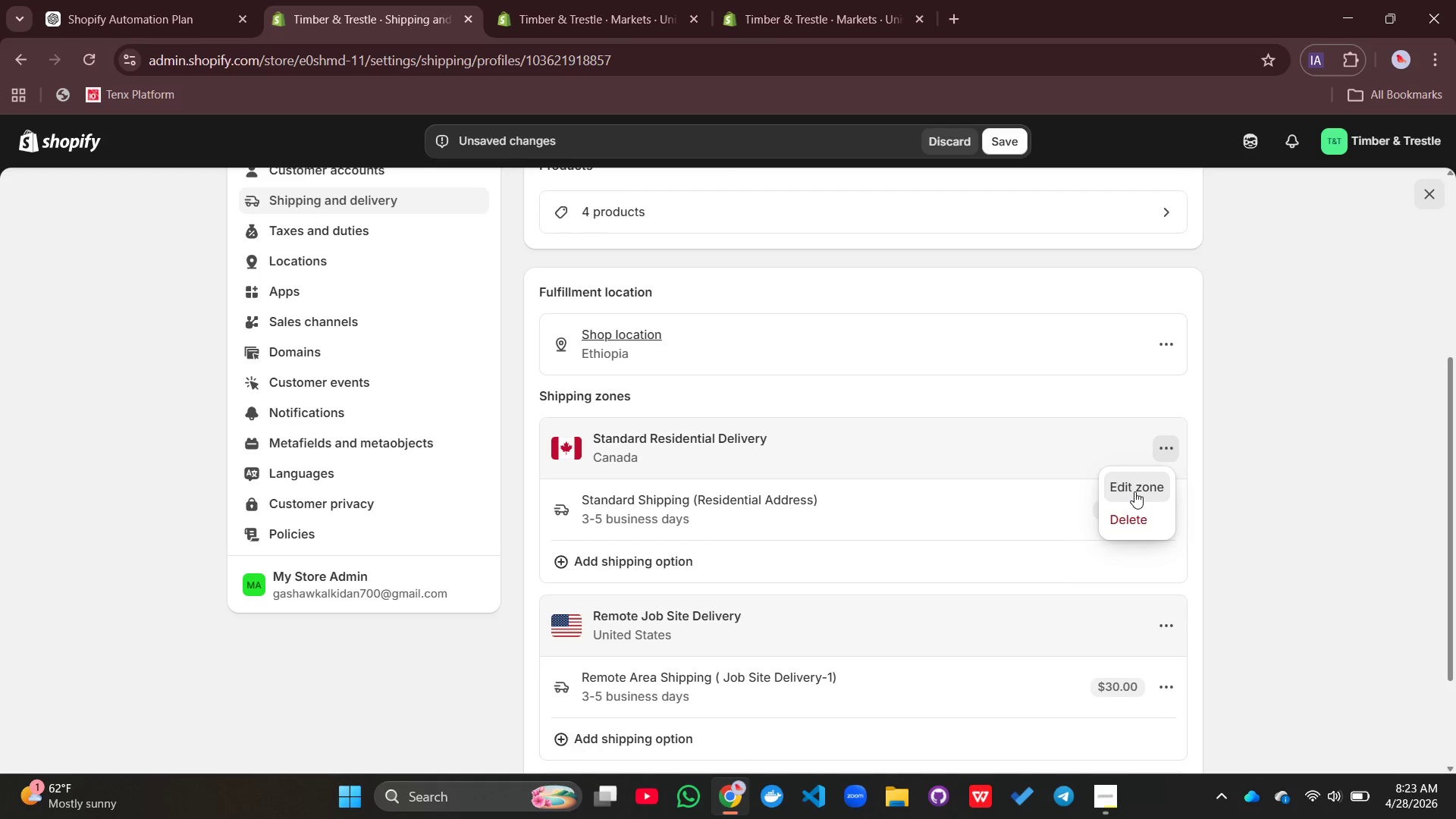 
left_click([1134, 491])
 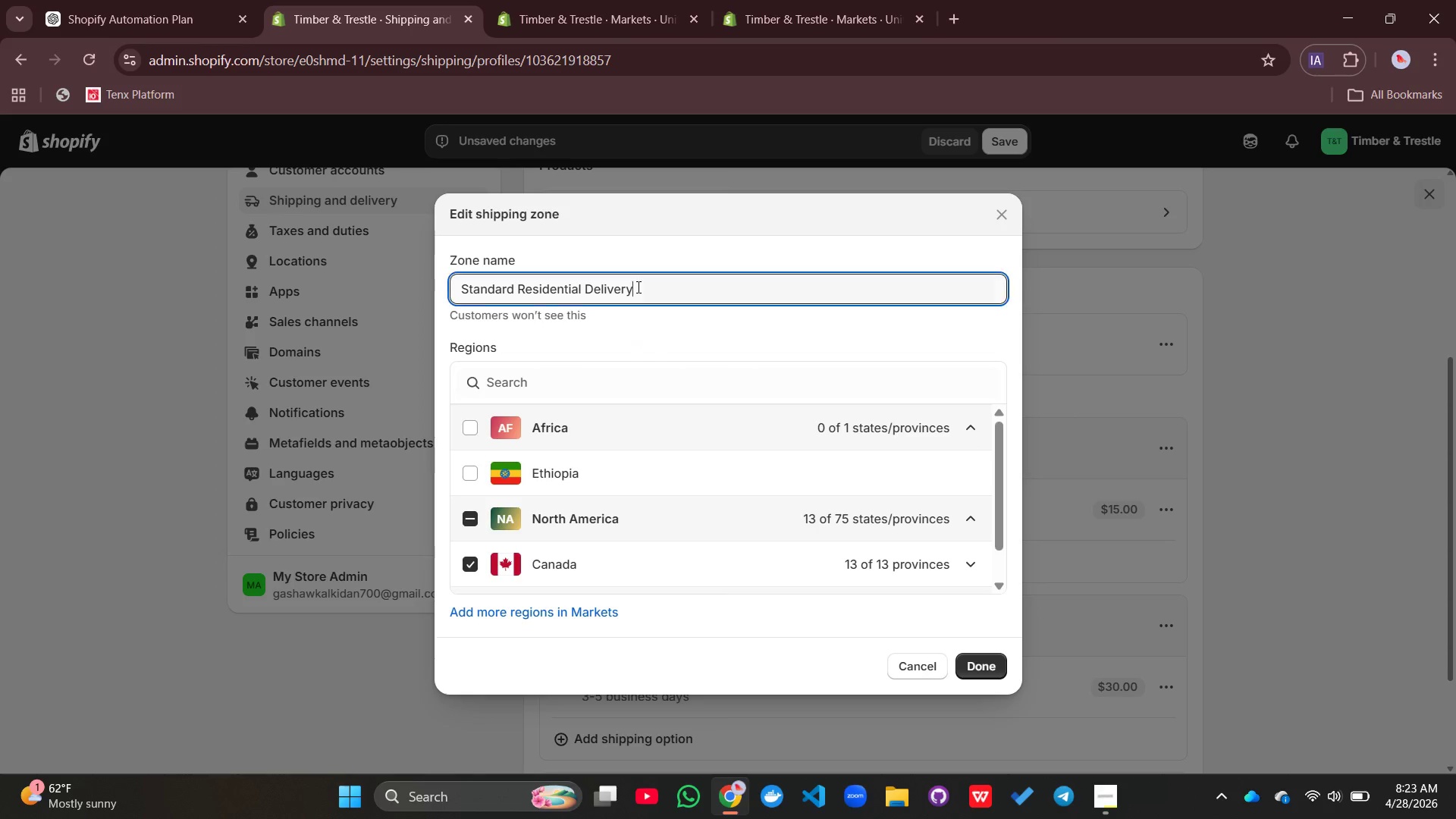 
left_click([637, 287])
 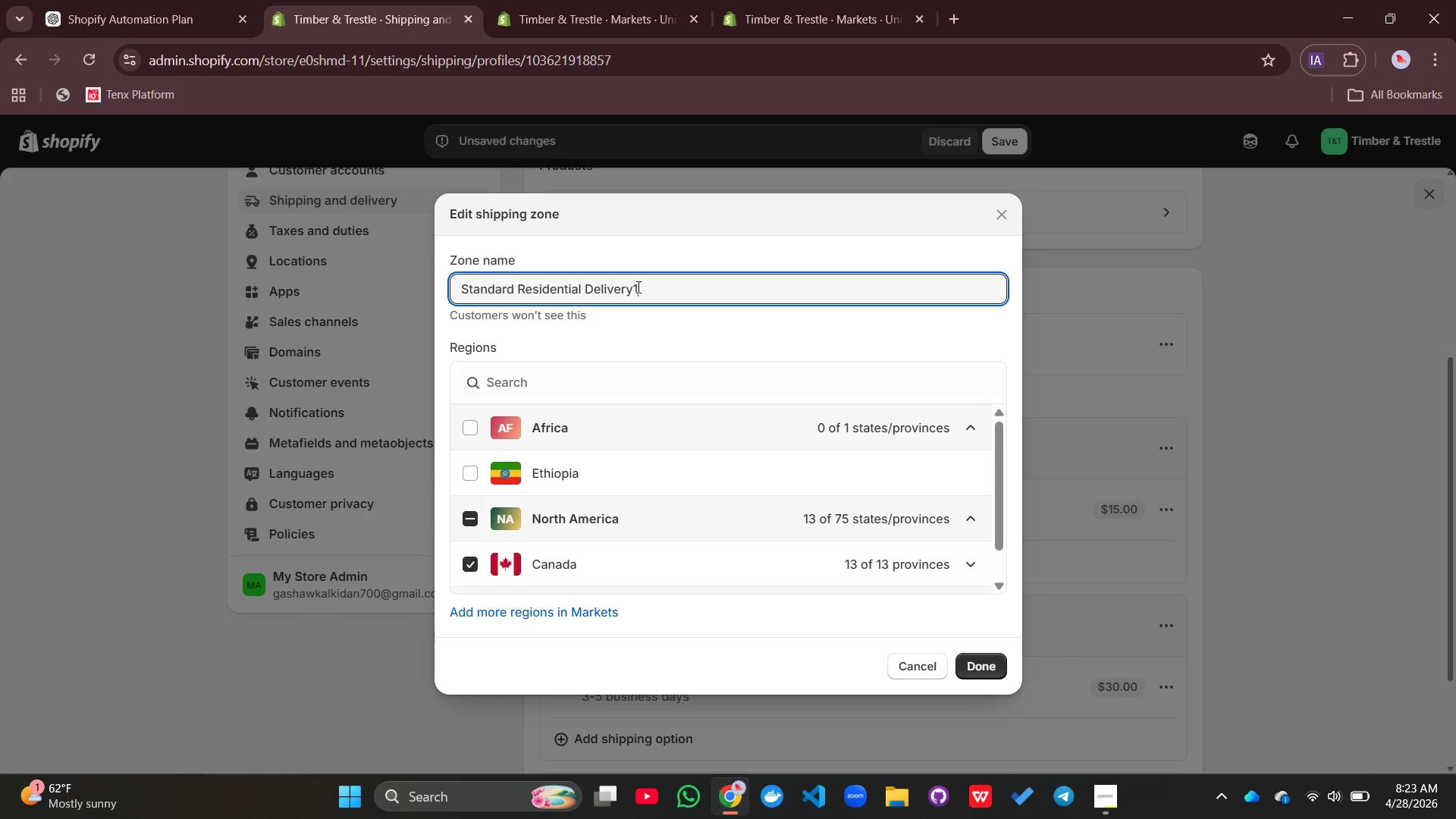 
key(1)
 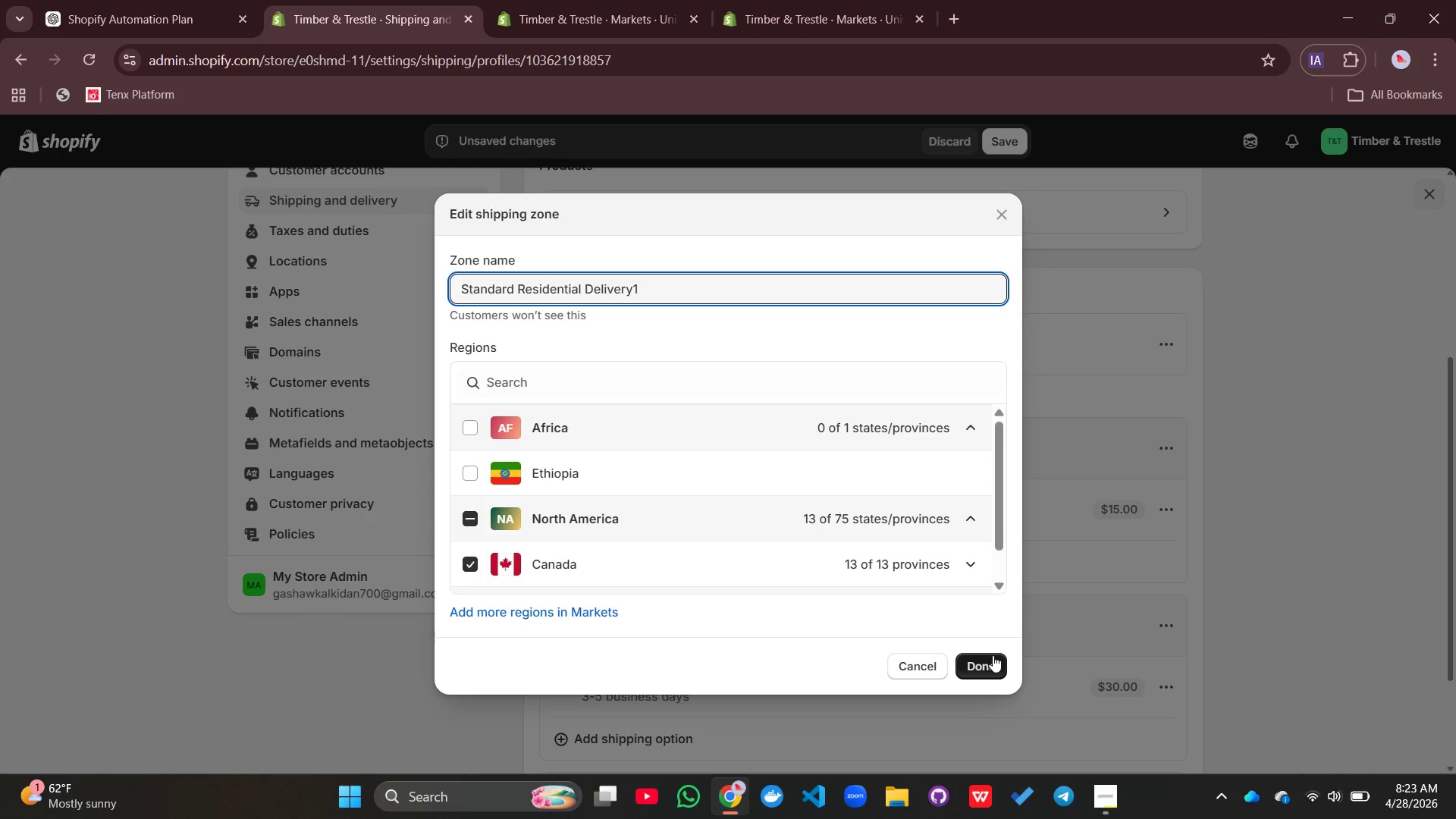 
left_click([993, 655])
 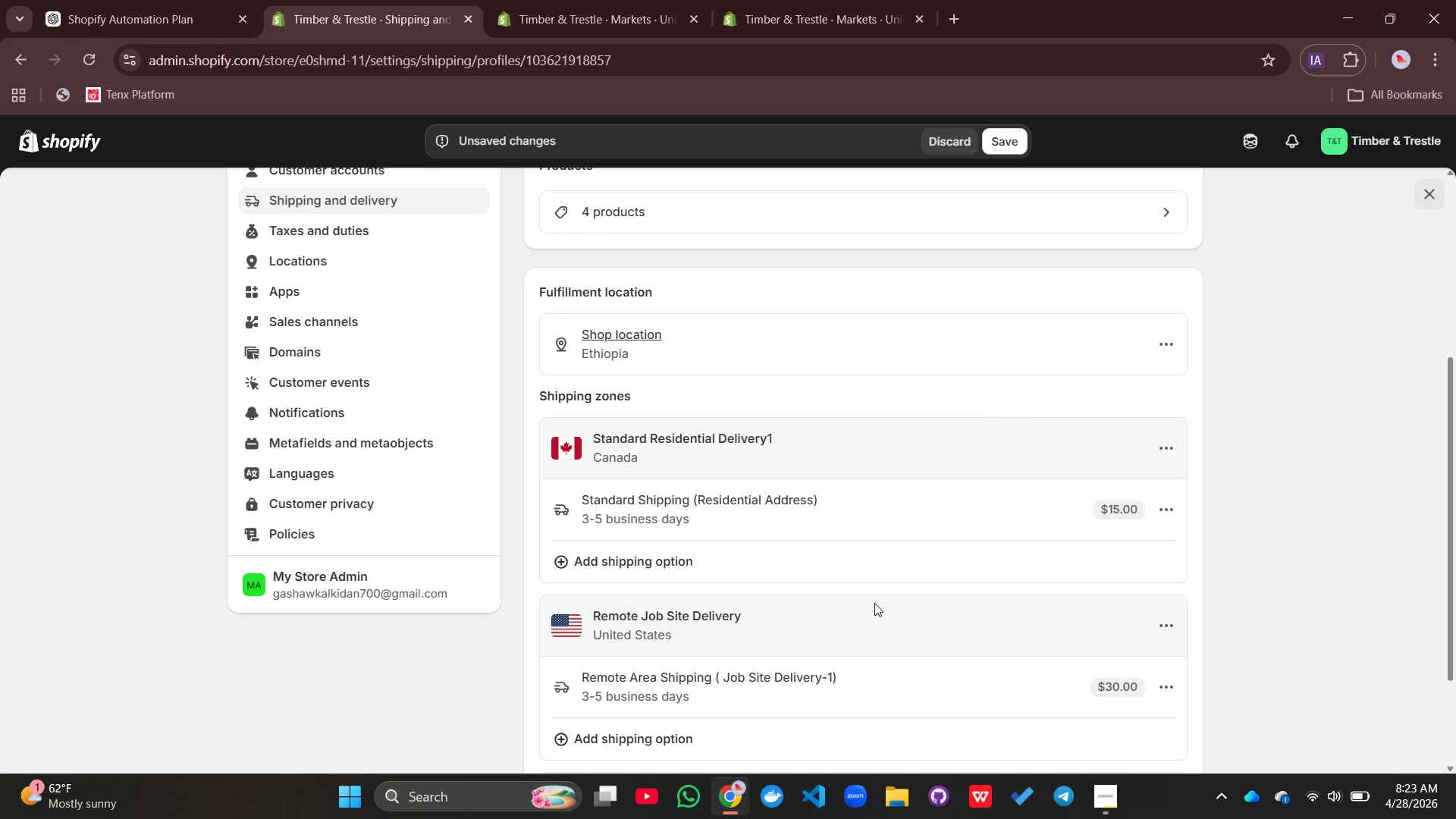 
left_click([874, 603])
 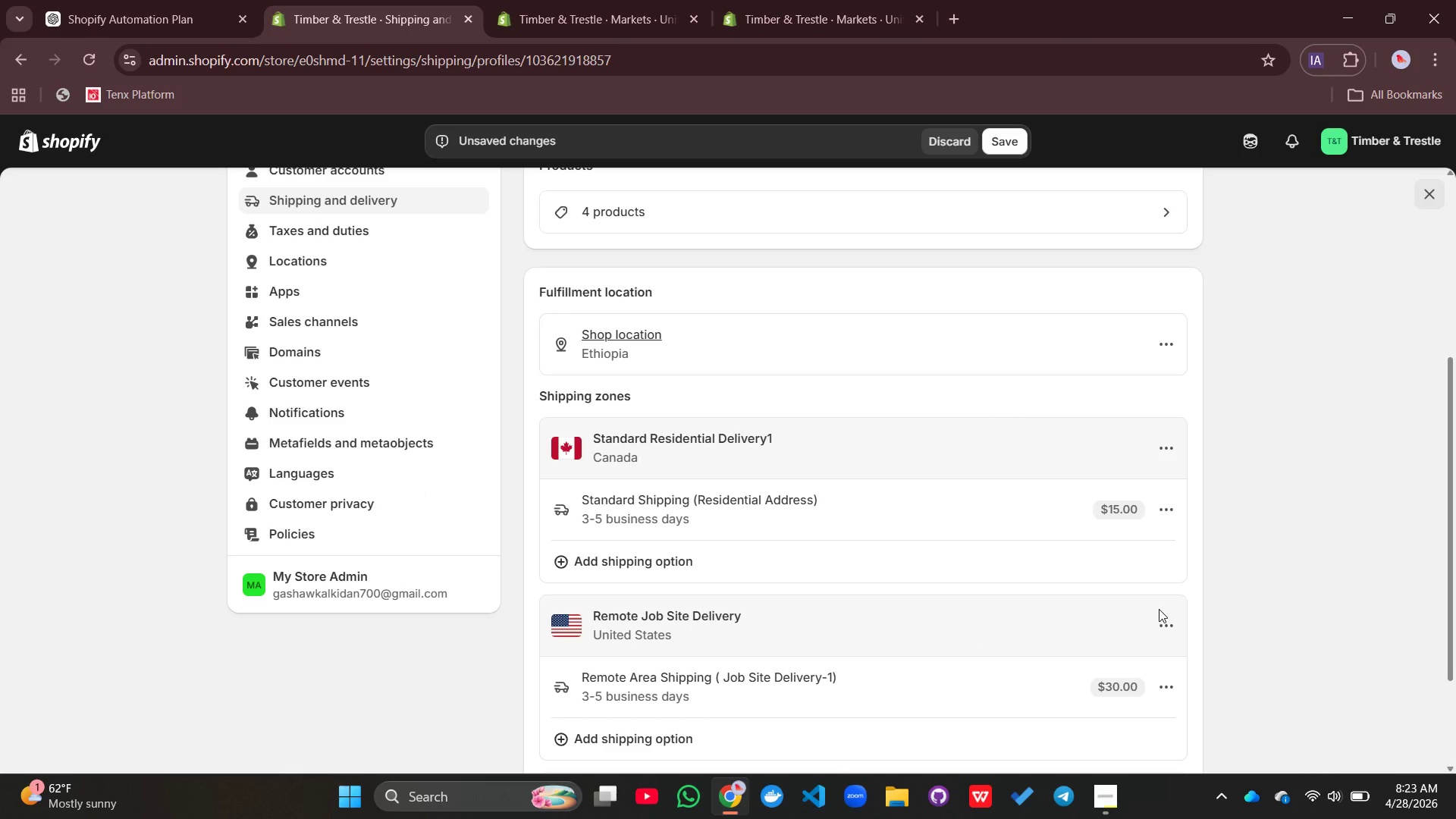 
left_click([1159, 609])
 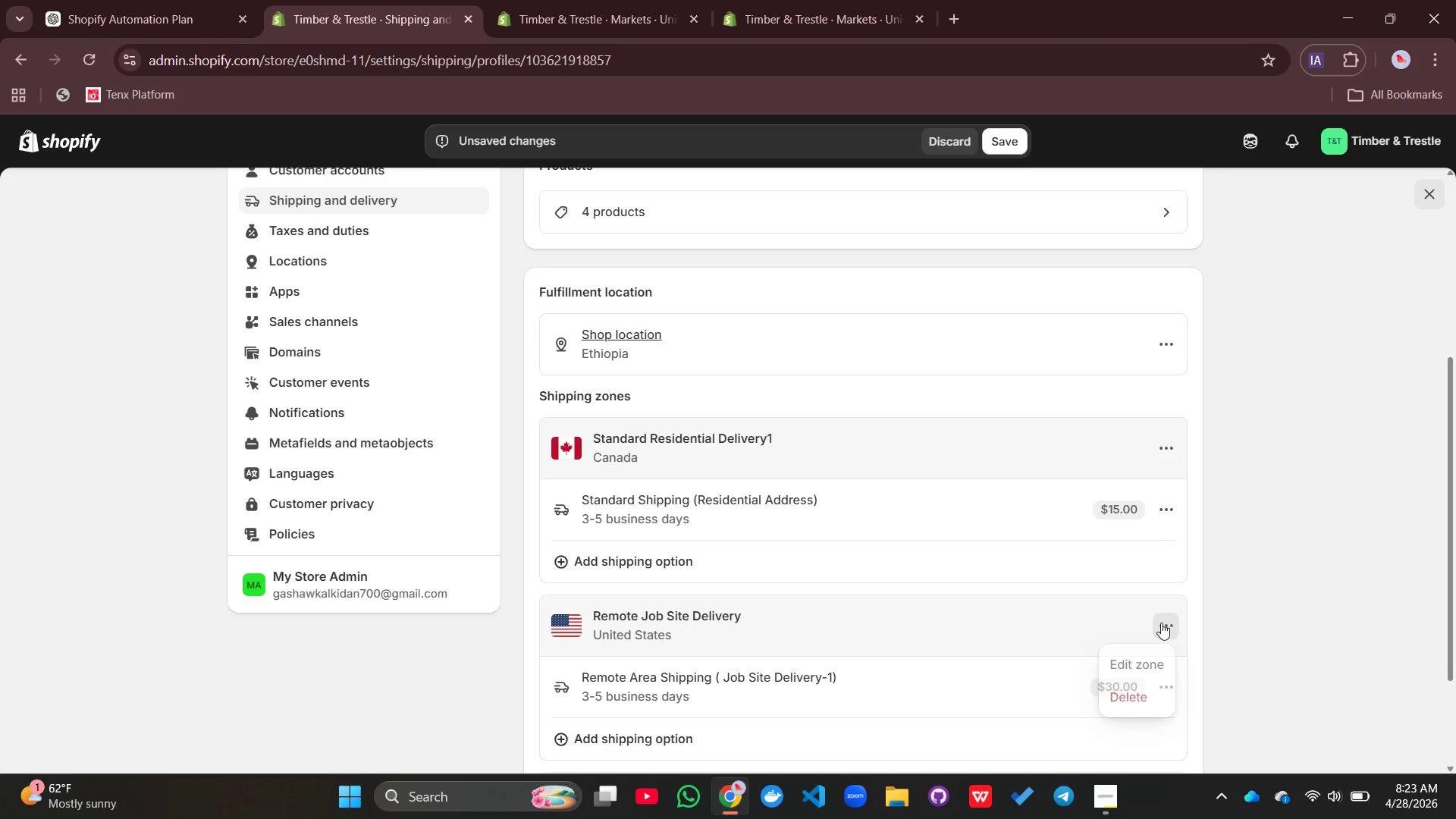 
left_click([1161, 623])
 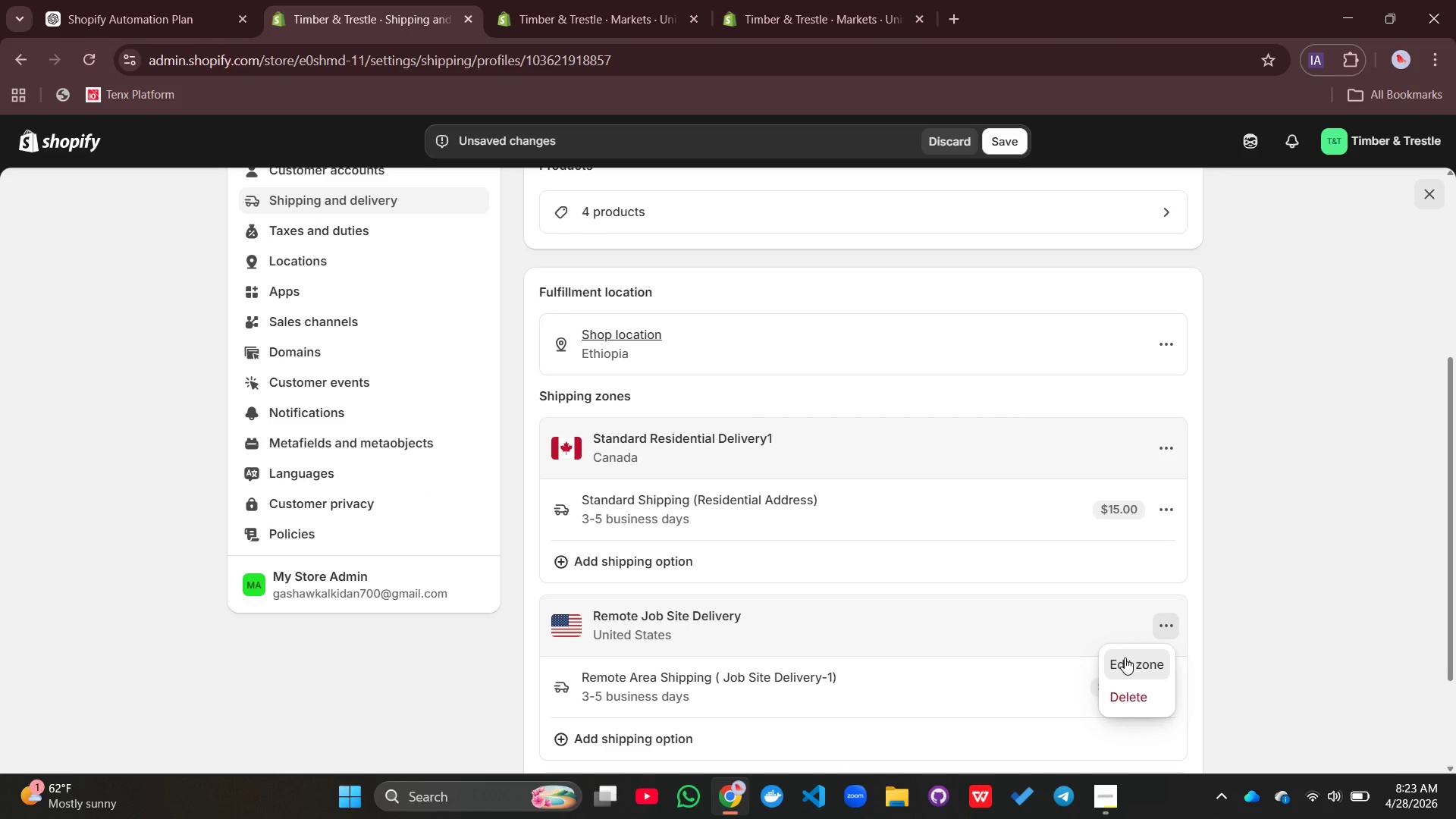 
left_click([1125, 657])
 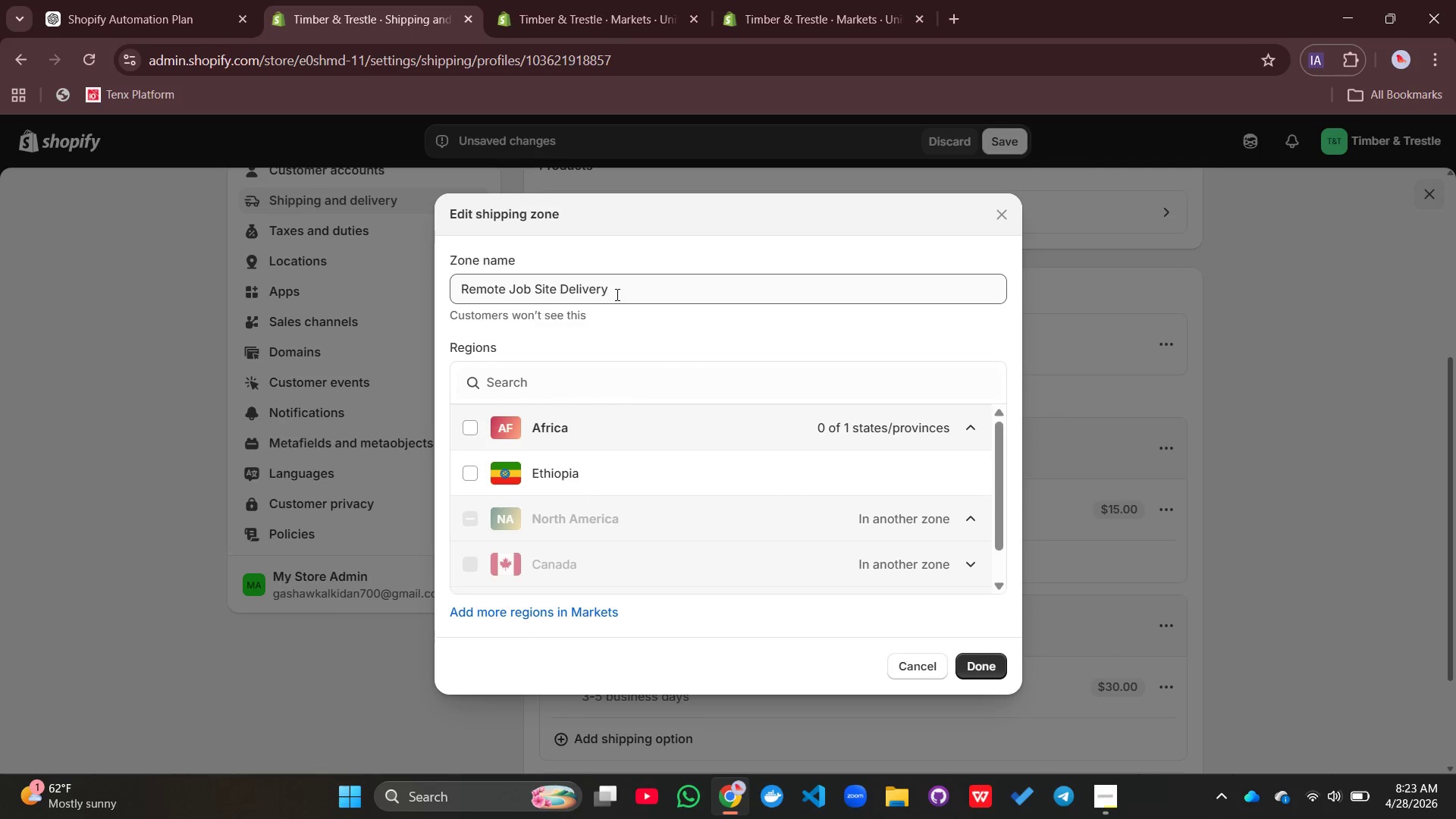 
left_click([616, 294])
 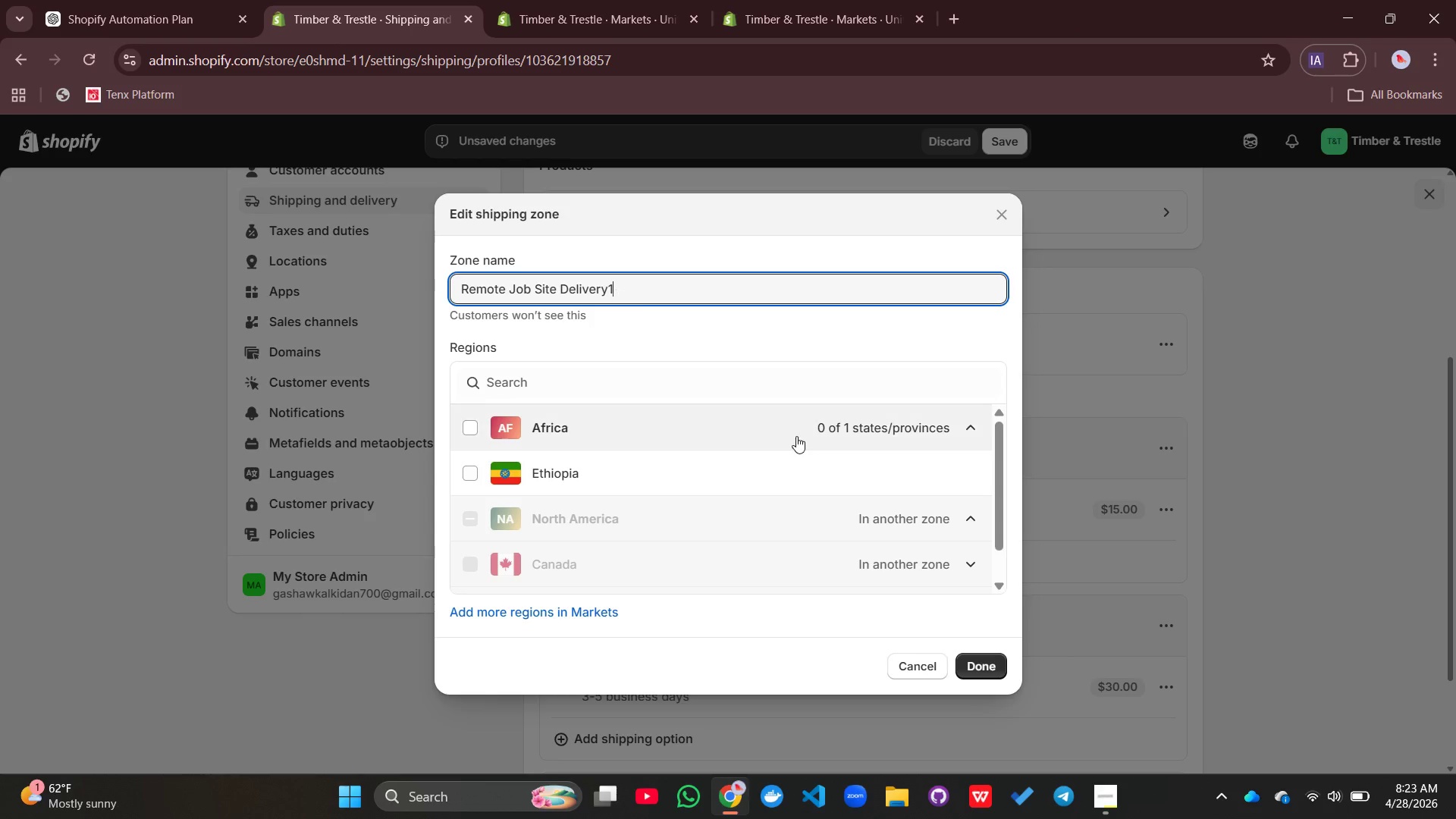 
key(1)
 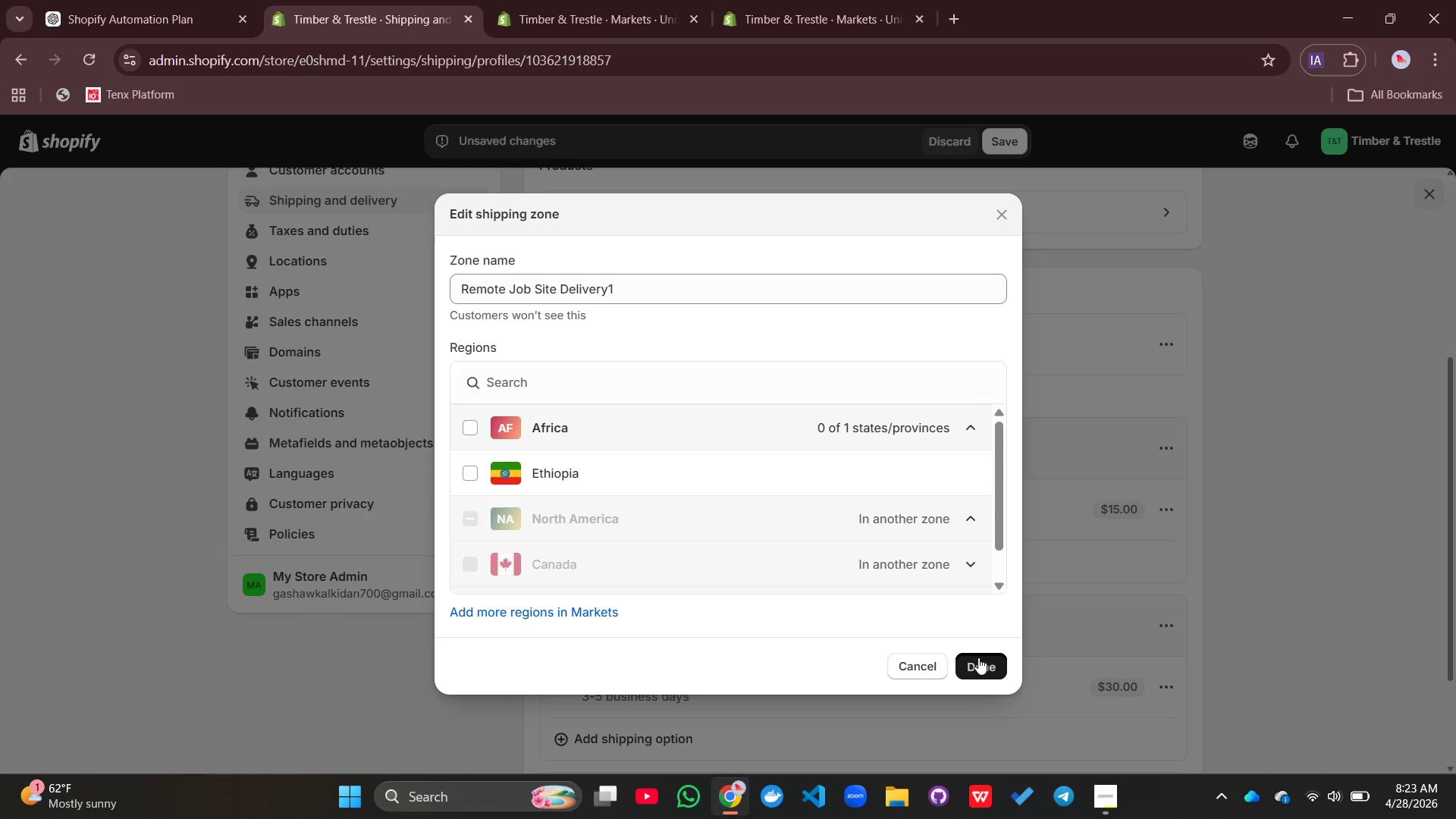 
left_click([978, 657])
 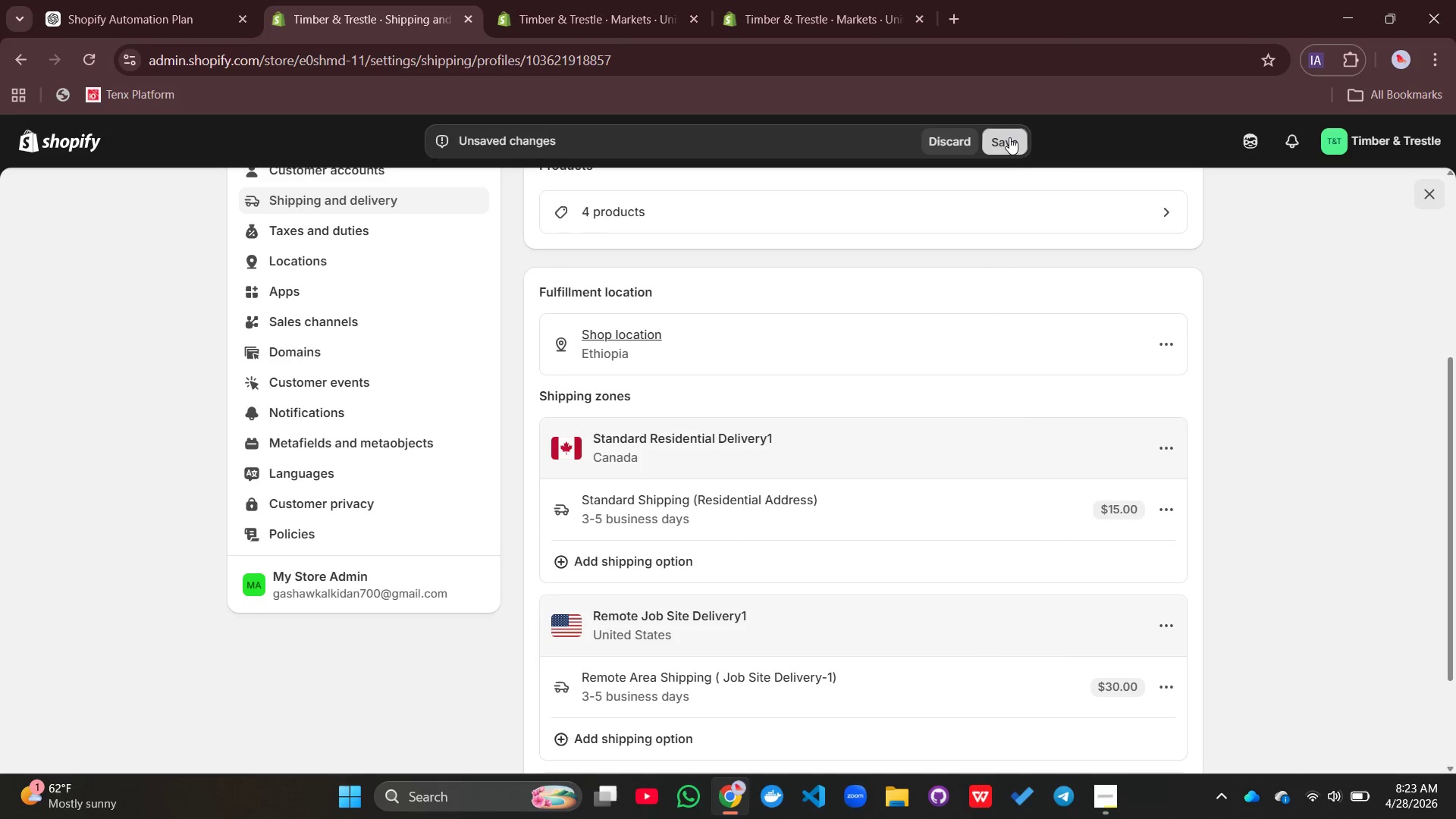 
left_click([1009, 137])
 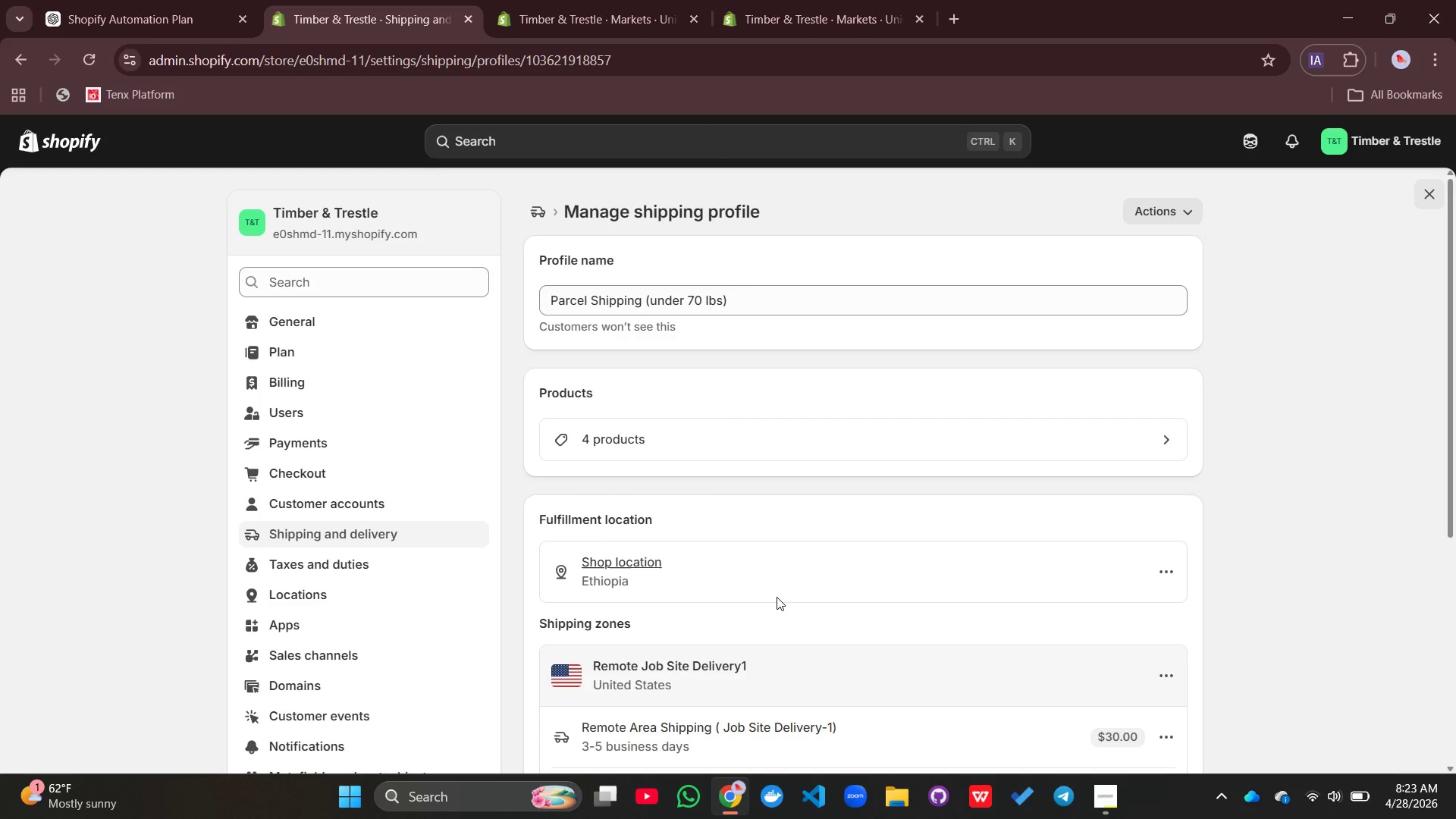 
wait(12.55)
 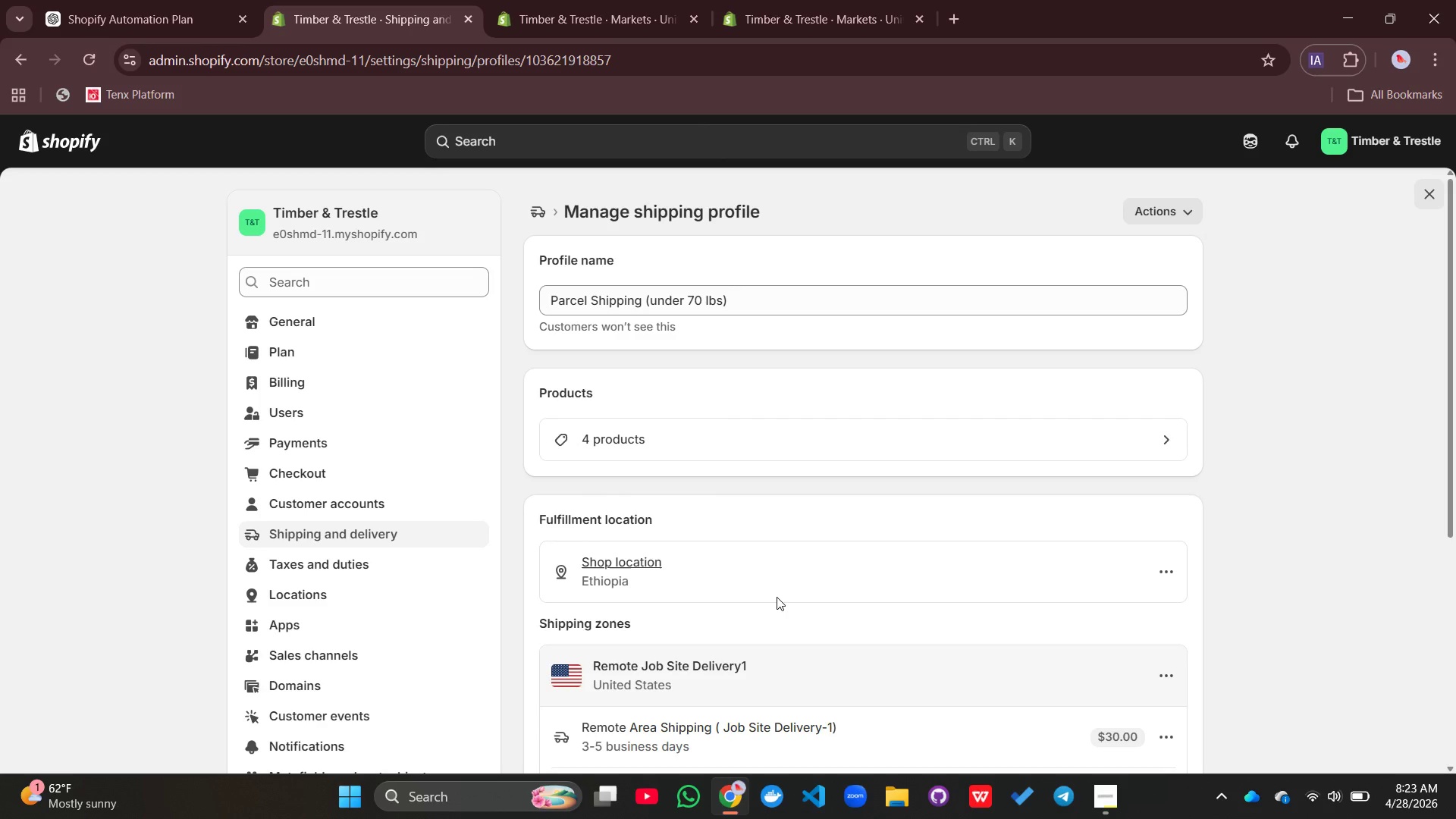 
mouse_move([683, 535])
 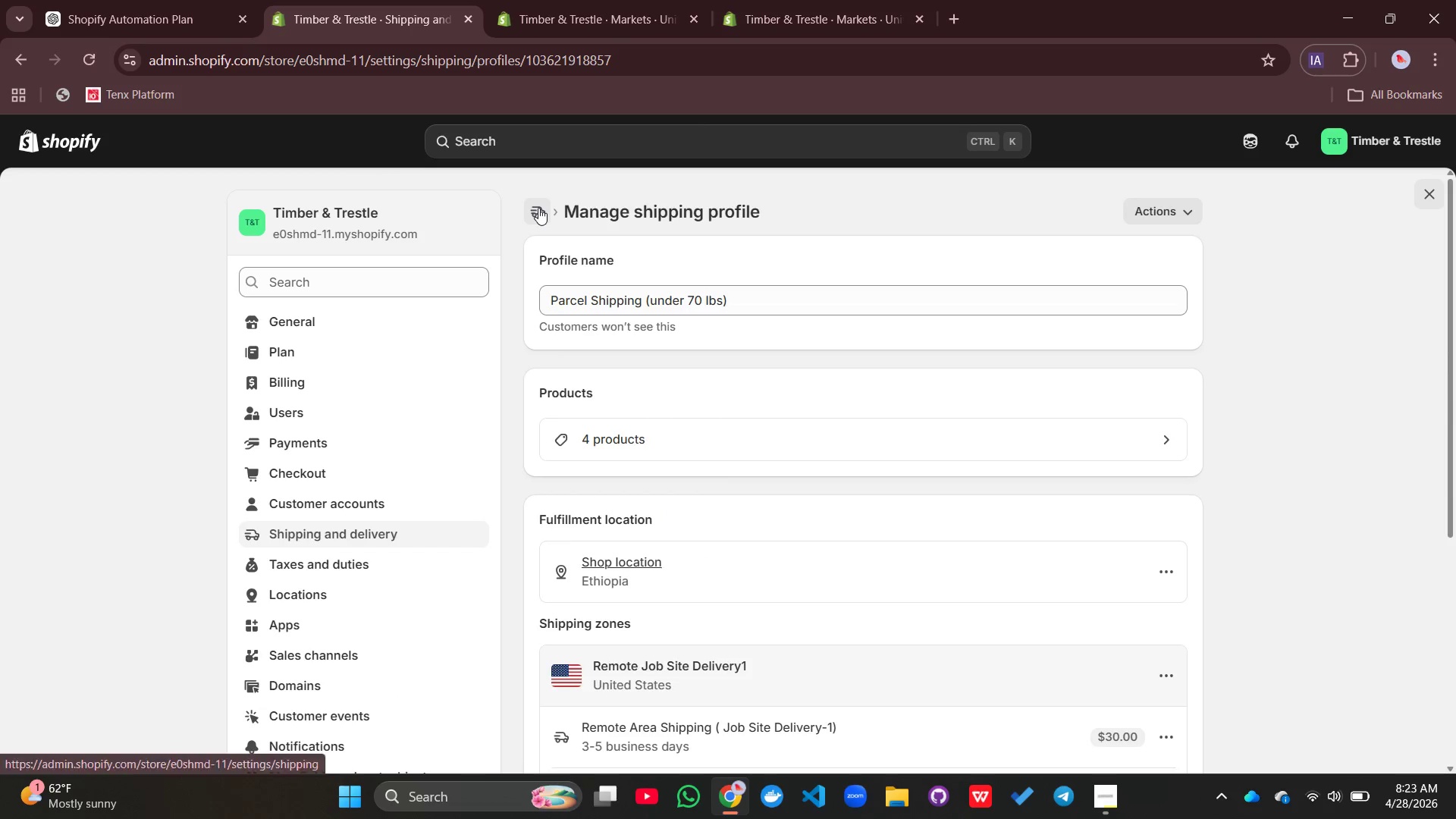 
left_click([538, 208])
 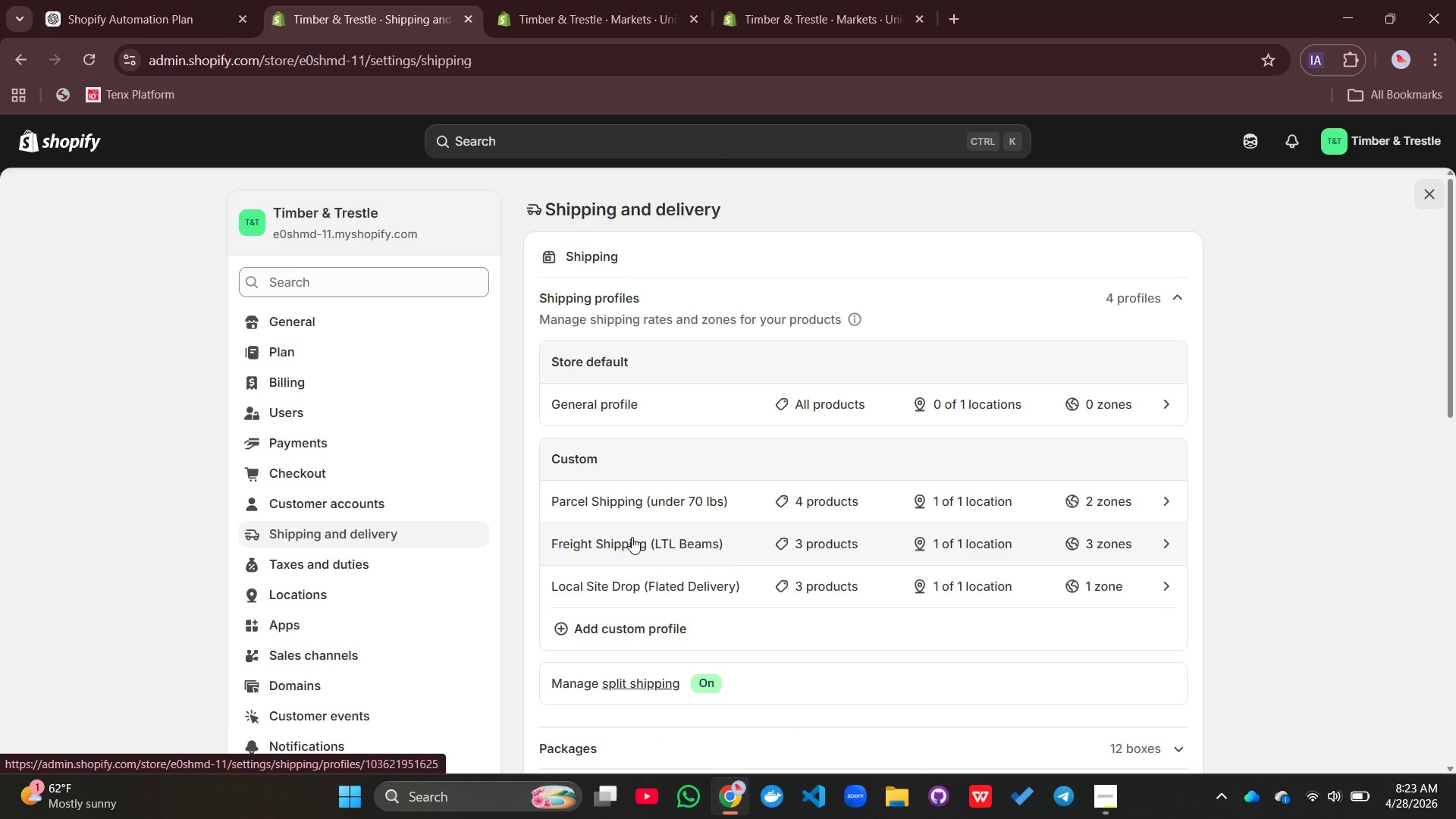 
left_click([632, 537])
 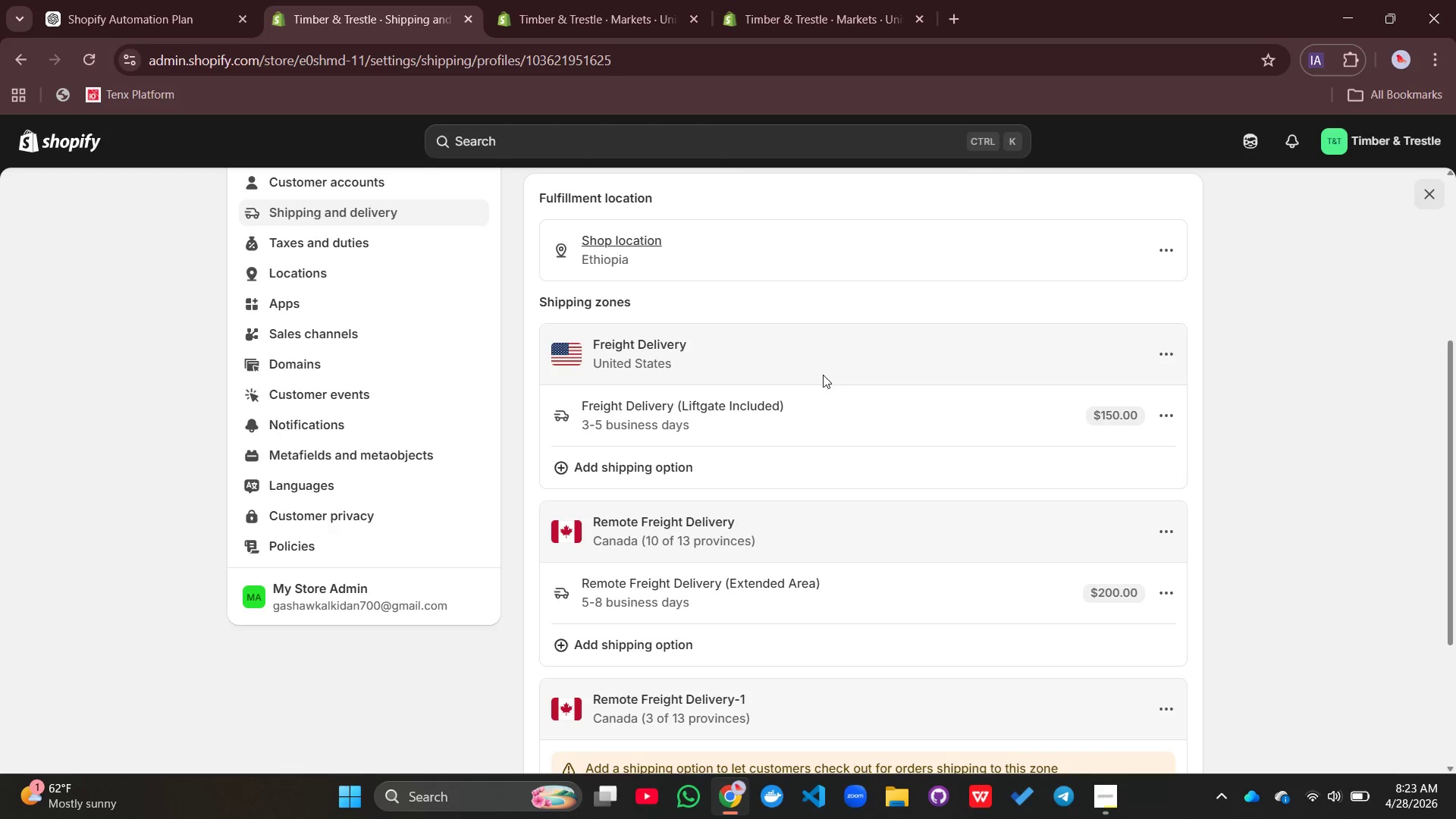 
wait(13.48)
 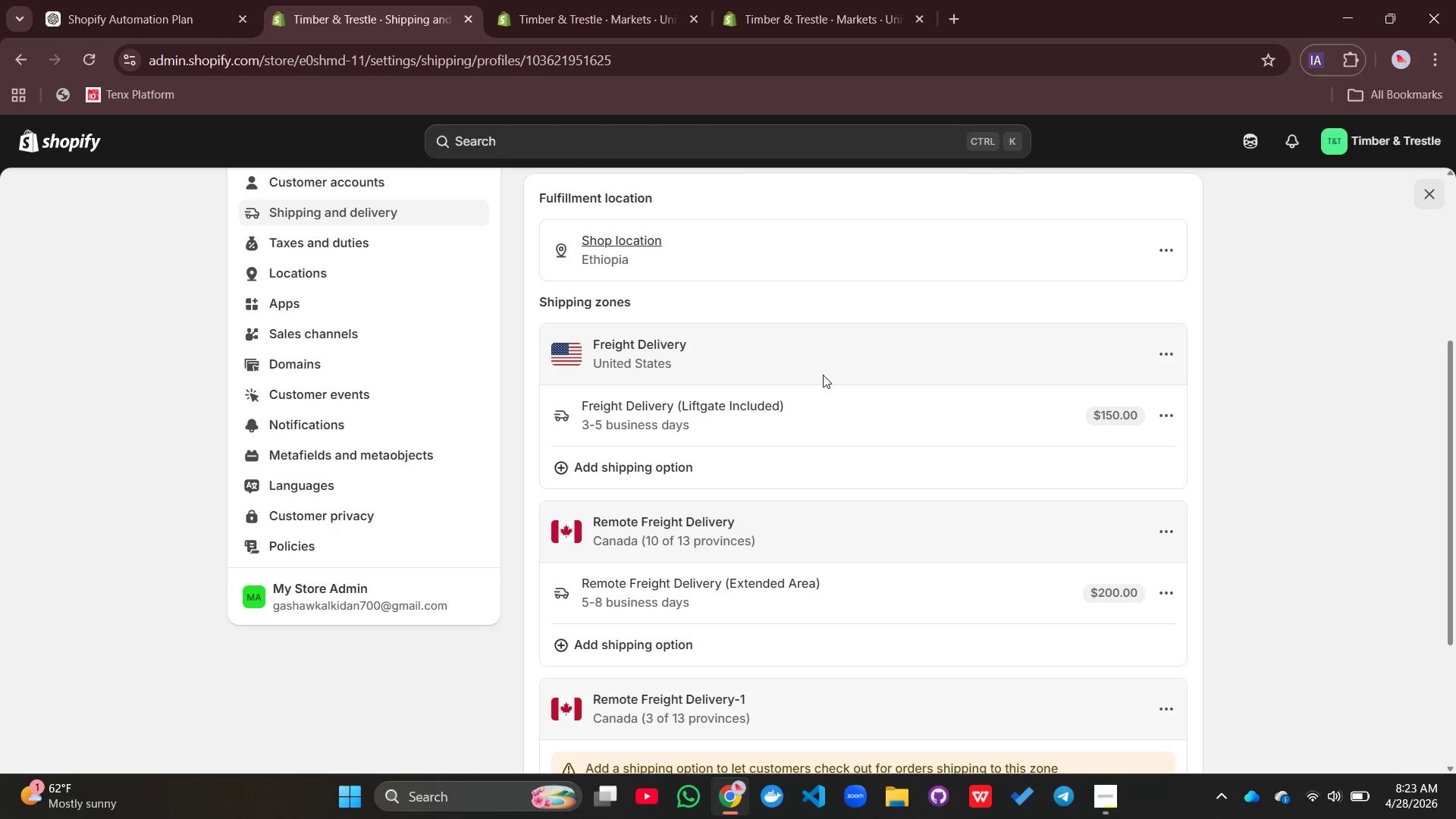 
left_click([1172, 351])
 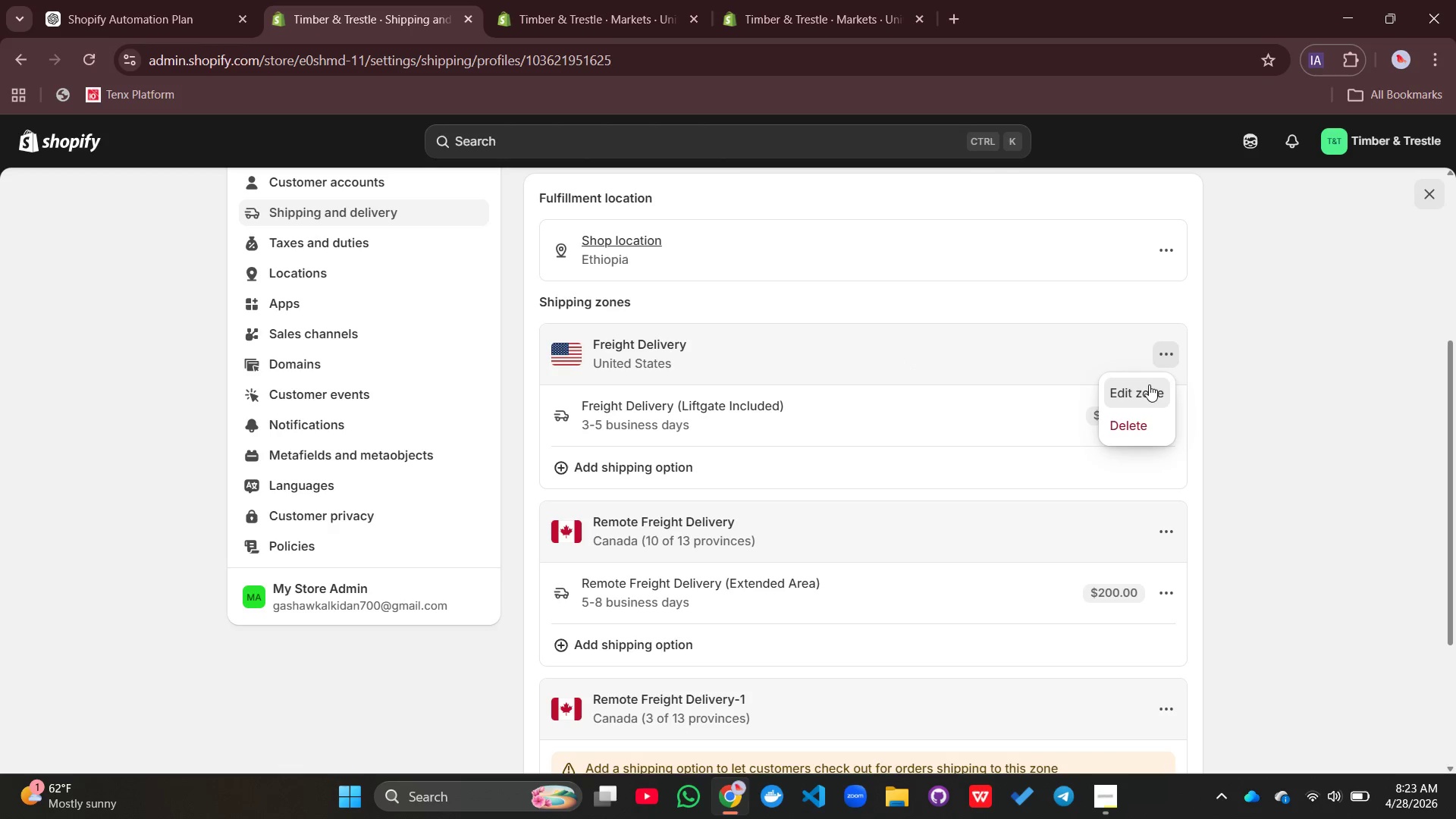 
left_click([1149, 384])
 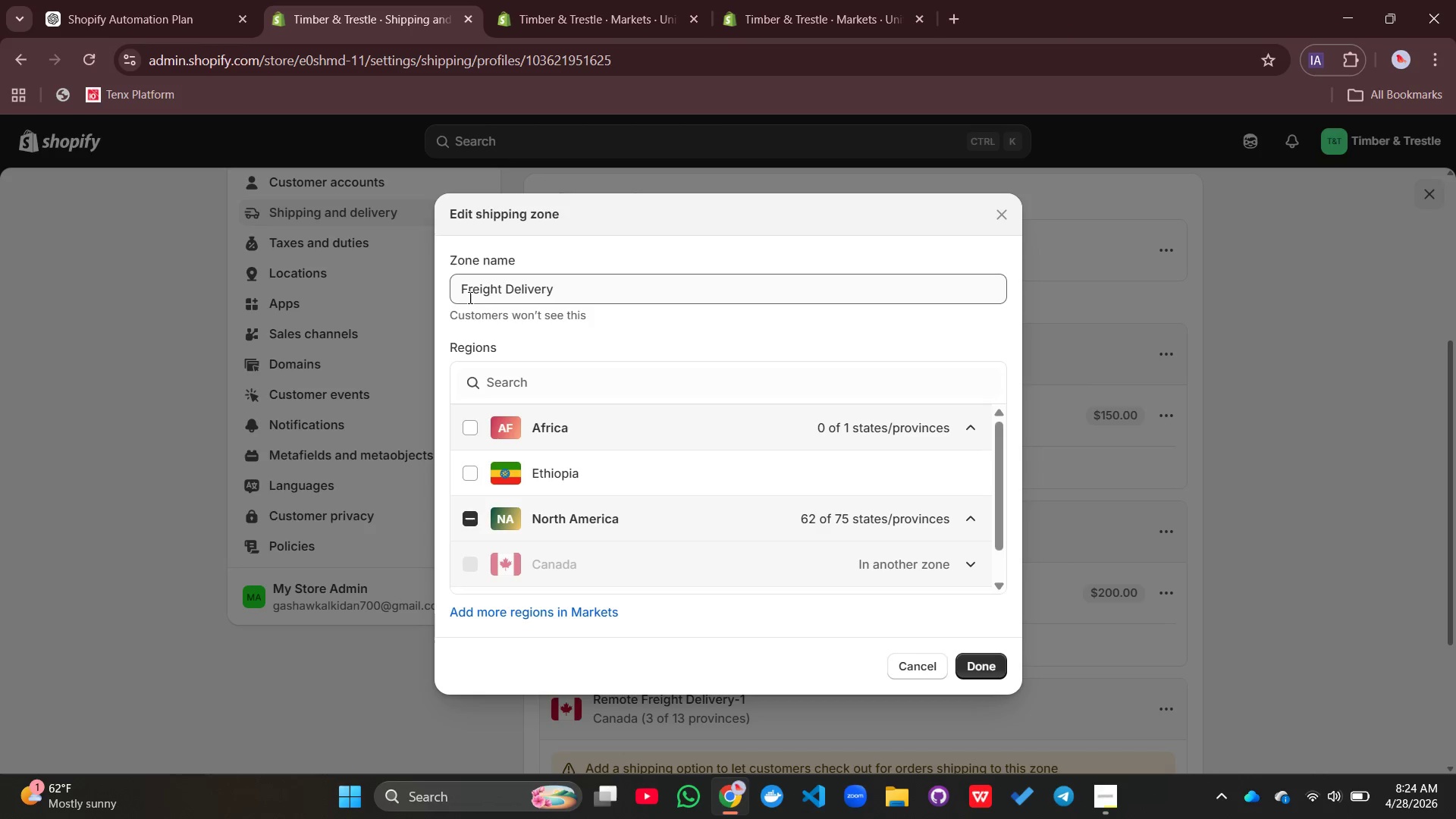 
left_click([457, 292])
 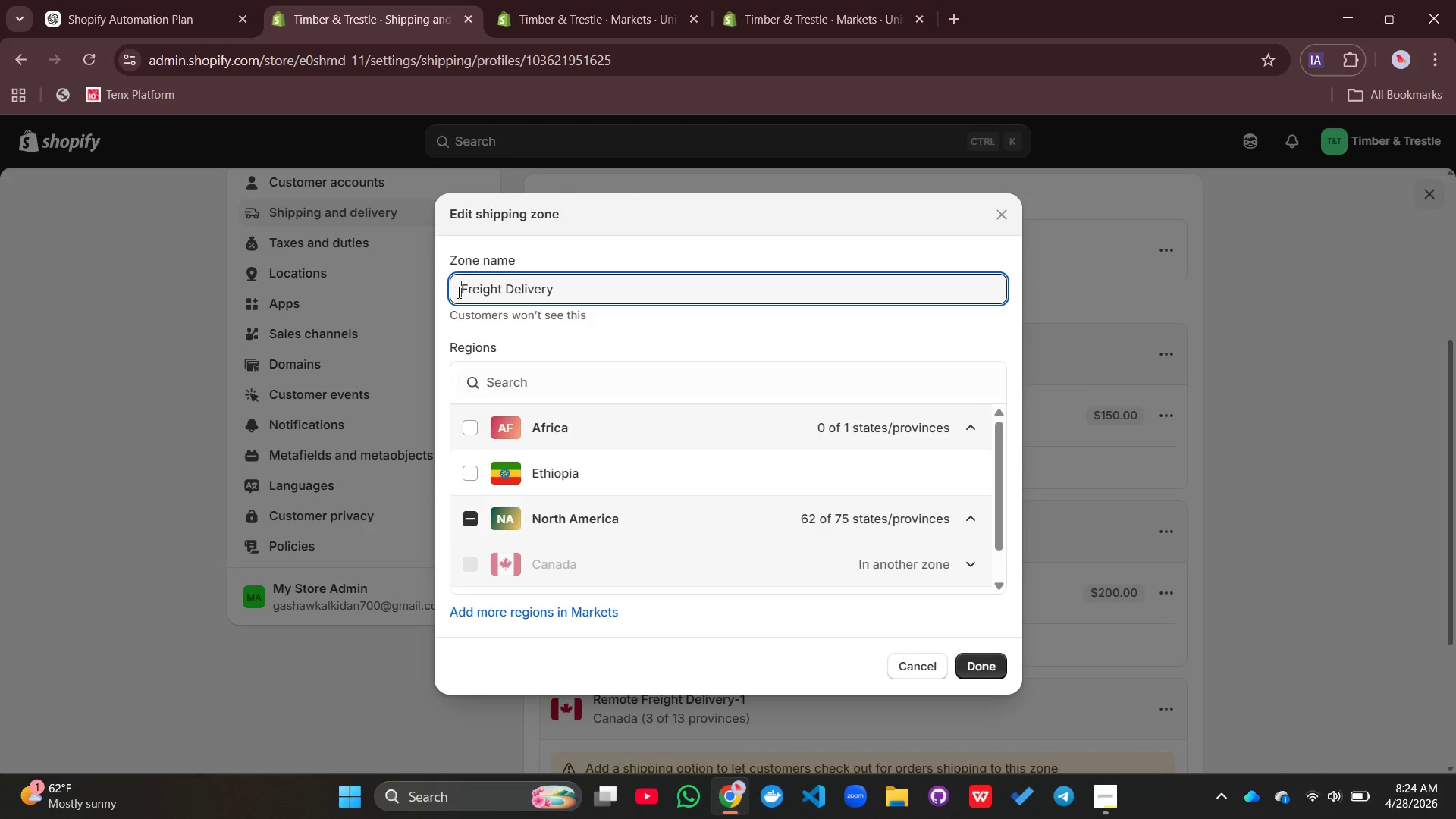 
type(Standard )
 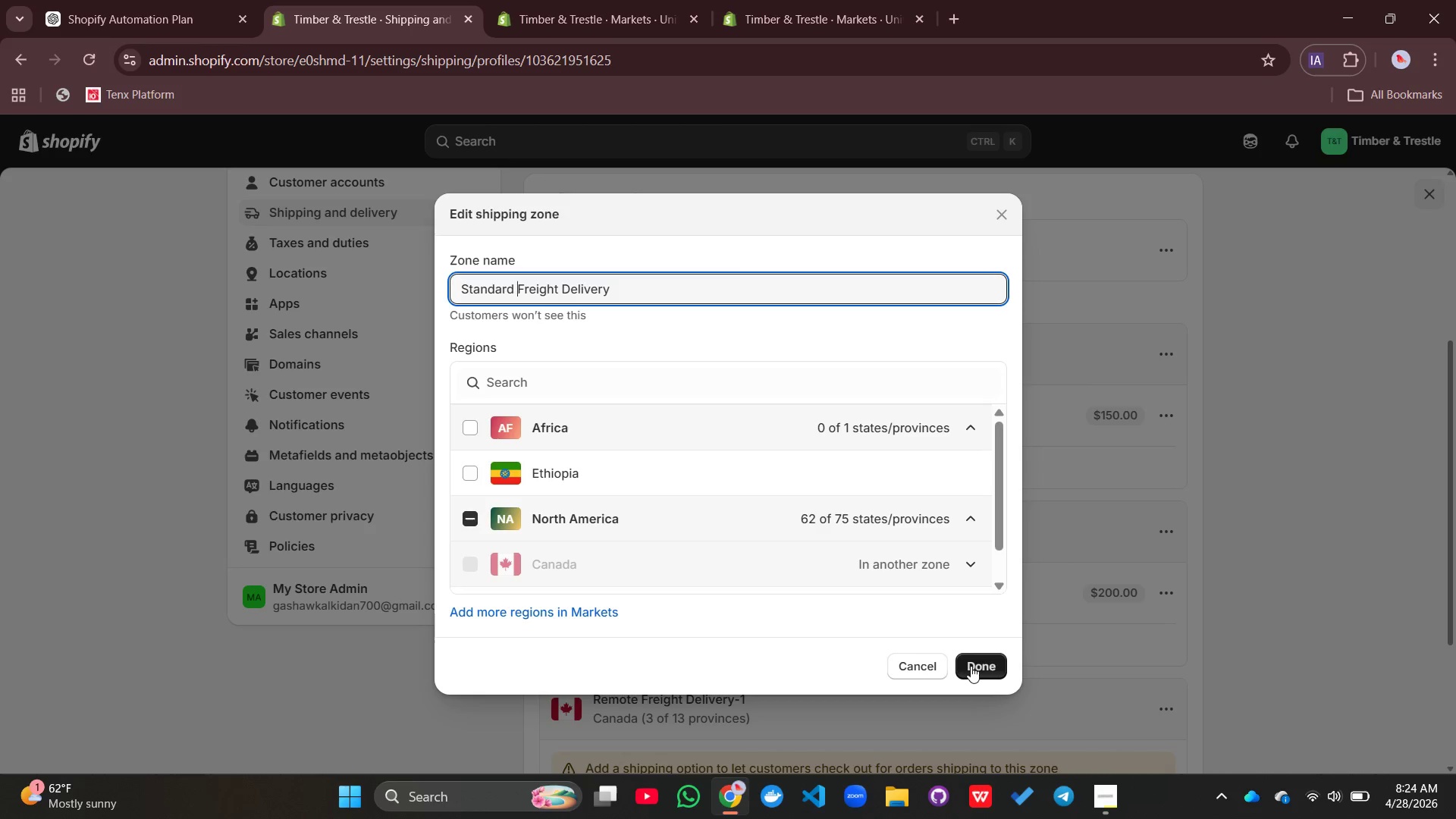 
left_click([971, 666])
 